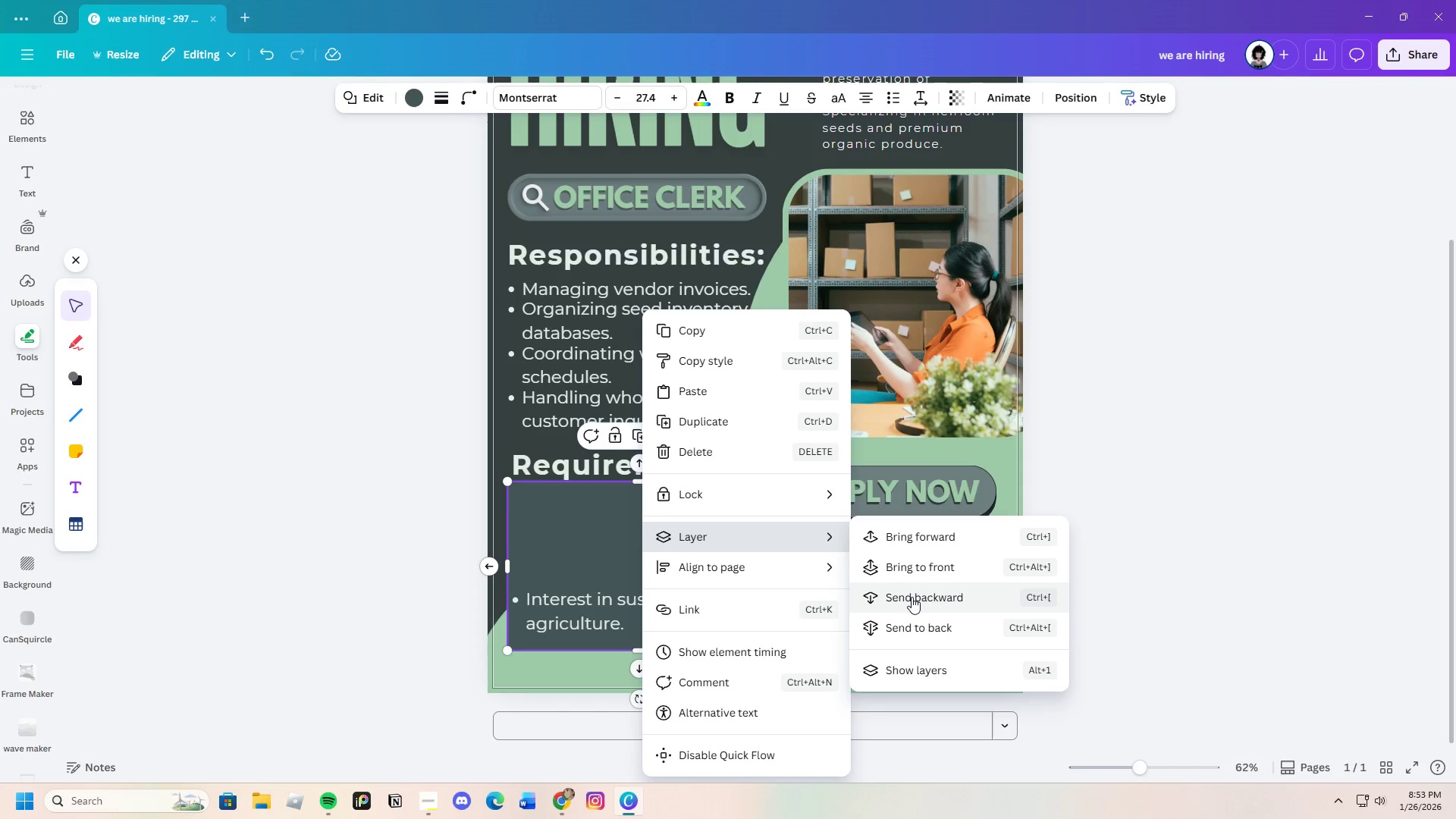 
left_click([912, 597])
 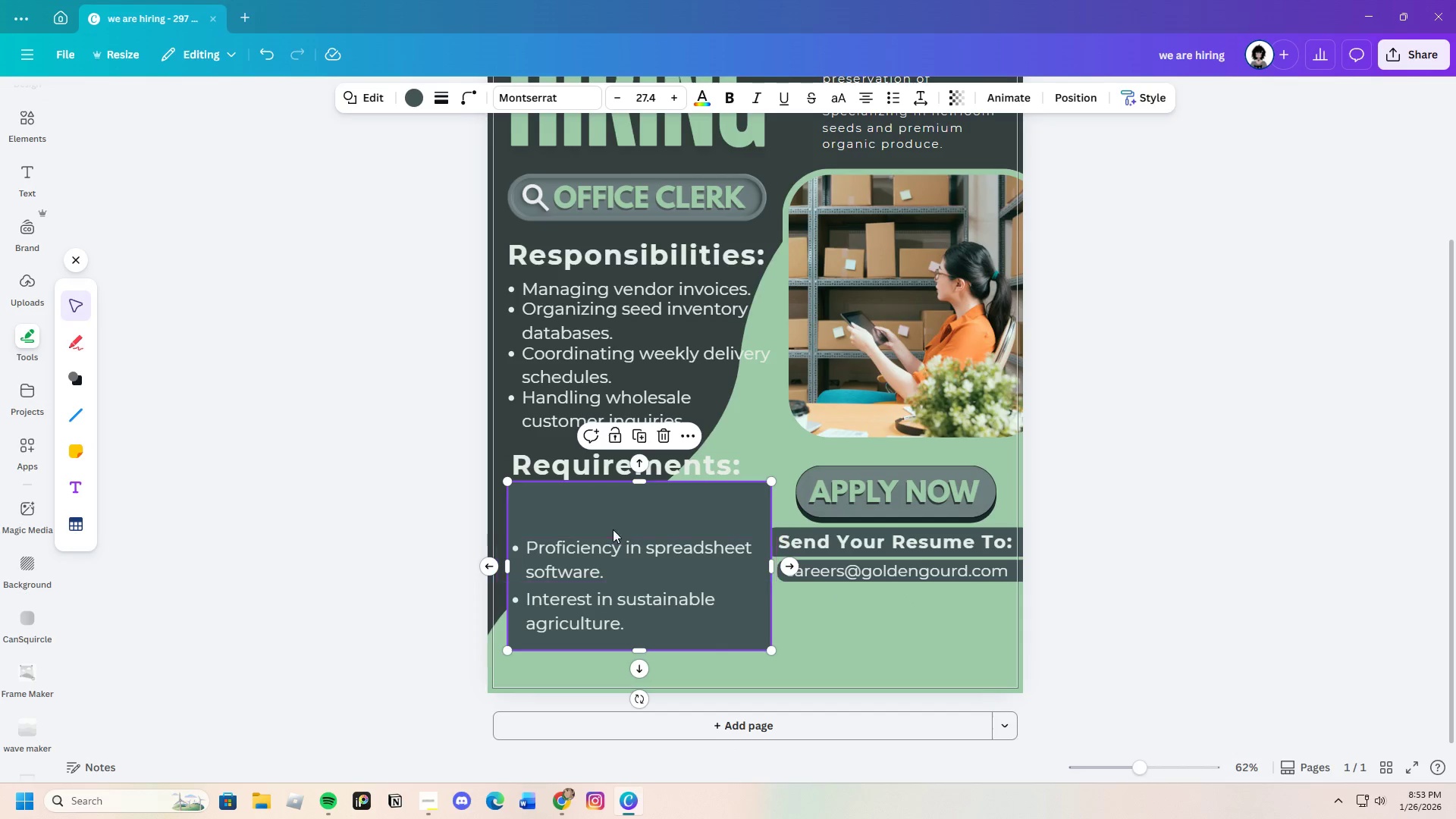 
right_click([613, 522])
 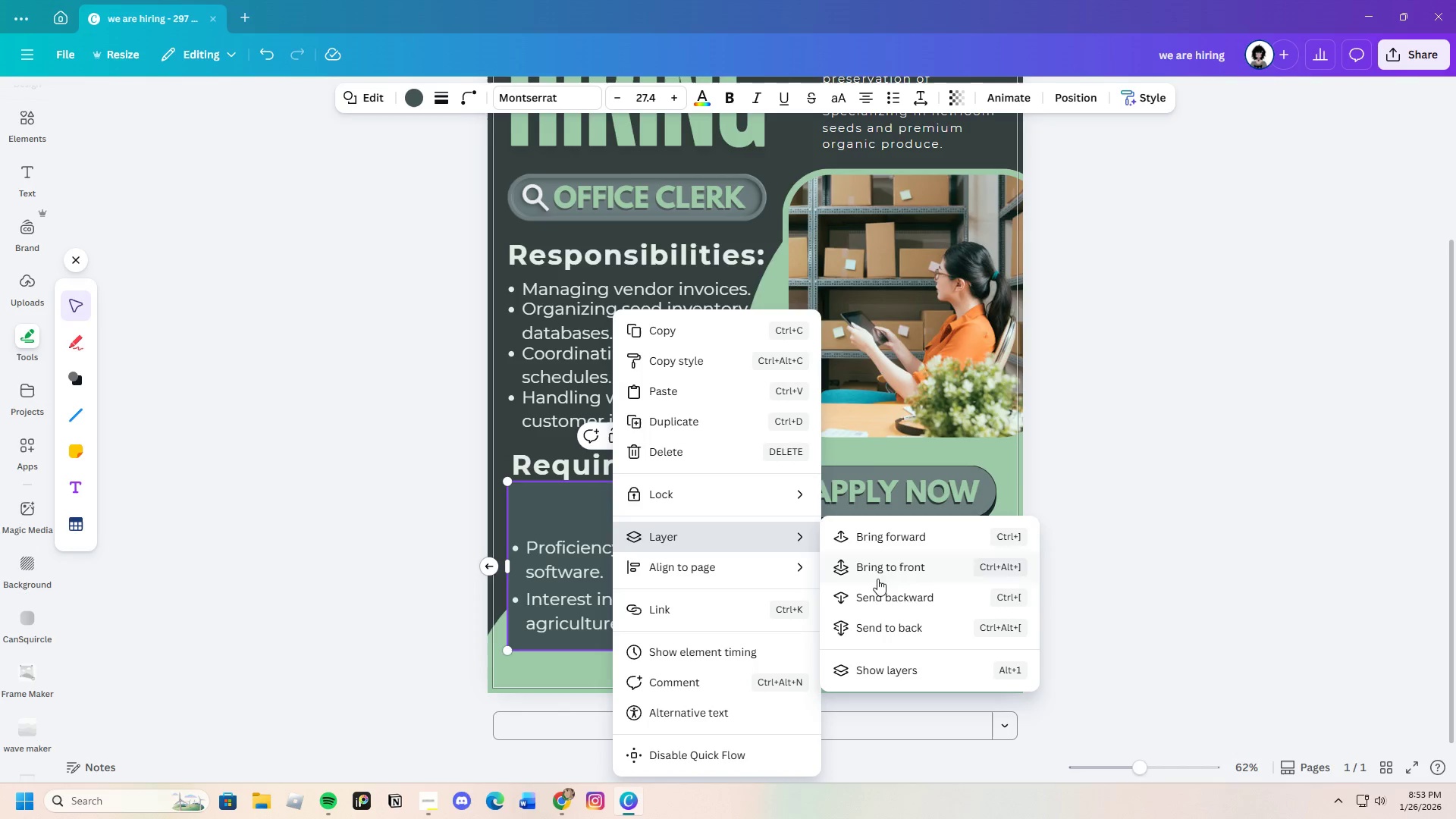 
left_click([881, 591])
 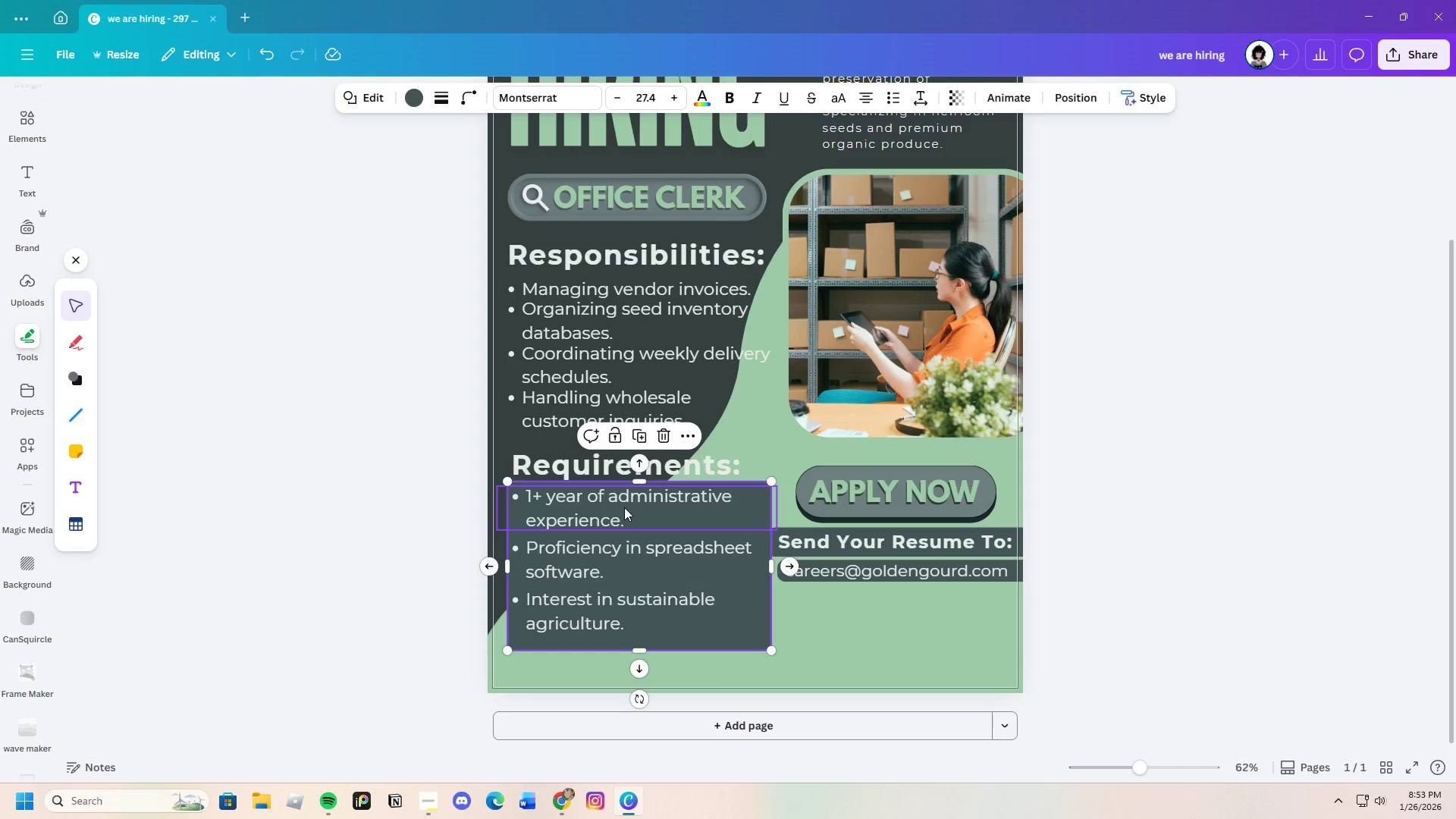 
left_click([833, 641])
 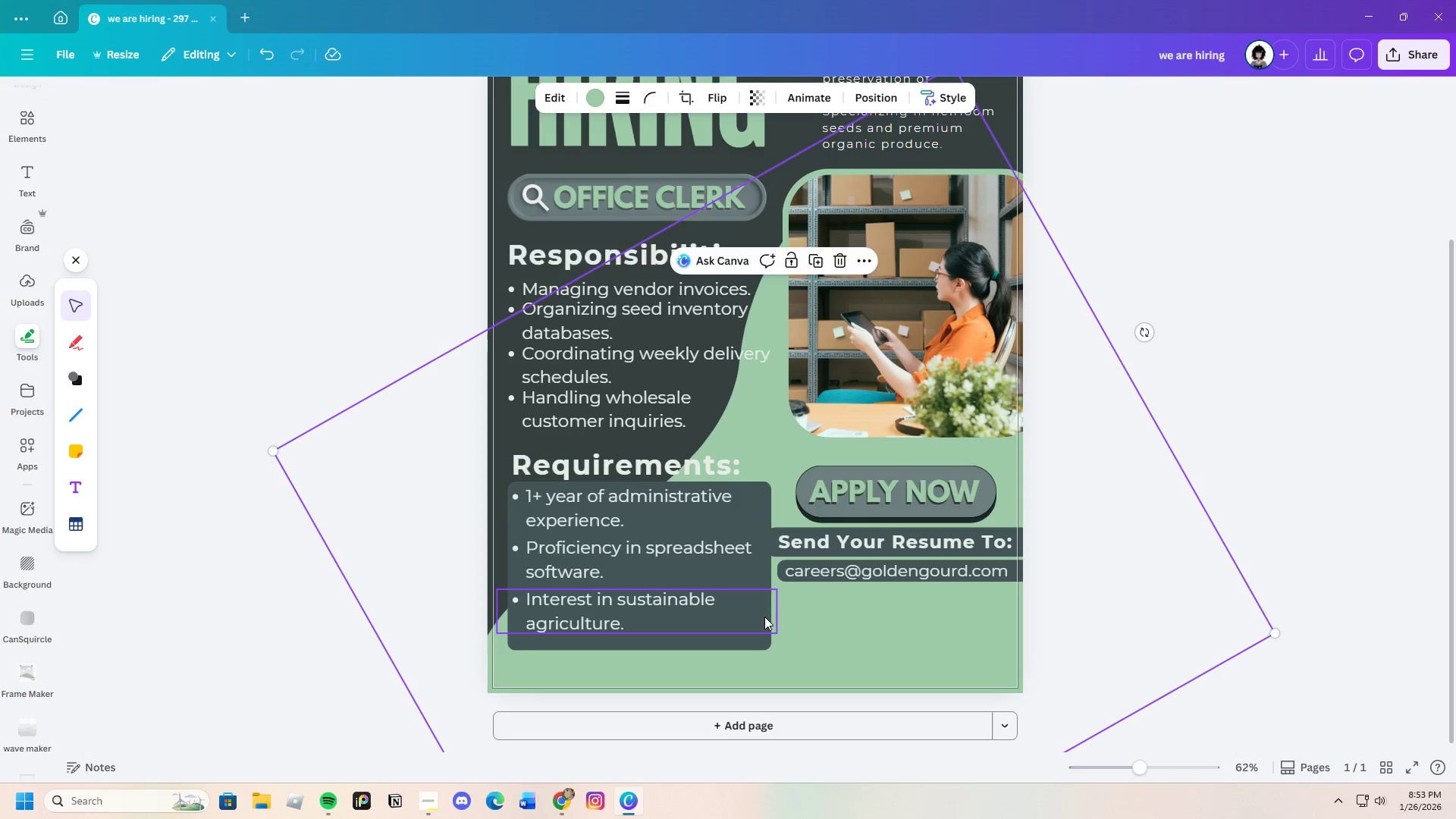 
left_click([763, 620])
 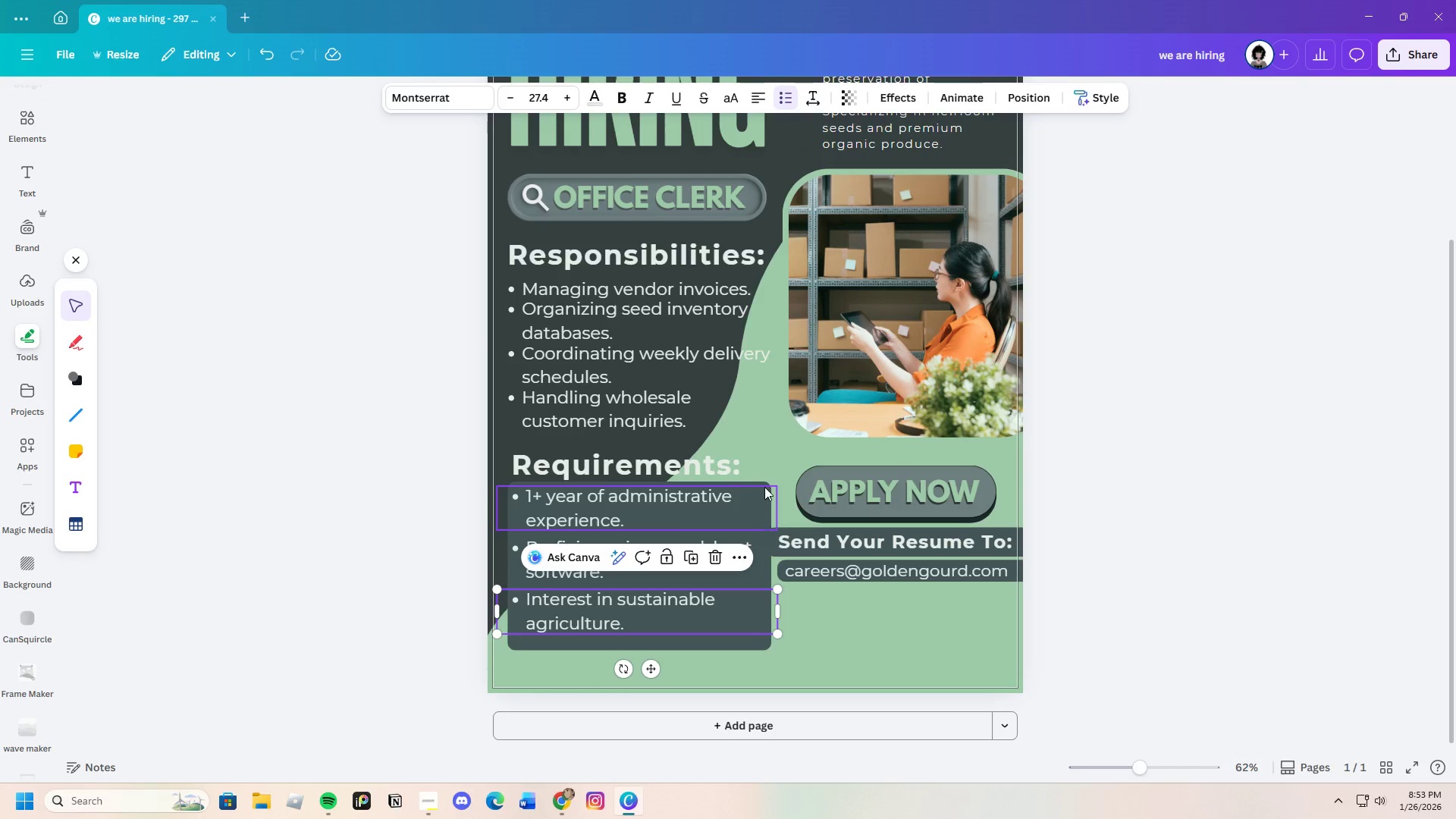 
left_click([763, 481])
 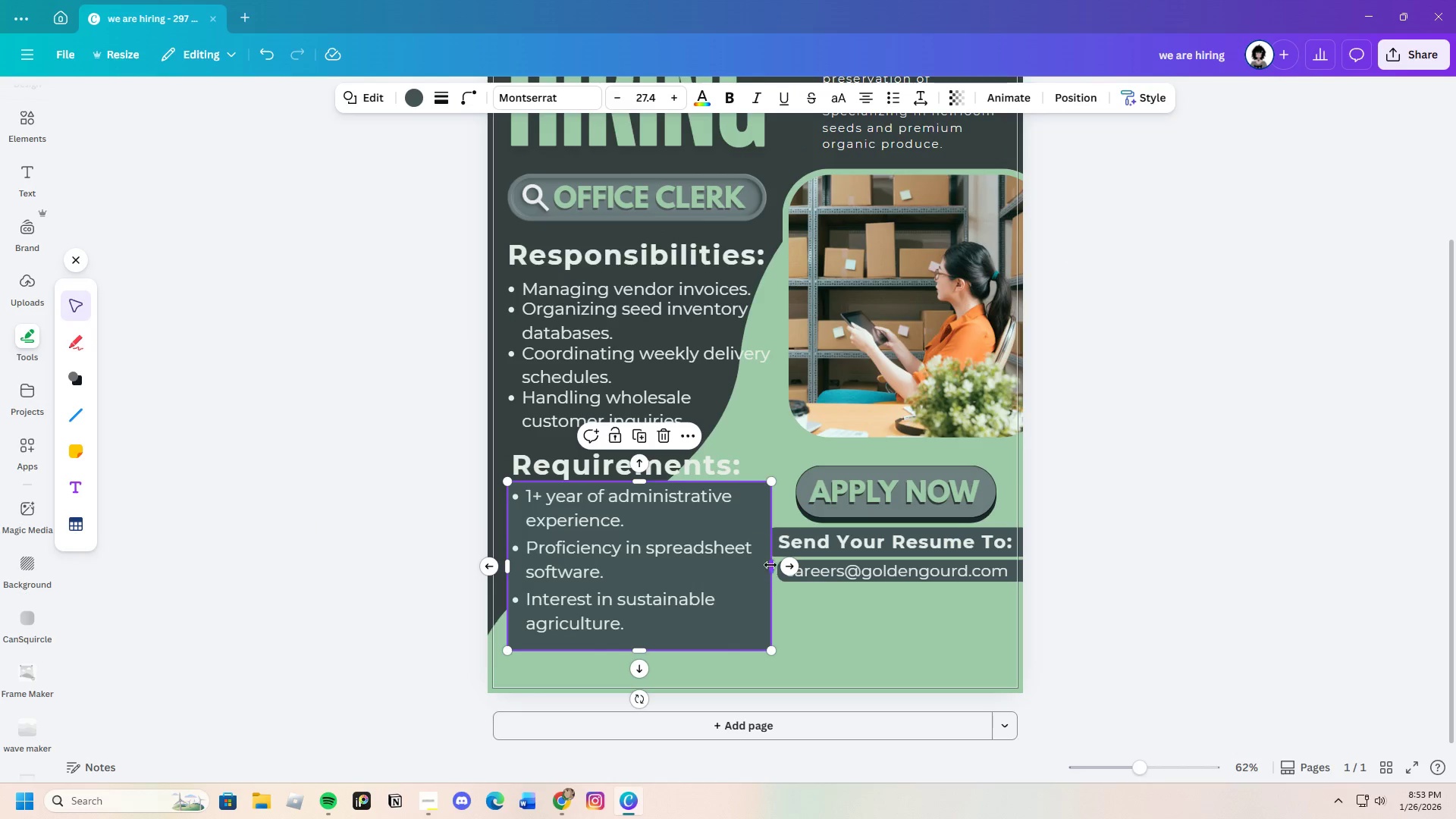 
left_click_drag(start_coordinate=[770, 563], to_coordinate=[754, 570])
 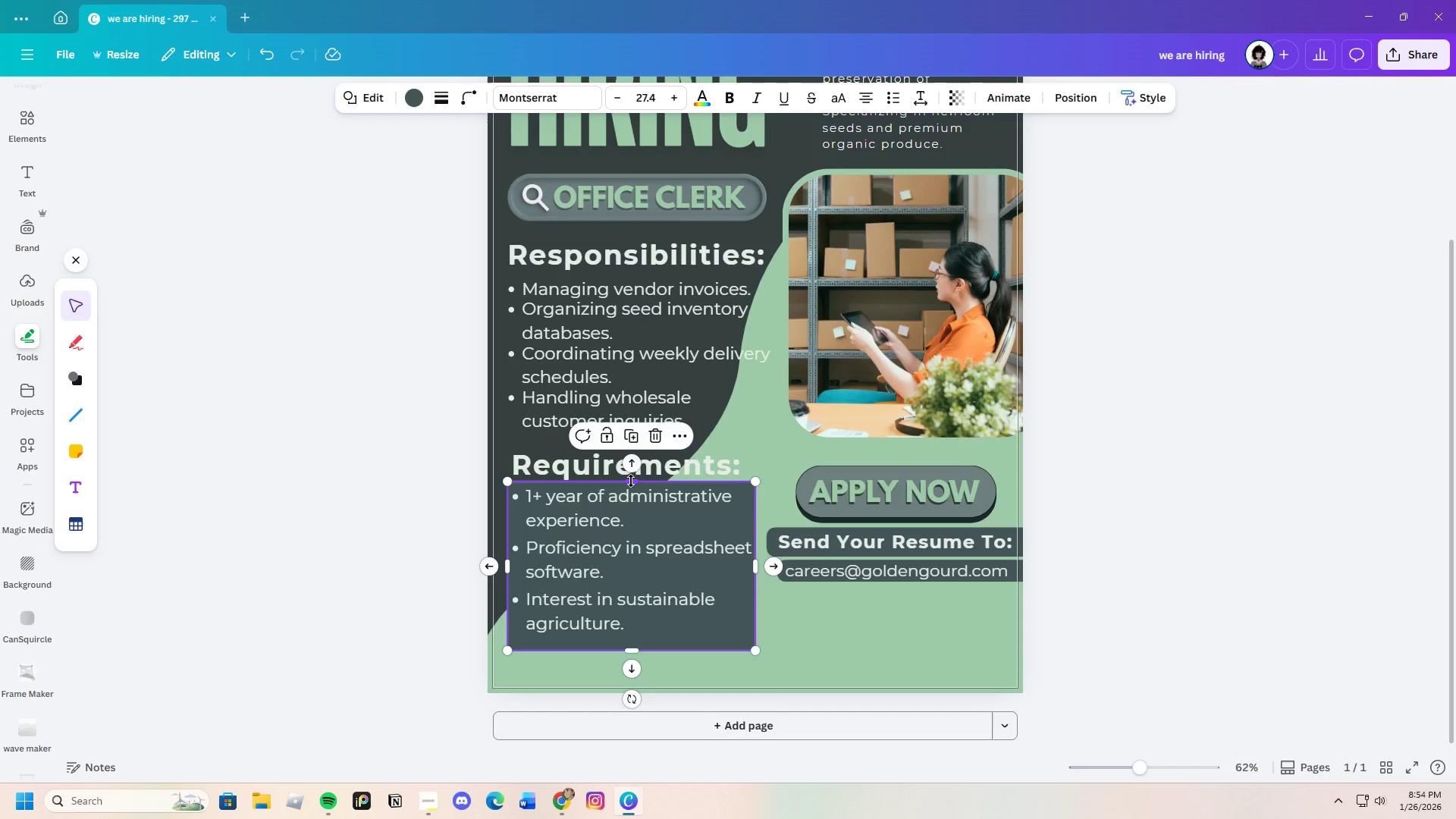 
left_click_drag(start_coordinate=[631, 481], to_coordinate=[638, 487])
 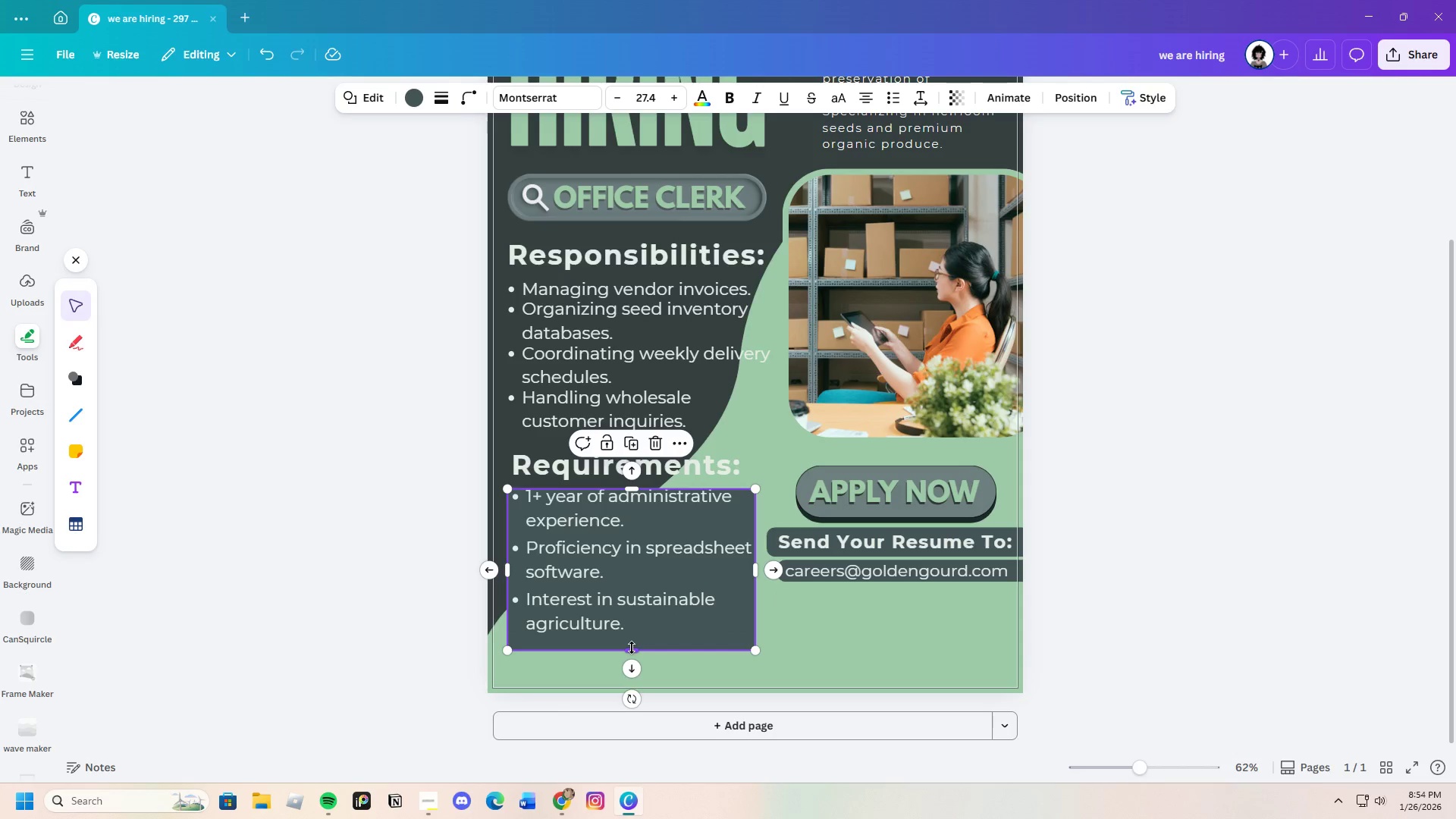 
left_click_drag(start_coordinate=[632, 648], to_coordinate=[638, 639])
 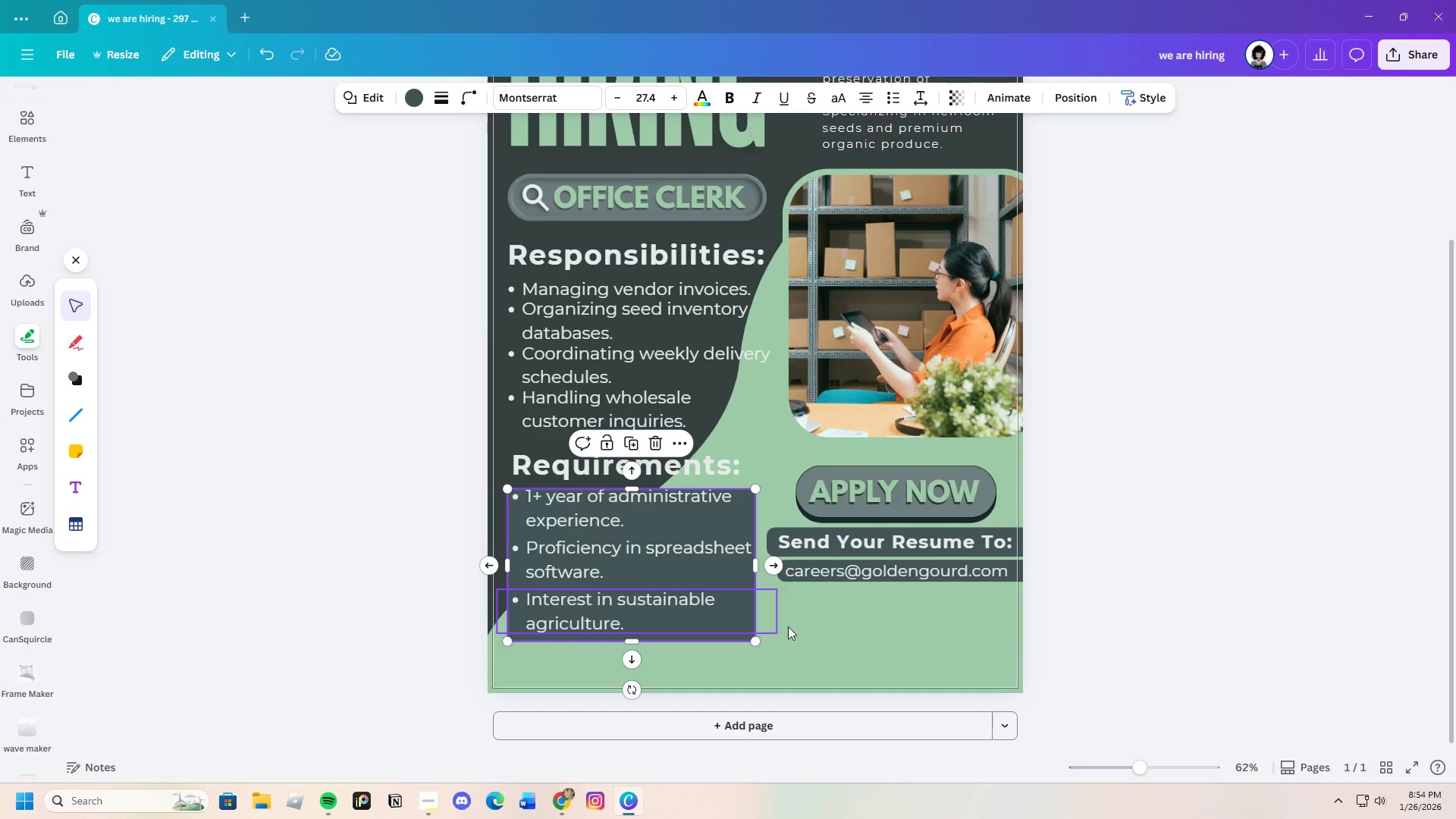 
left_click([804, 650])
 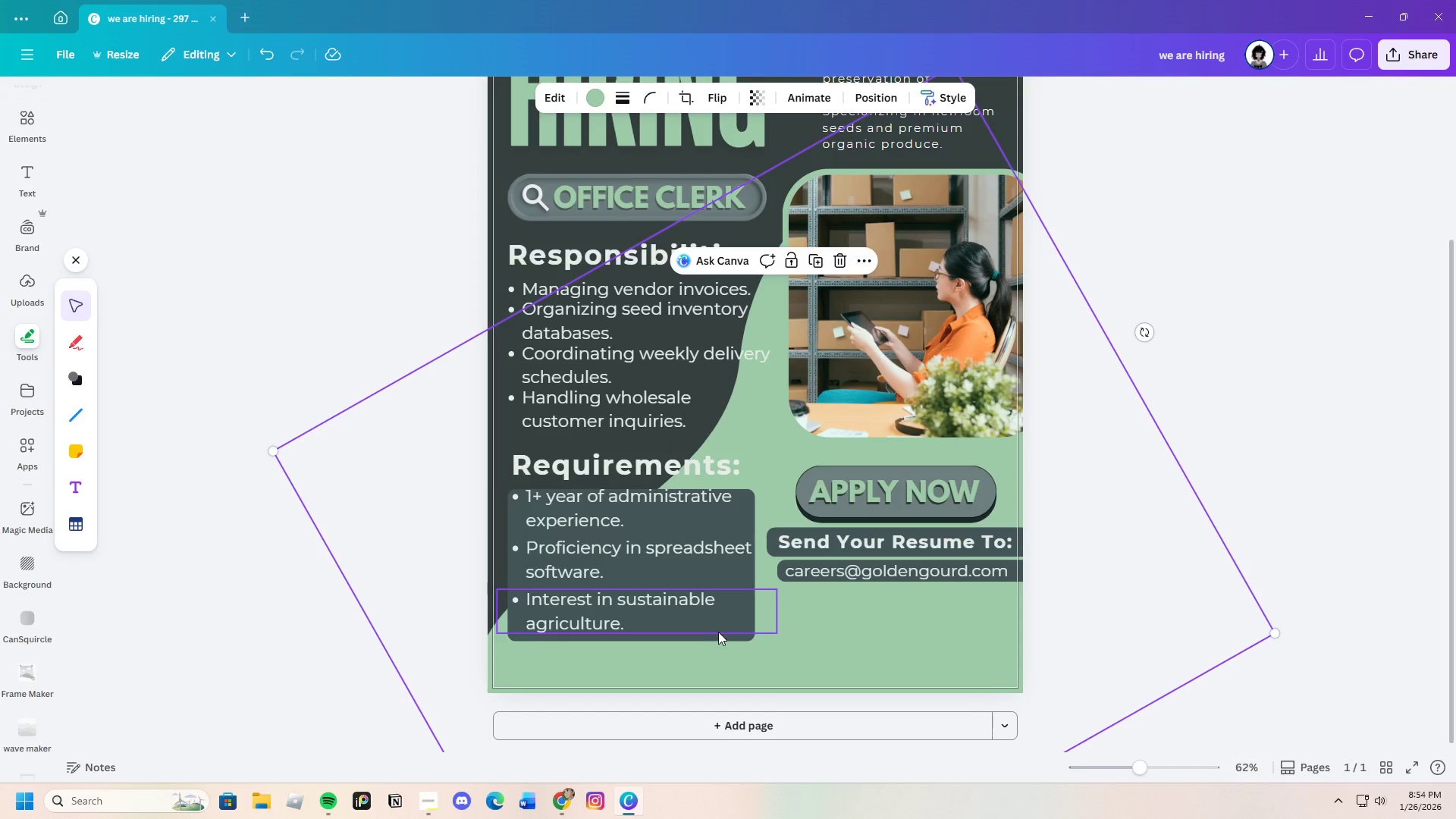 
left_click([722, 639])
 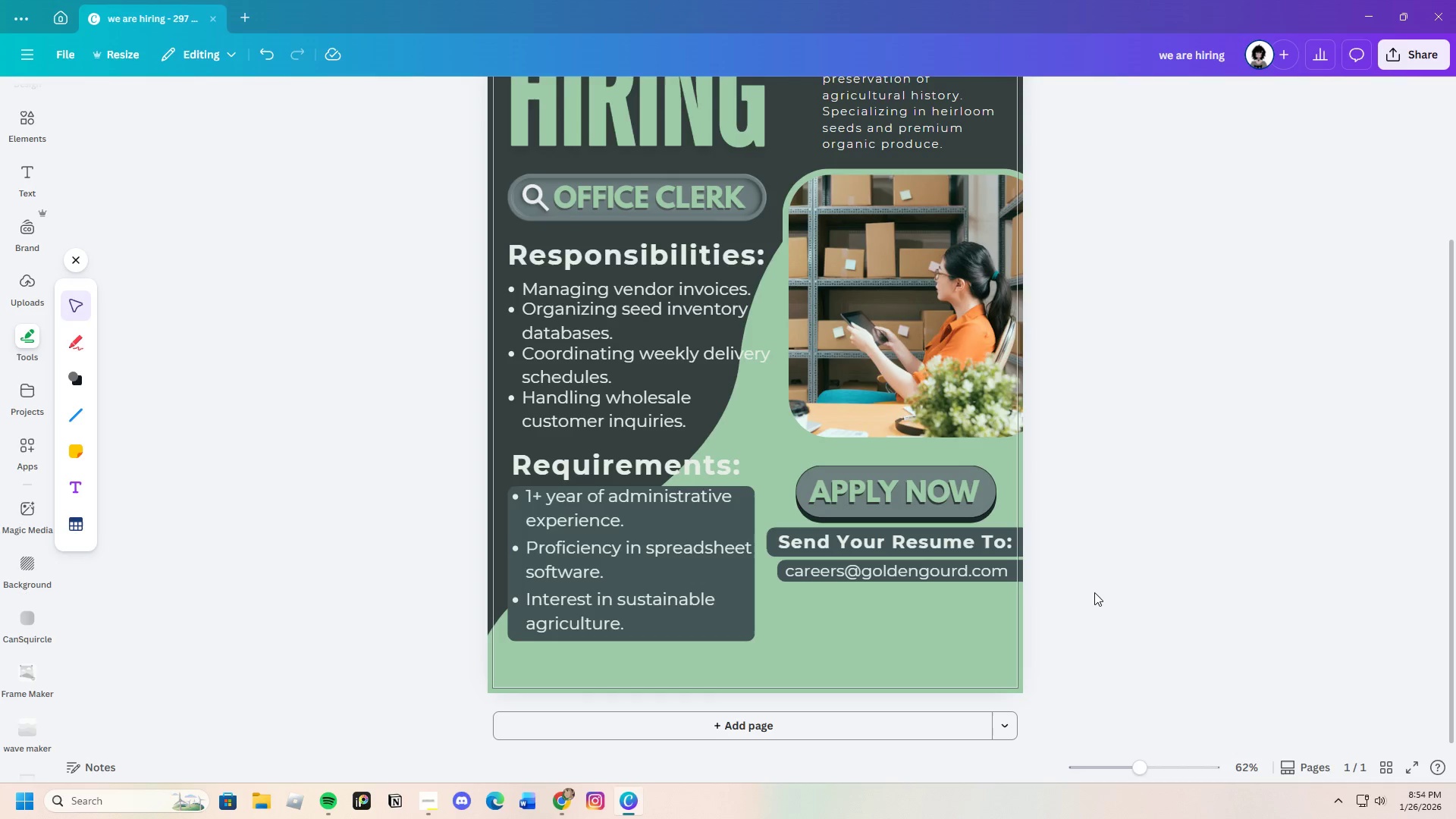 
wait(8.22)
 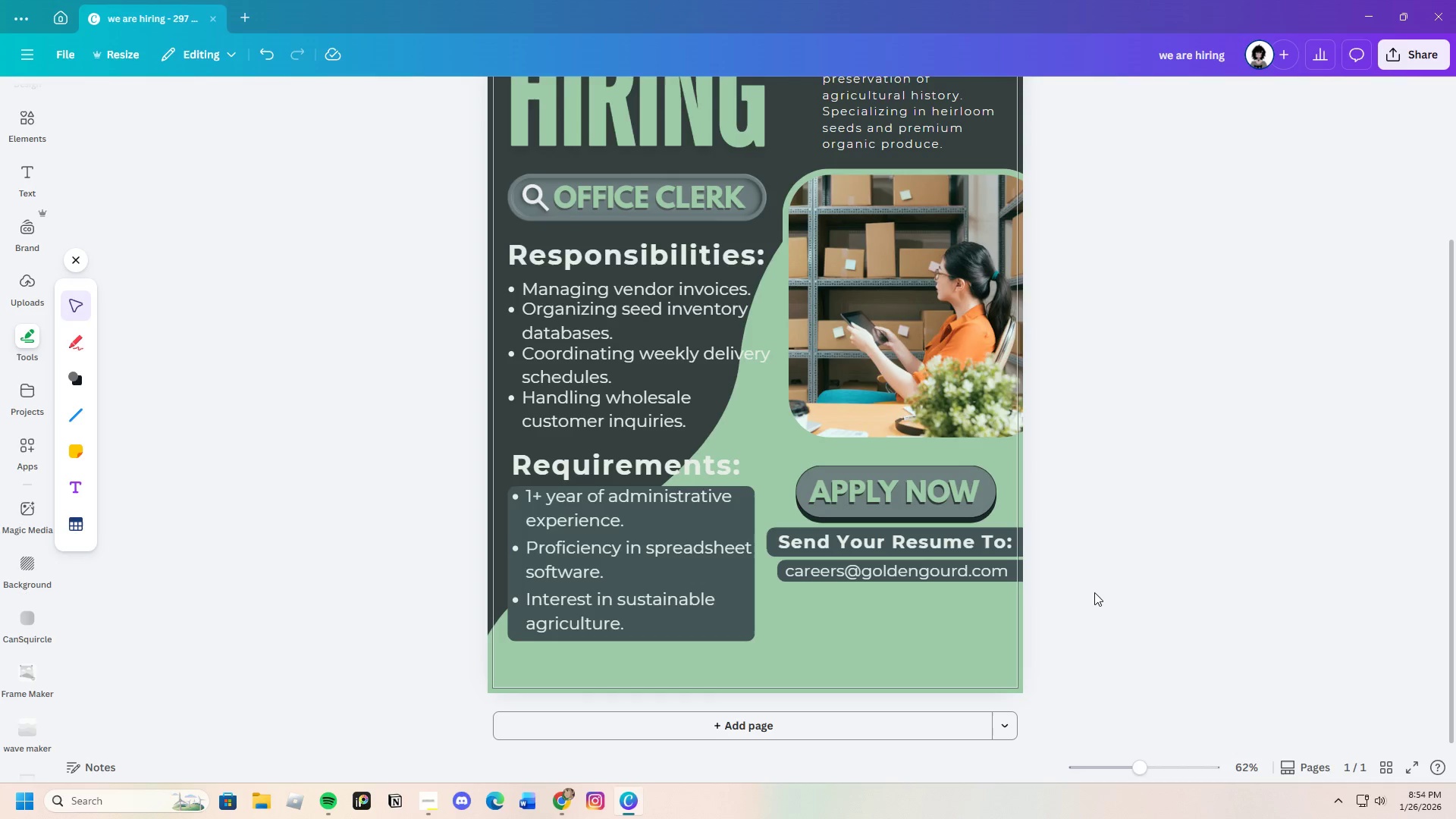 
scroll: coordinate [1092, 598], scroll_direction: up, amount: 2.0
 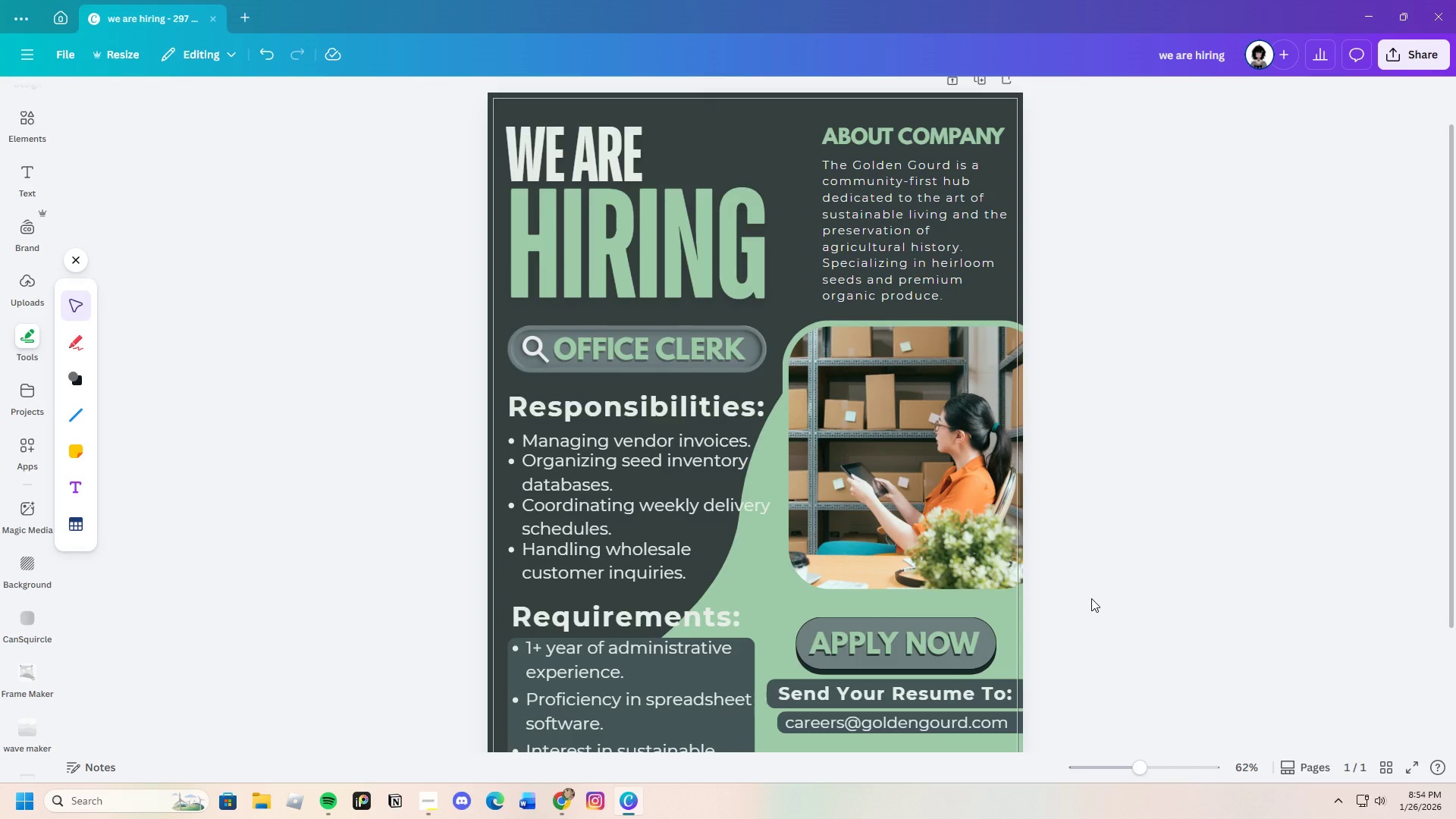 
scroll: coordinate [1091, 598], scroll_direction: down, amount: 3.0
 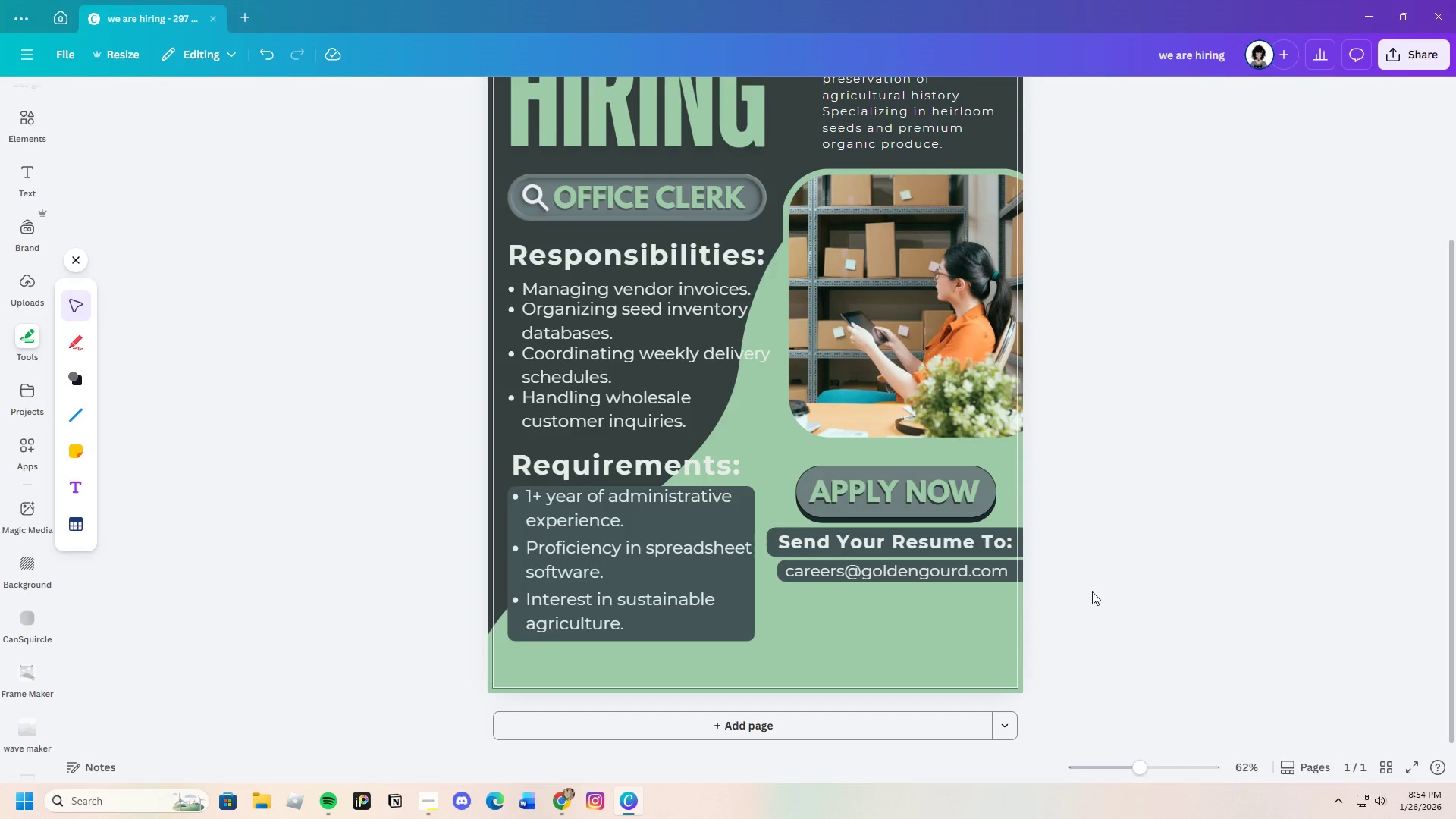 
scroll: coordinate [1092, 592], scroll_direction: up, amount: 2.0
 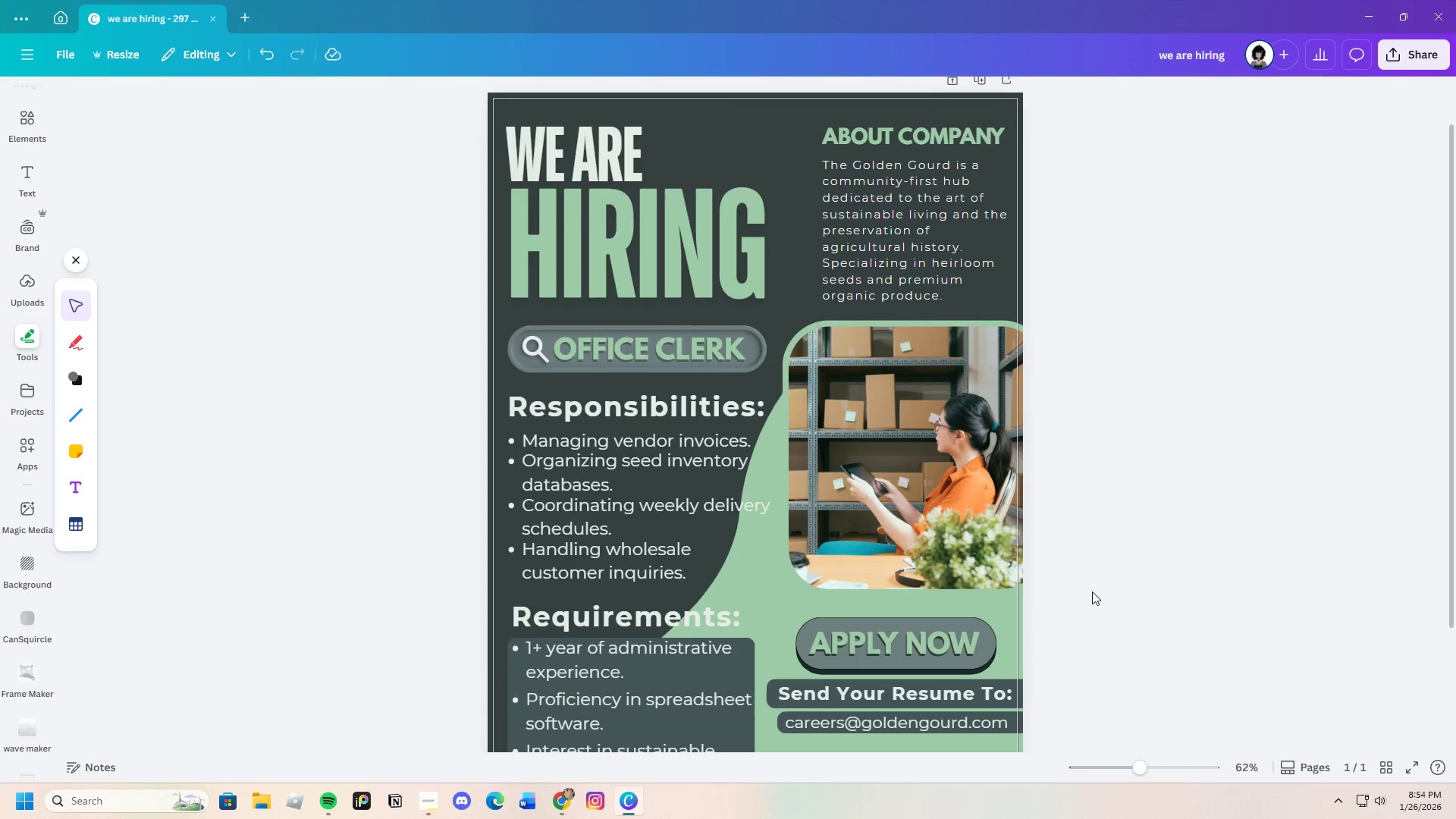 
scroll: coordinate [1092, 592], scroll_direction: down, amount: 2.0
 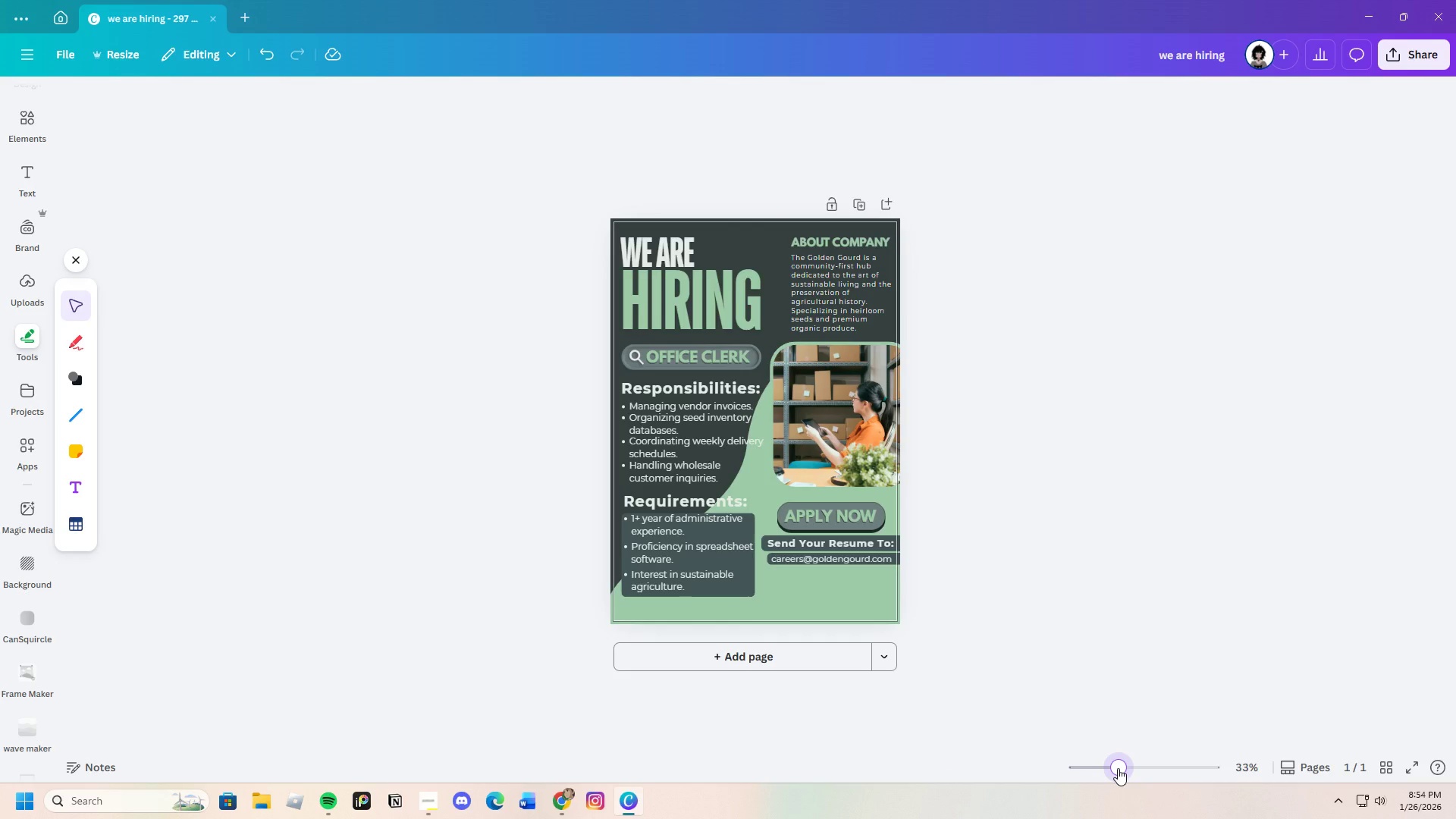 
wait(12.34)
 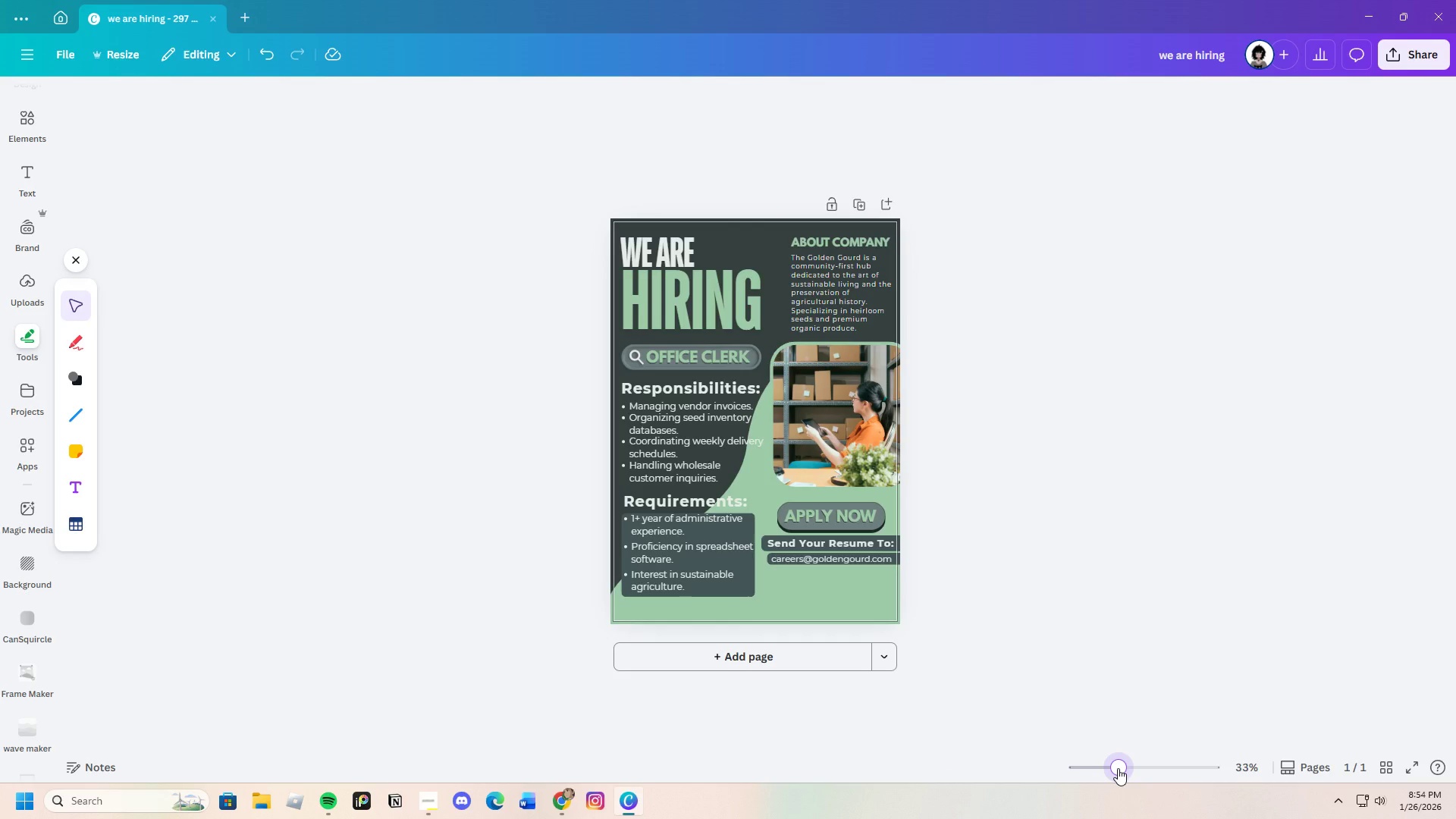 
left_click([772, 633])
 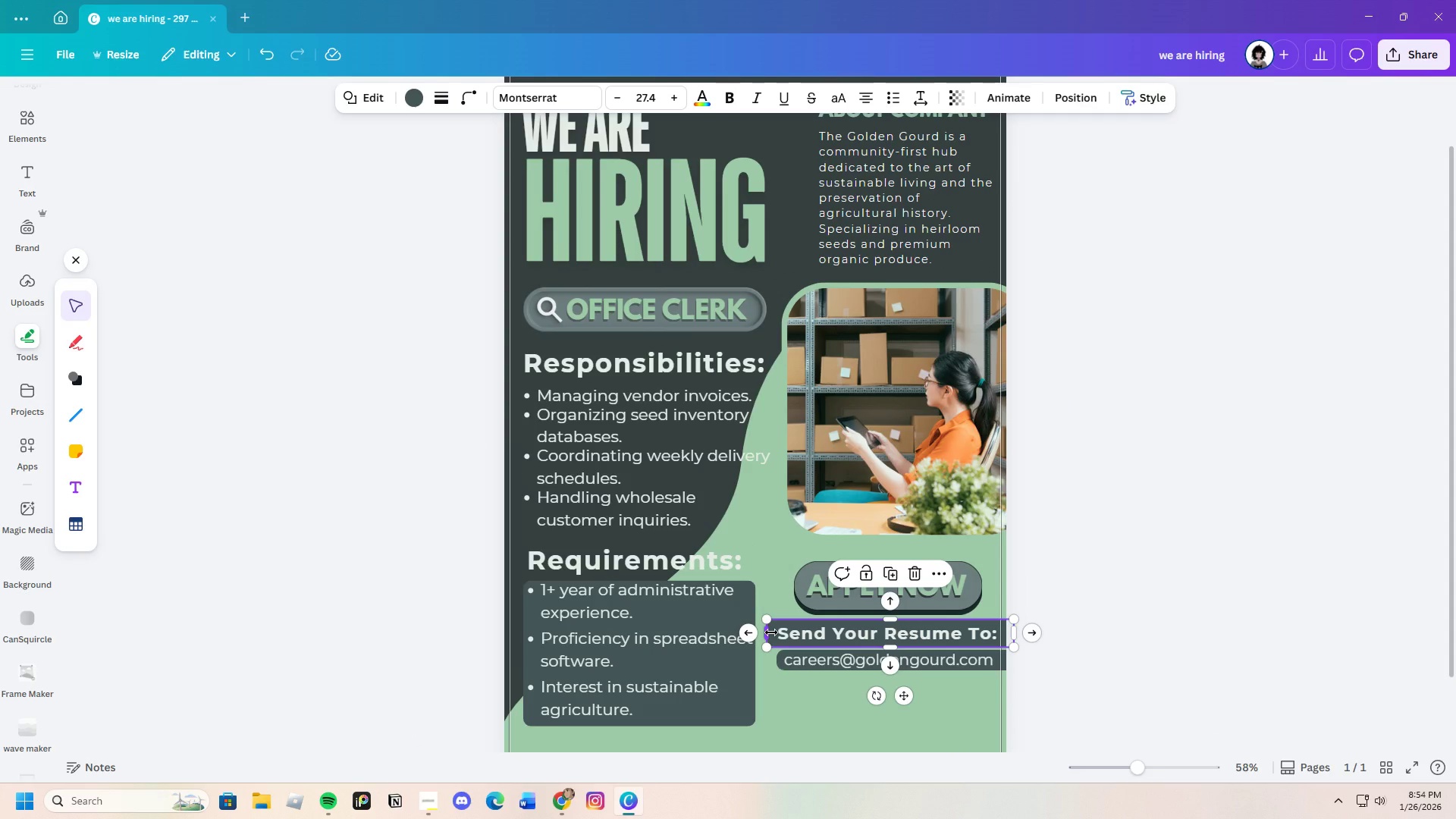 
key(Control+C)
 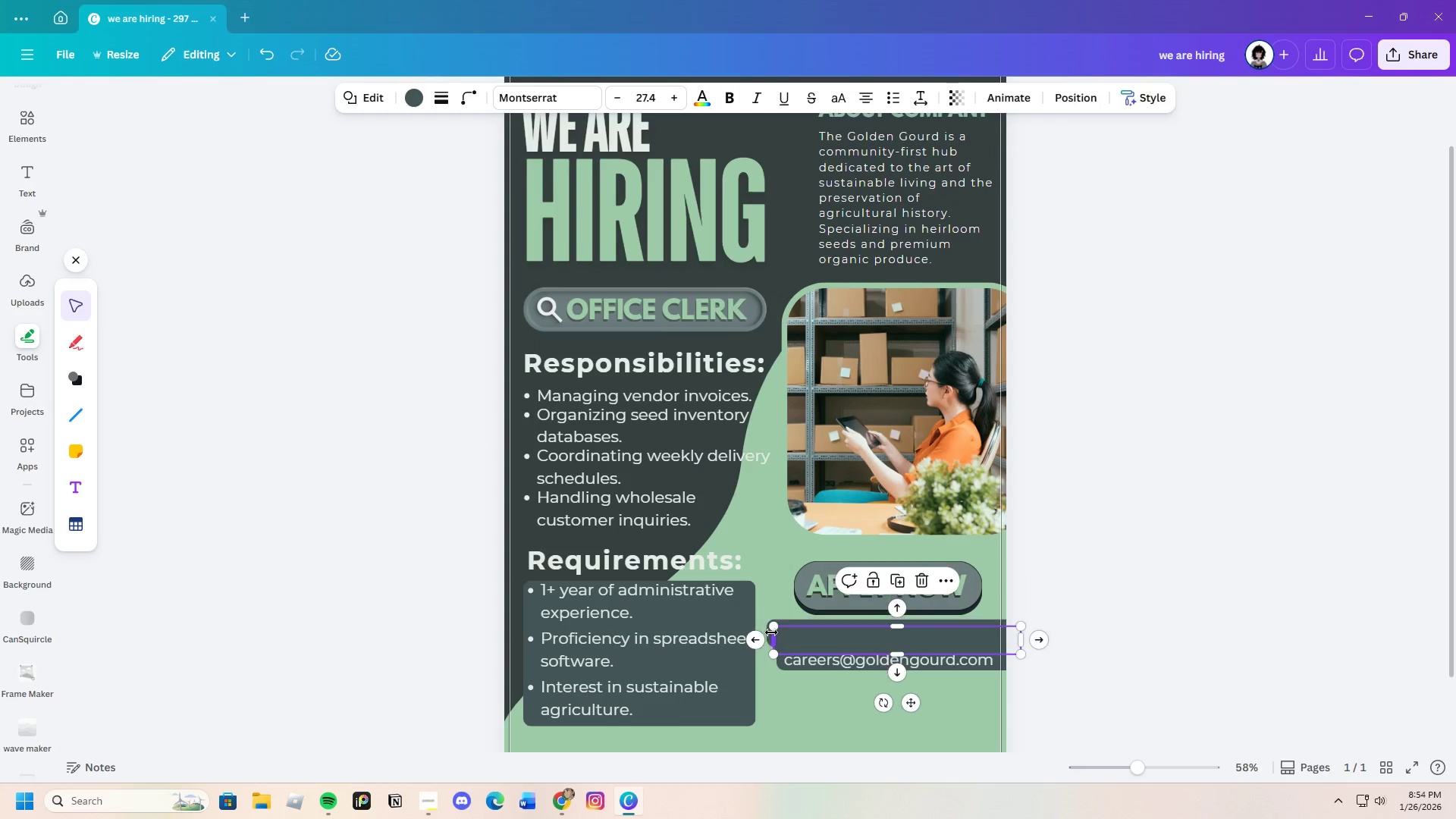 
key(Control+V)
 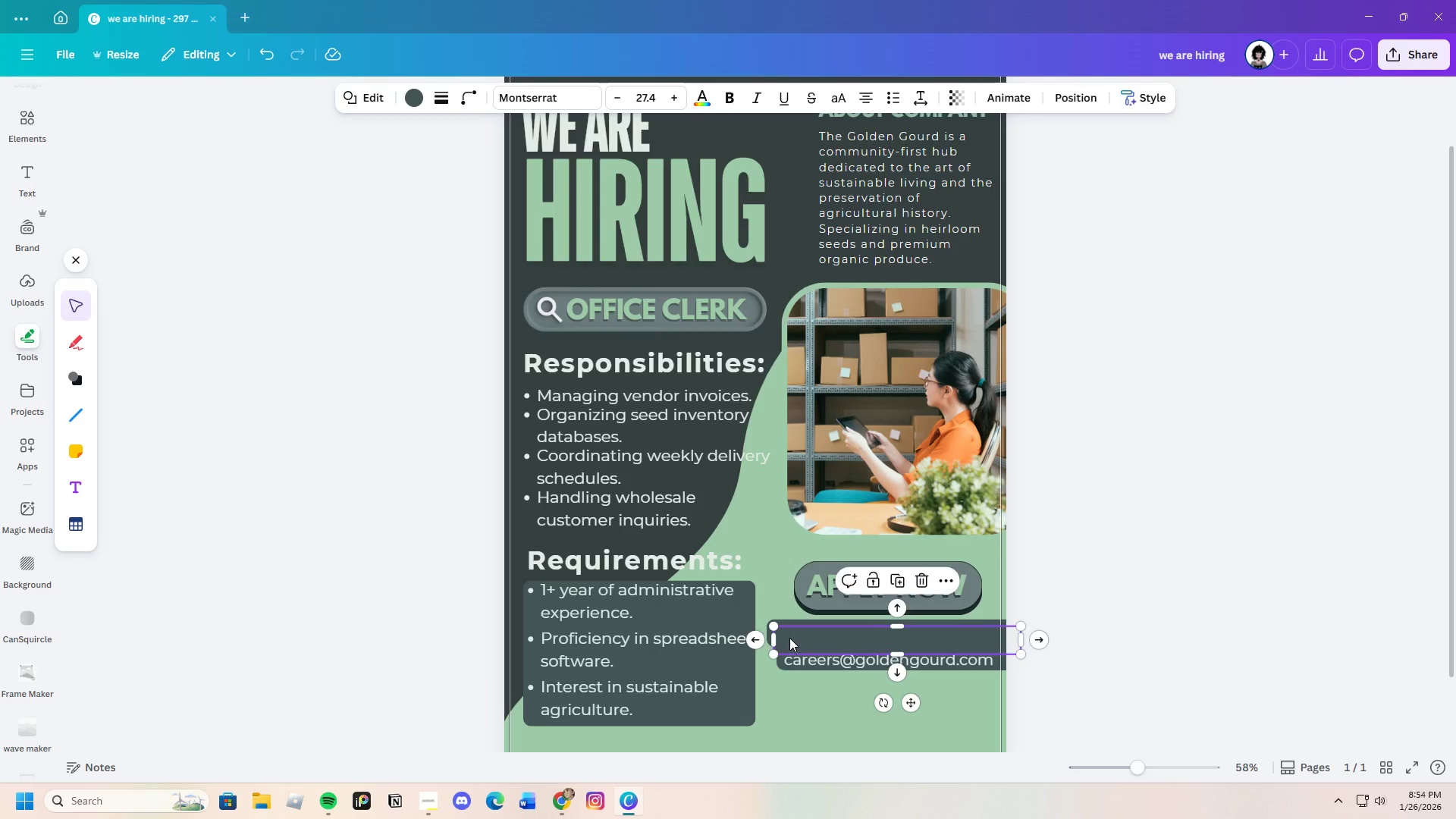 
left_click_drag(start_coordinate=[789, 638], to_coordinate=[541, 557])
 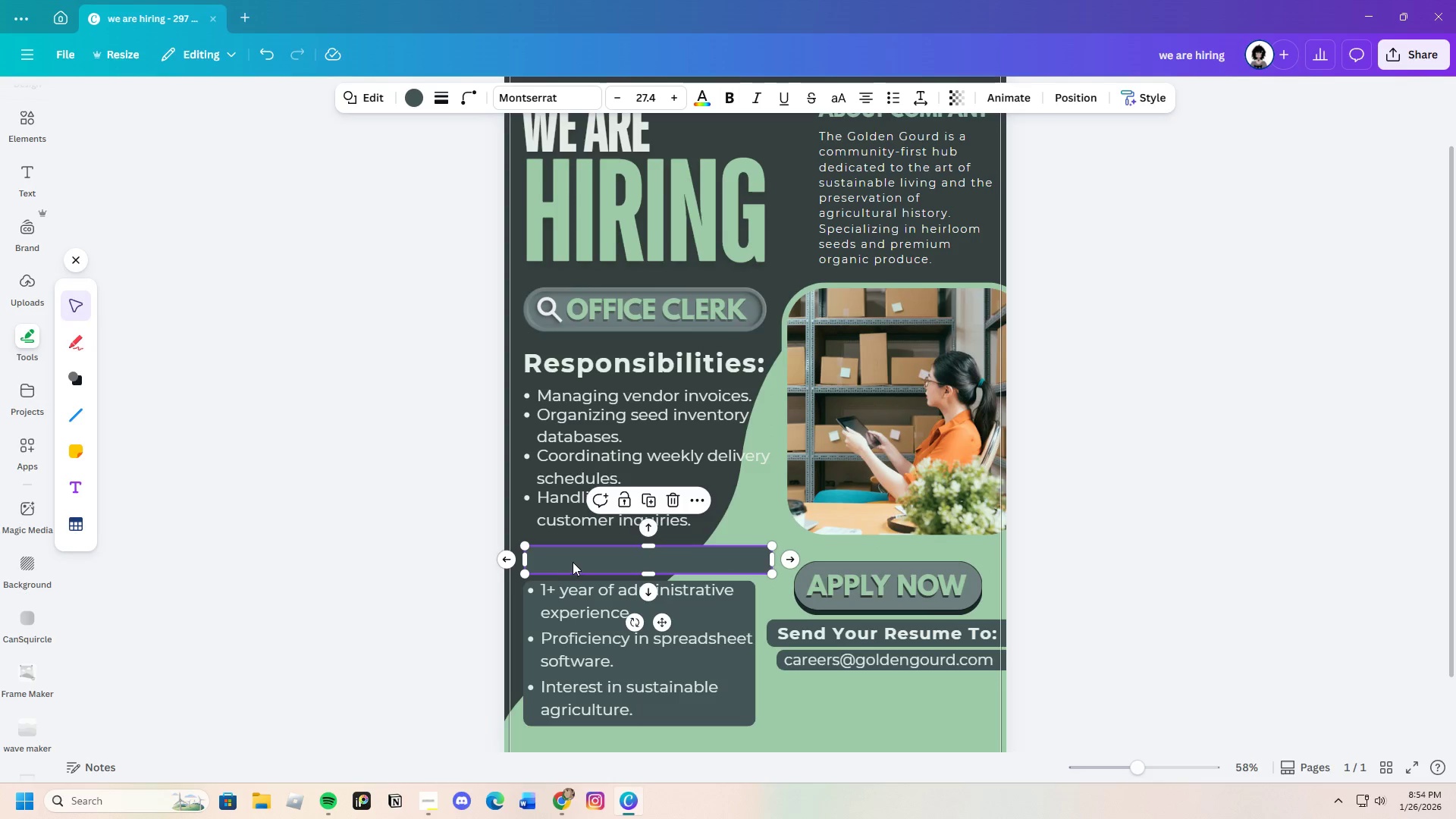 
right_click([573, 562])
 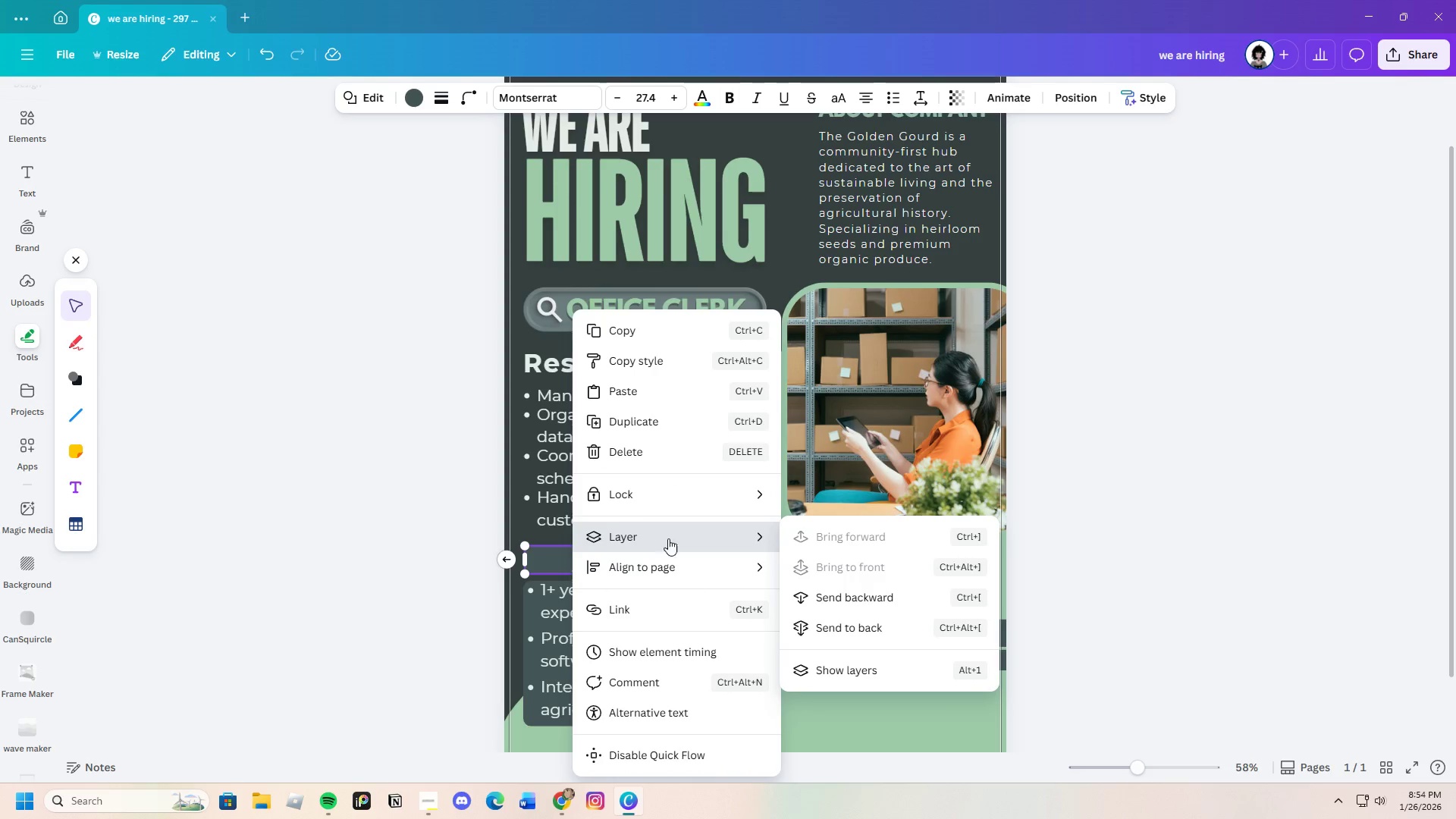 
left_click([830, 598])
 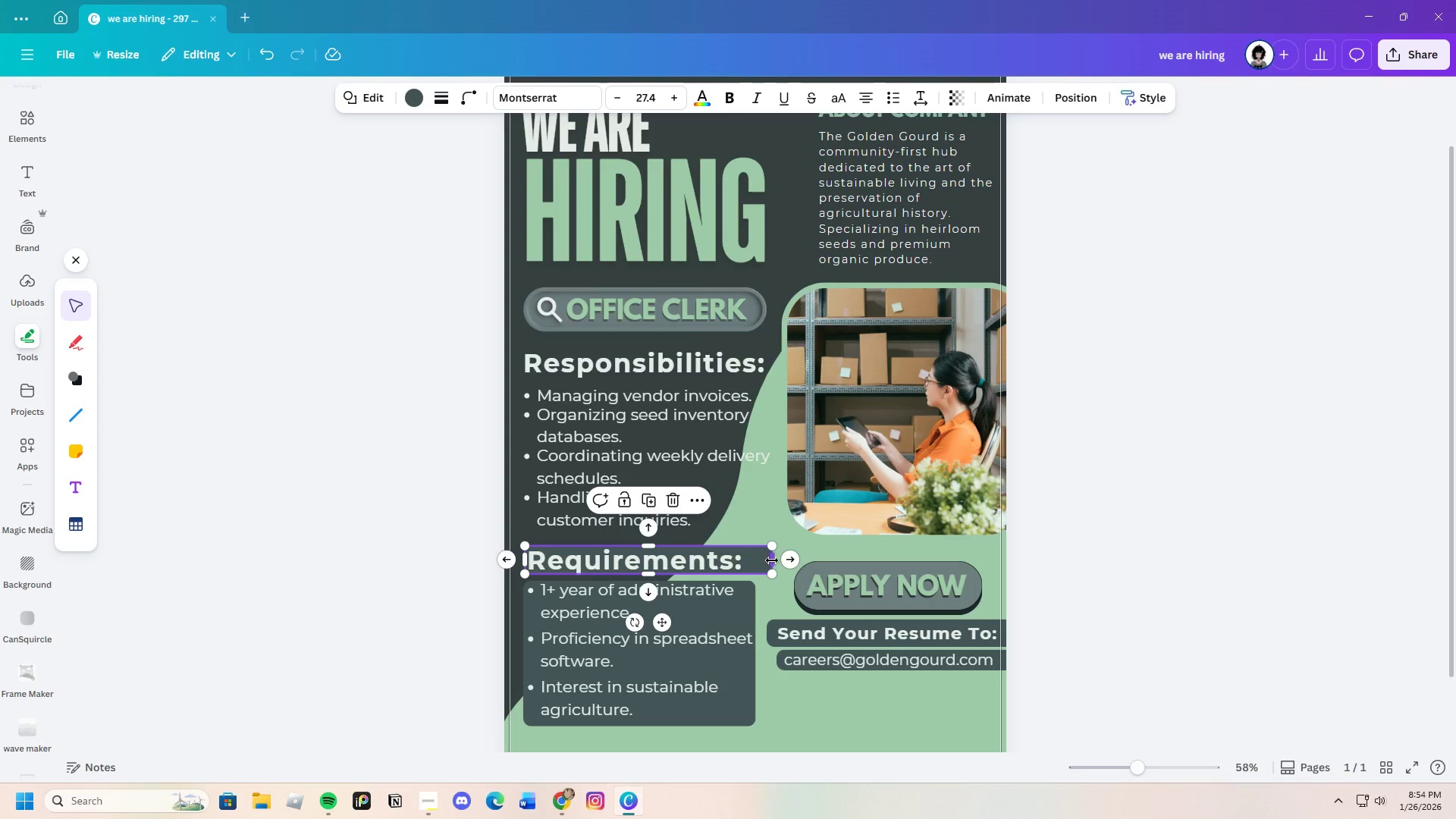 
left_click_drag(start_coordinate=[774, 560], to_coordinate=[754, 560])
 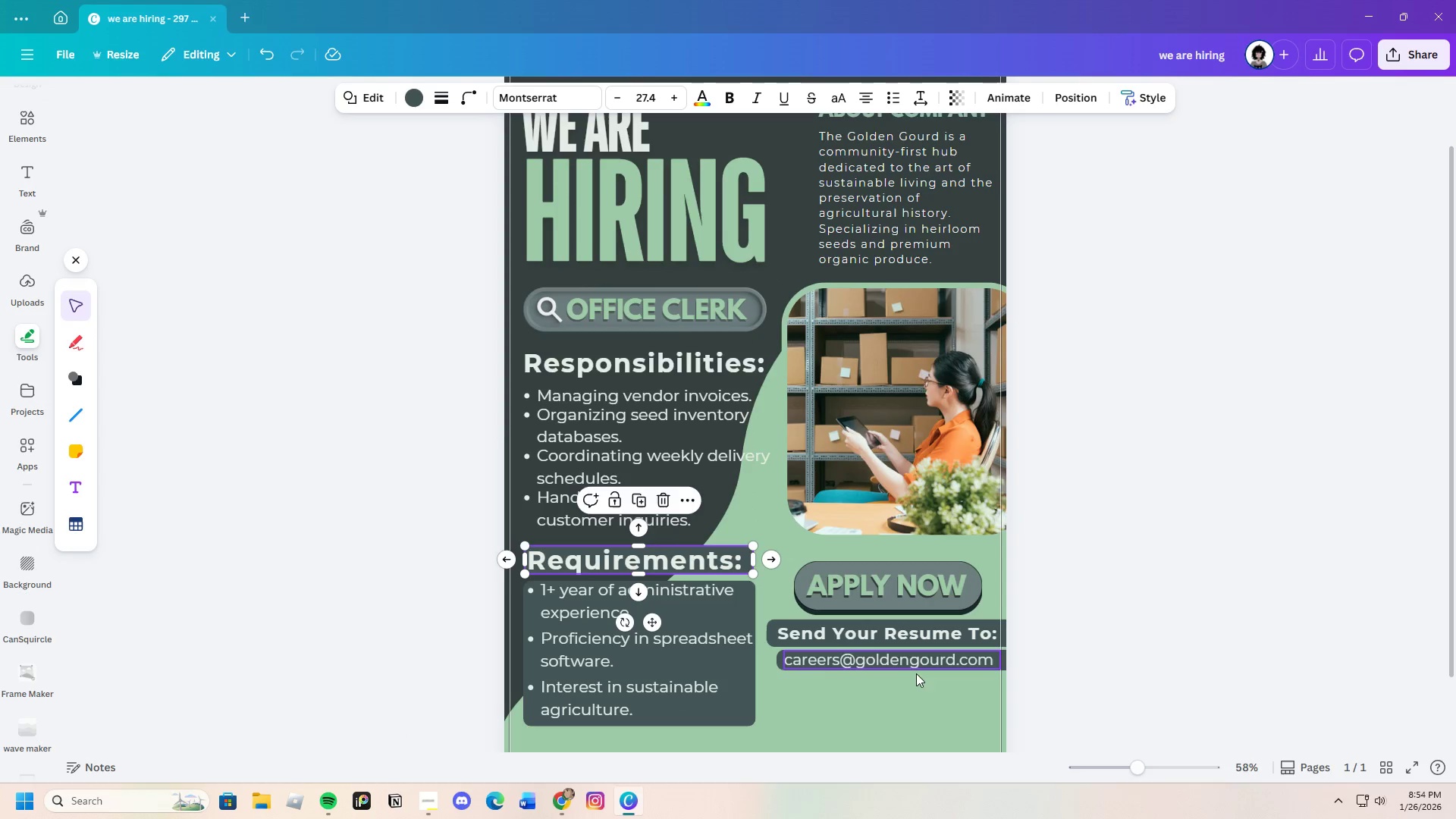 
left_click([899, 707])
 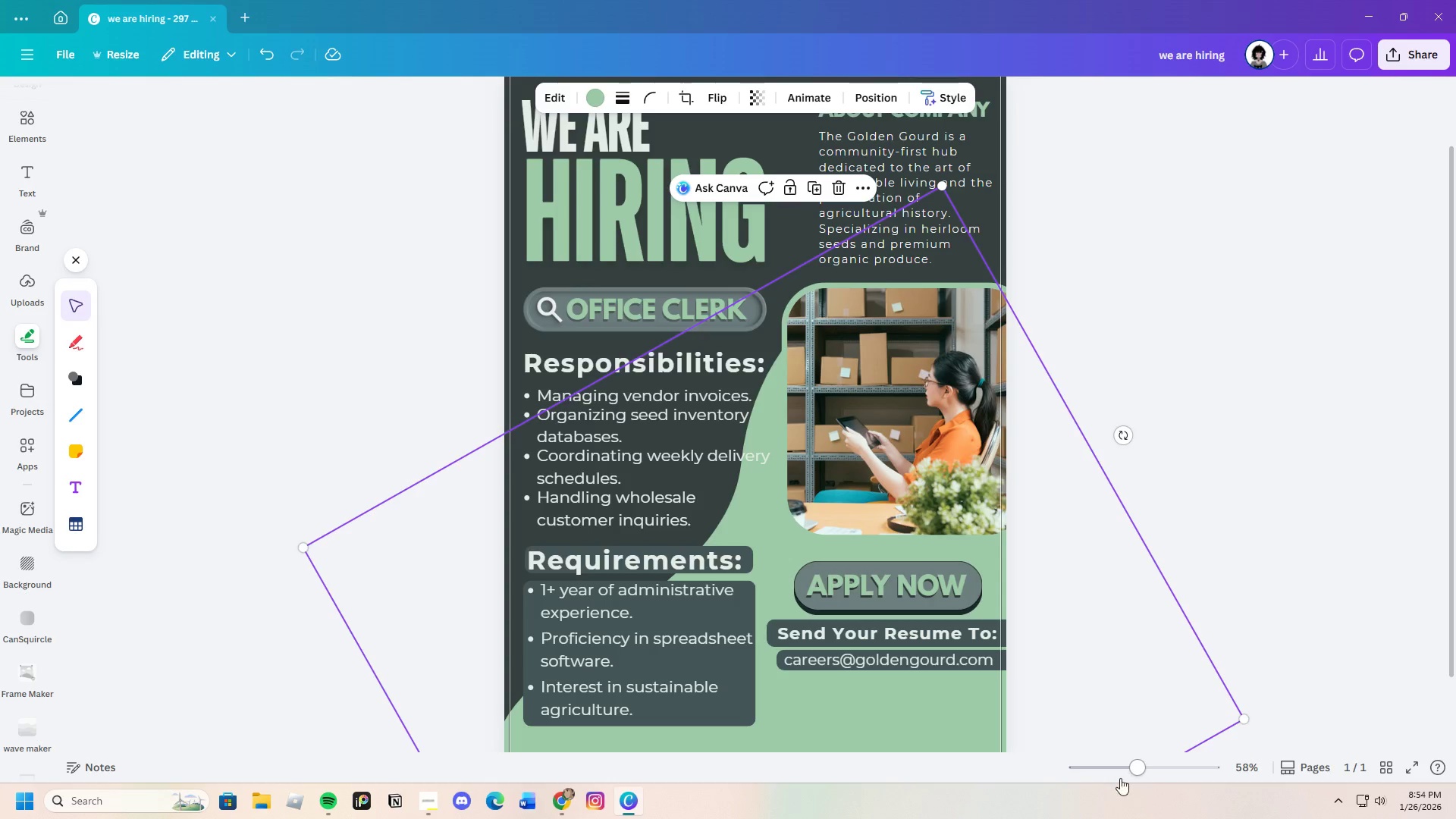 
left_click_drag(start_coordinate=[1143, 767], to_coordinate=[1148, 766])
 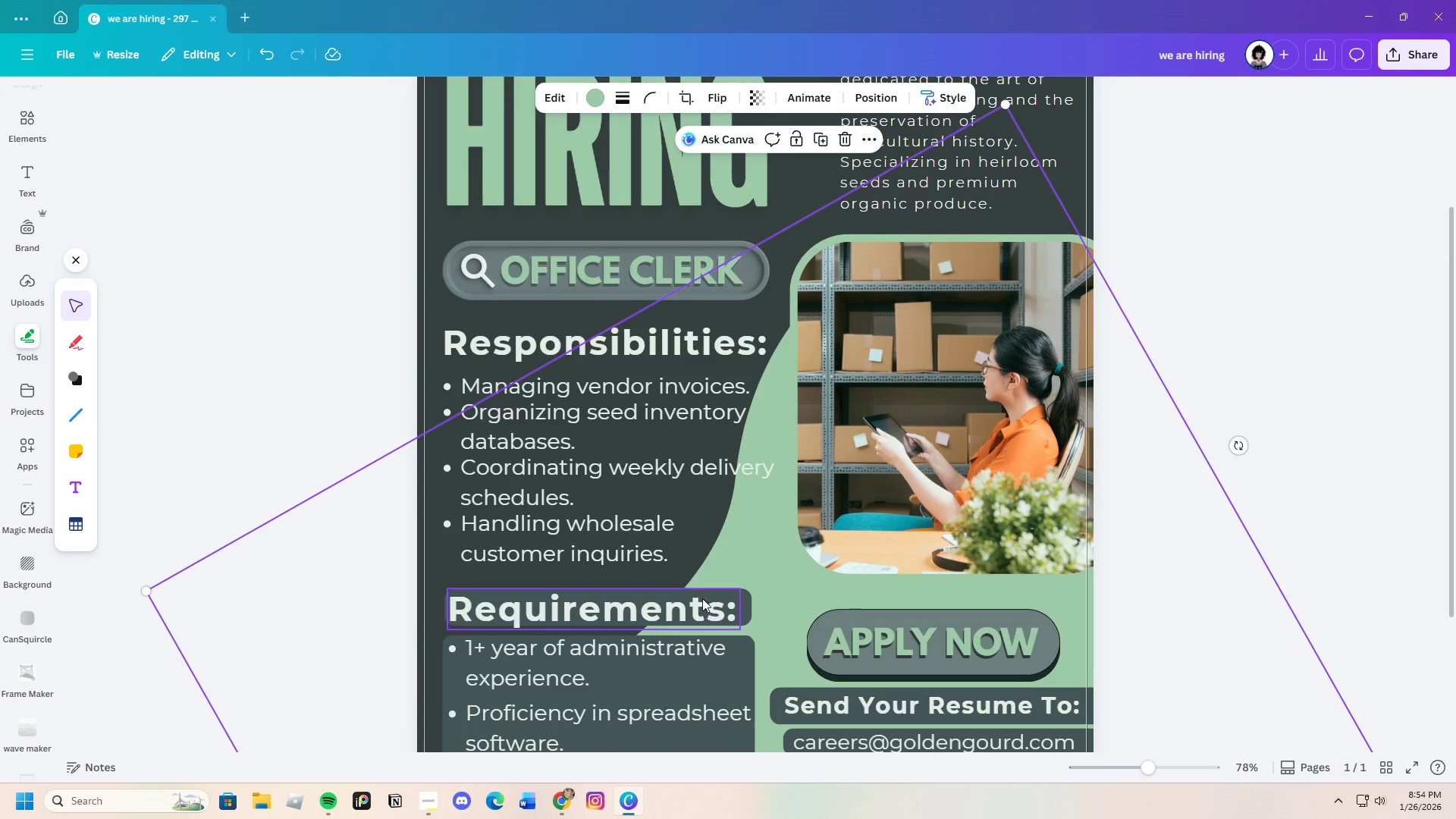 
scroll: coordinate [702, 576], scroll_direction: down, amount: 2.0
 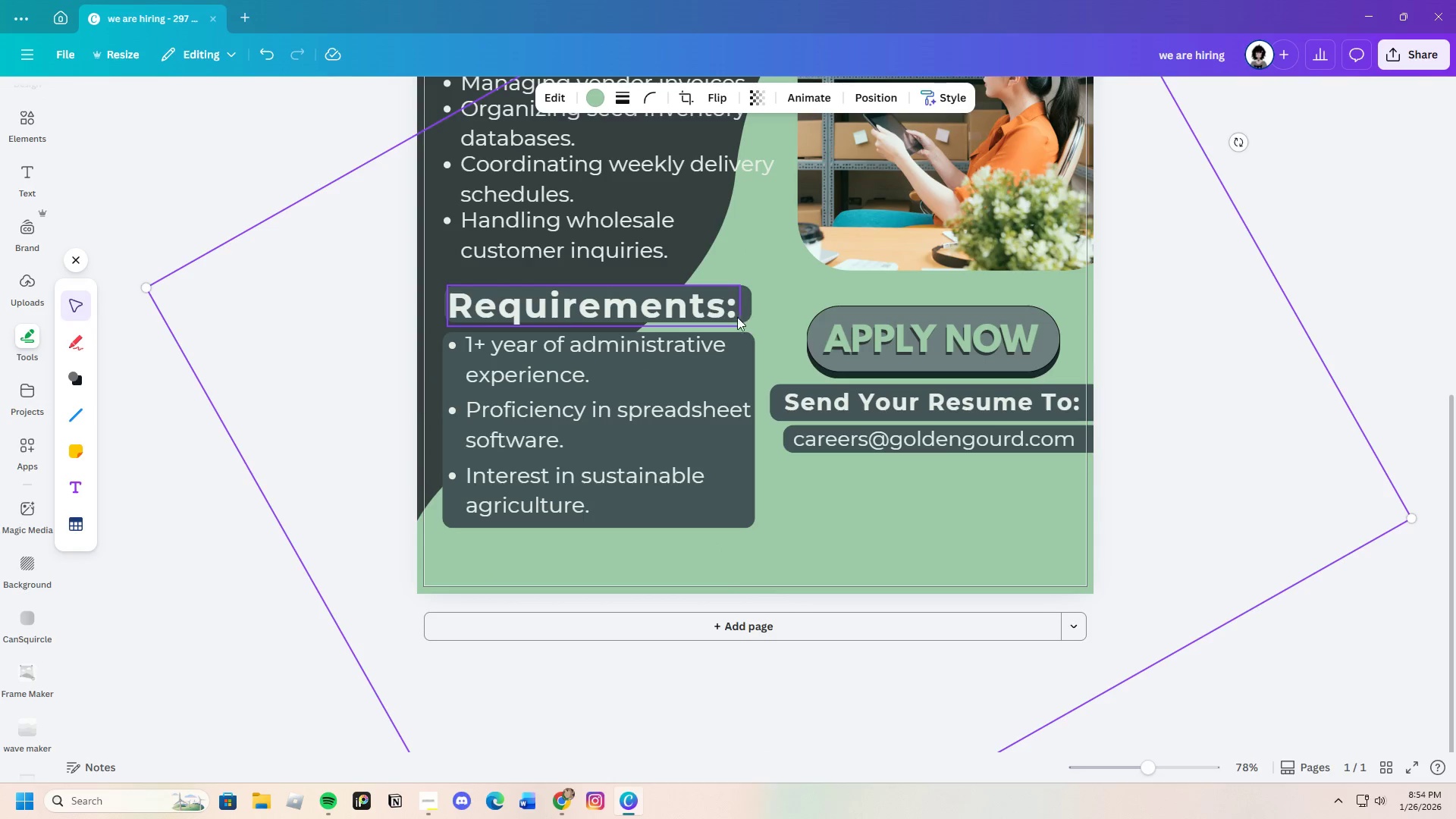 
scroll: coordinate [742, 350], scroll_direction: up, amount: 1.0
 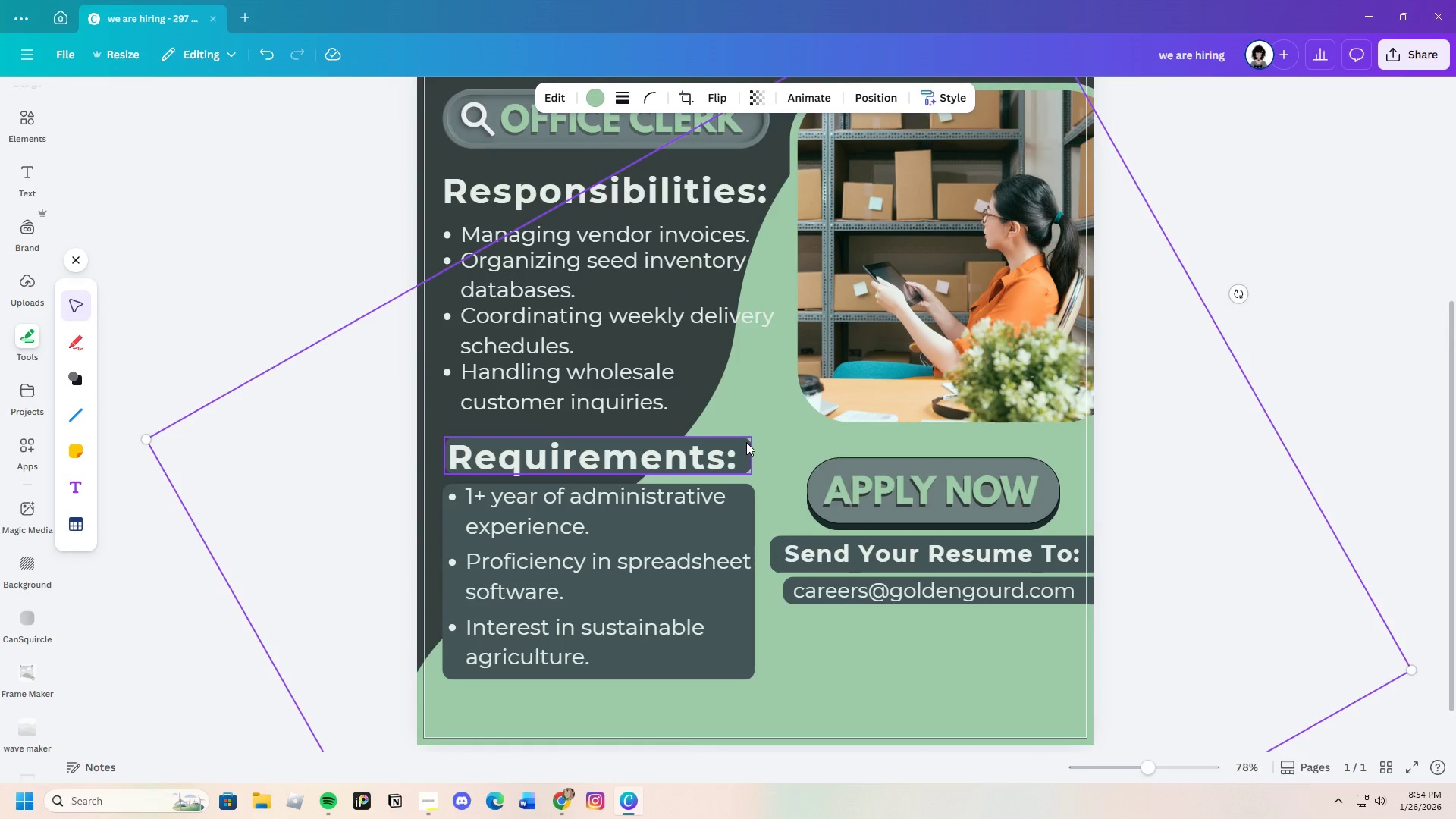 
left_click([747, 444])
 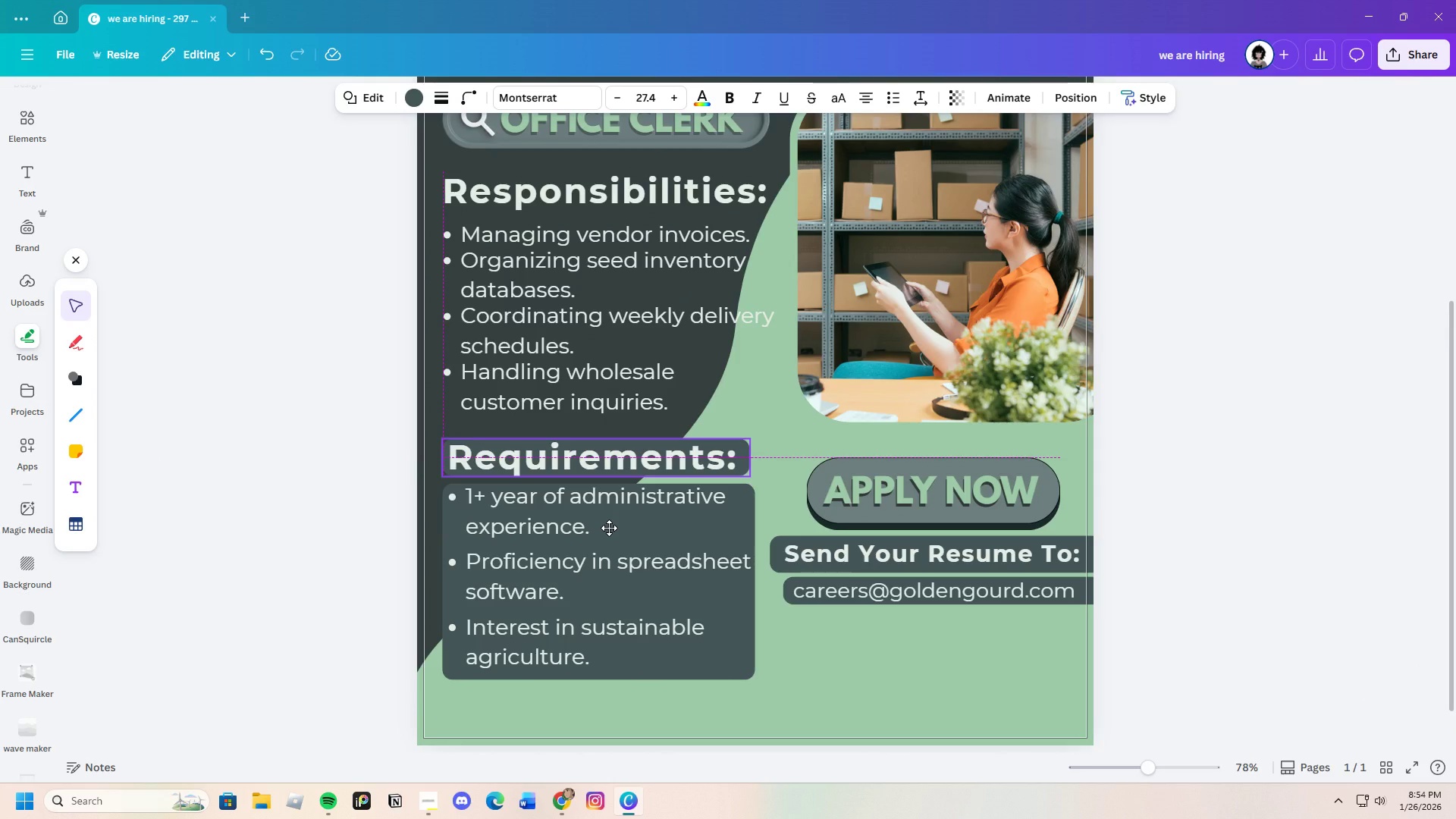 
wait(5.23)
 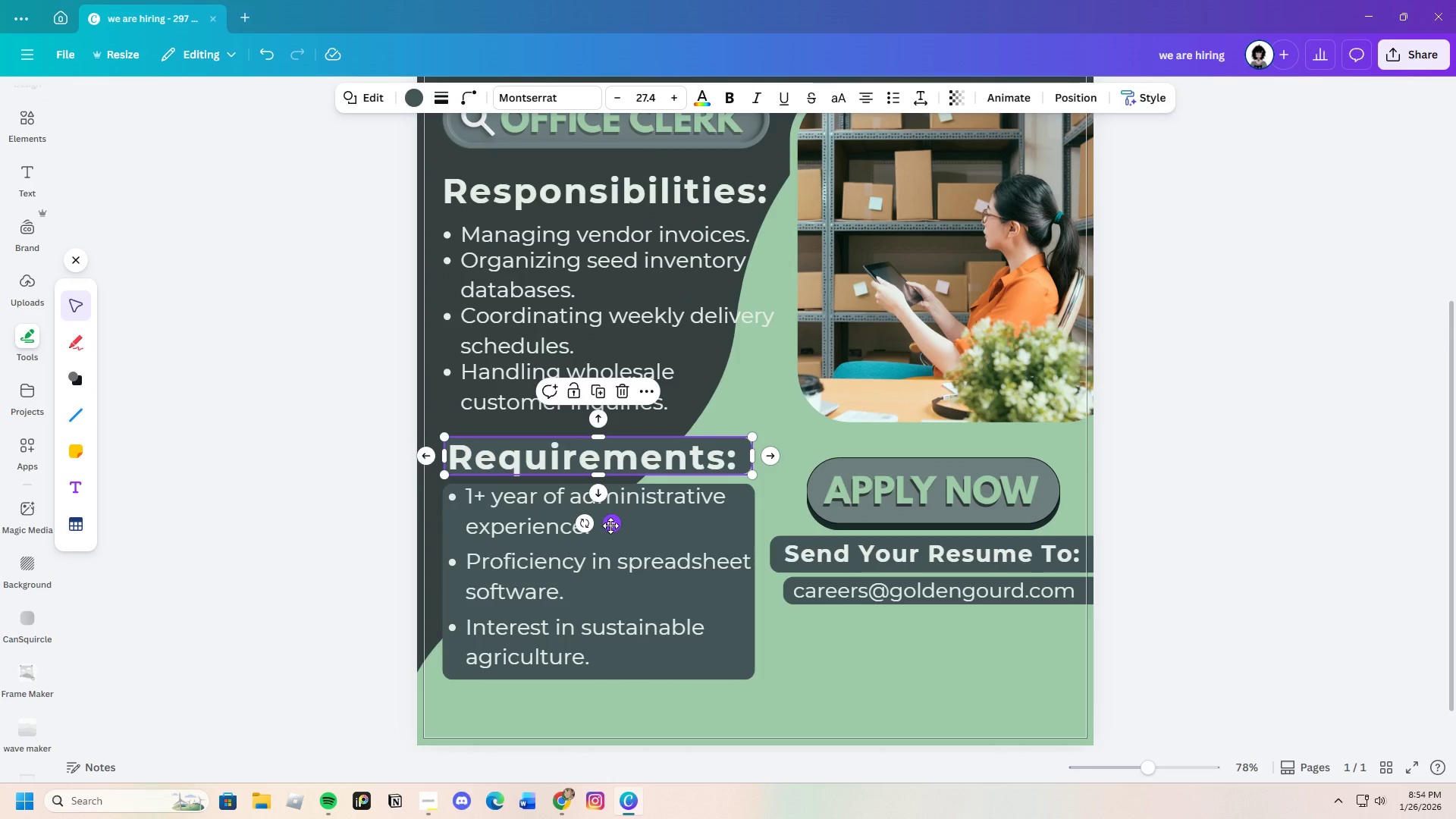 
left_click([1191, 500])
 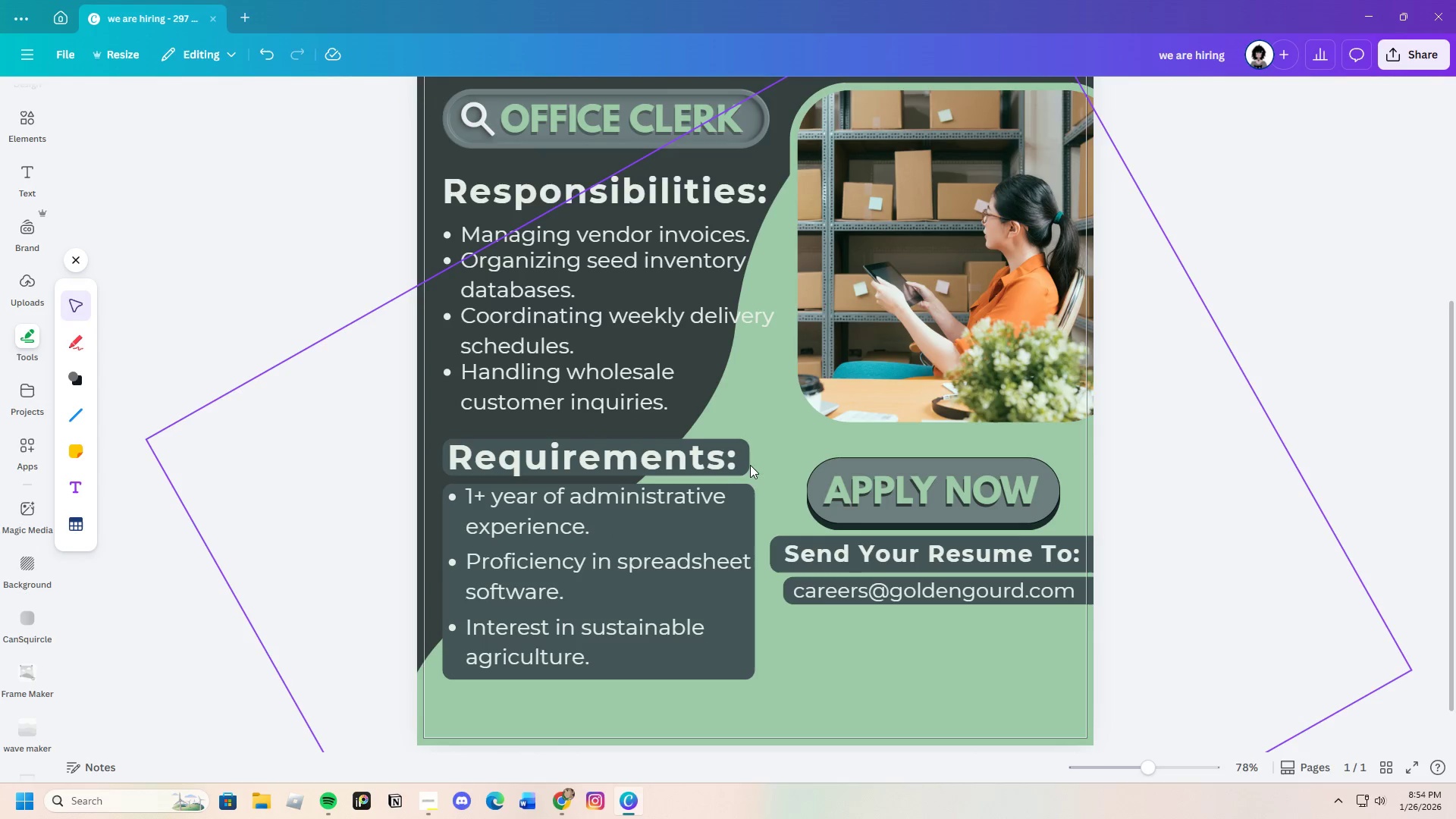 
left_click([747, 463])
 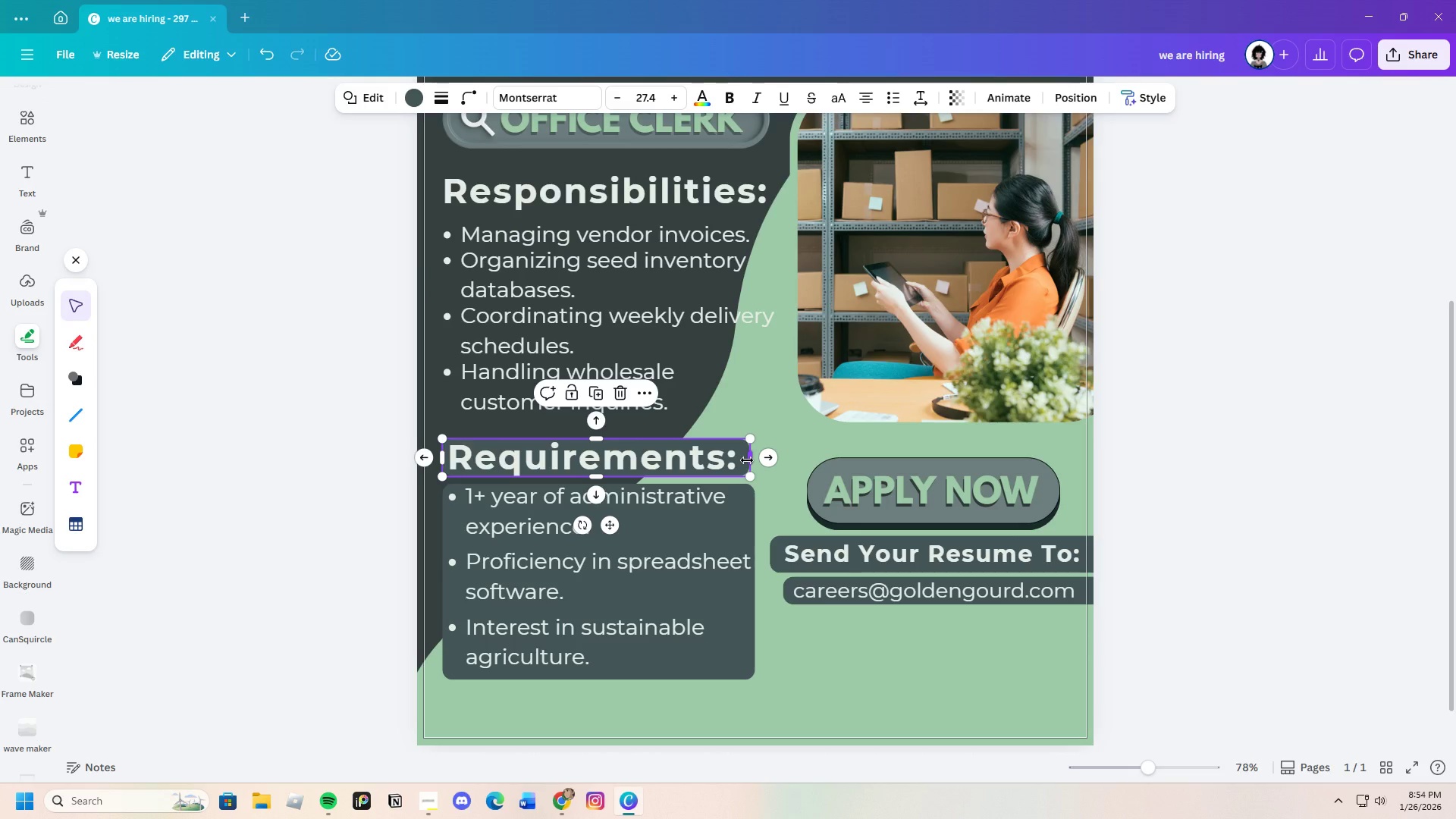 
left_click_drag(start_coordinate=[747, 460], to_coordinate=[741, 461])
 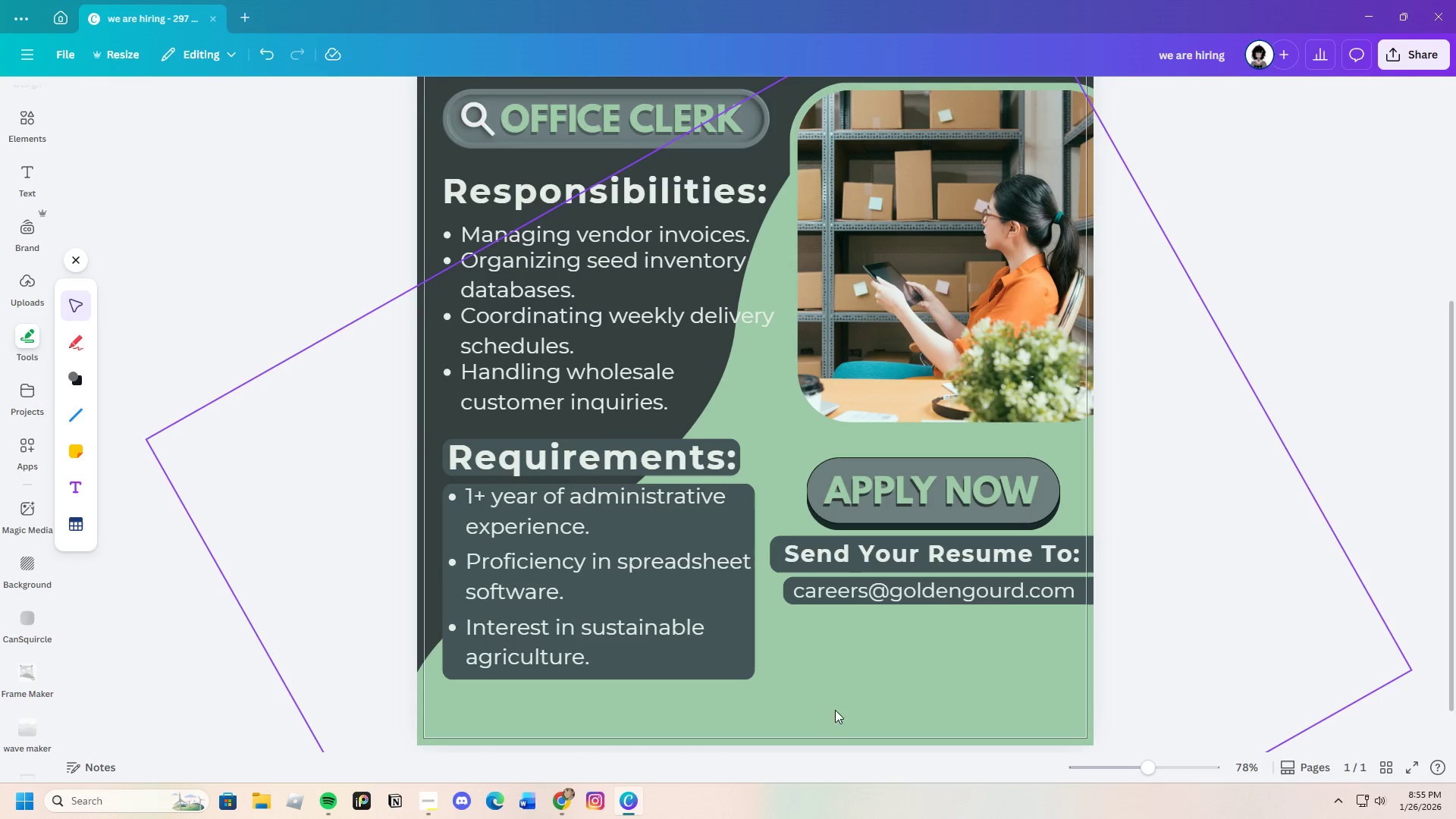 
wait(5.11)
 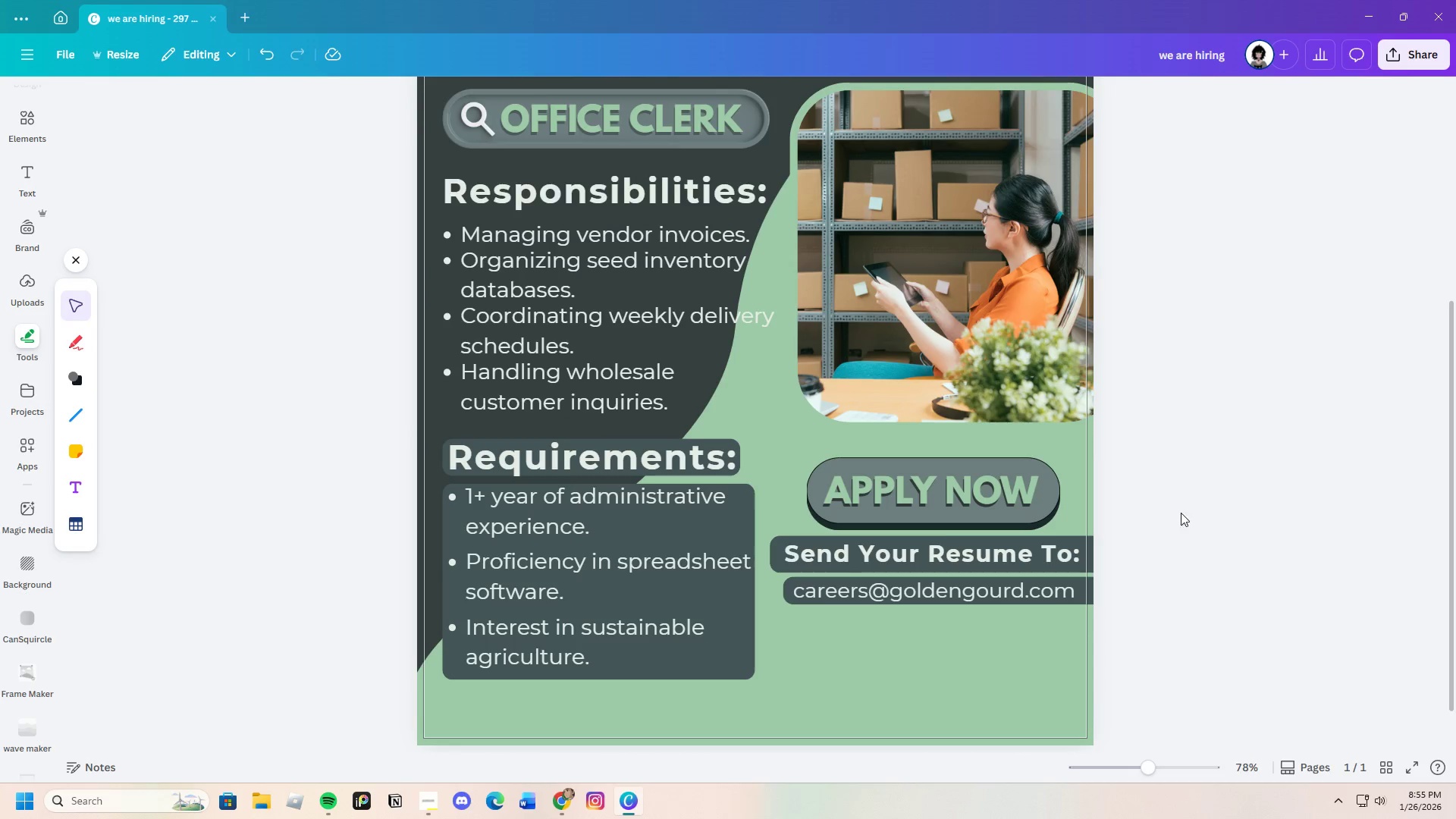 
left_click([664, 442])
 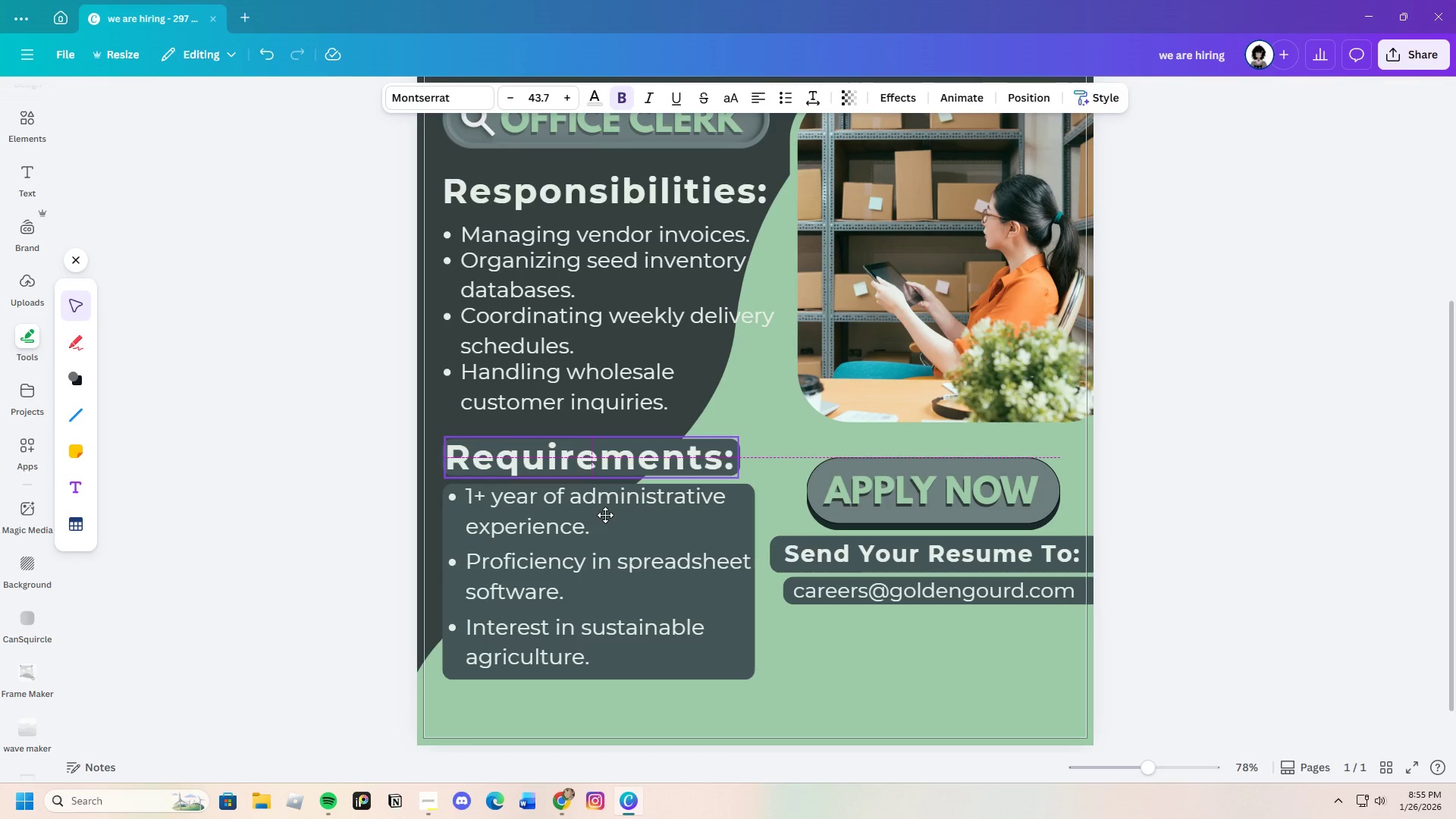 
left_click([849, 686])
 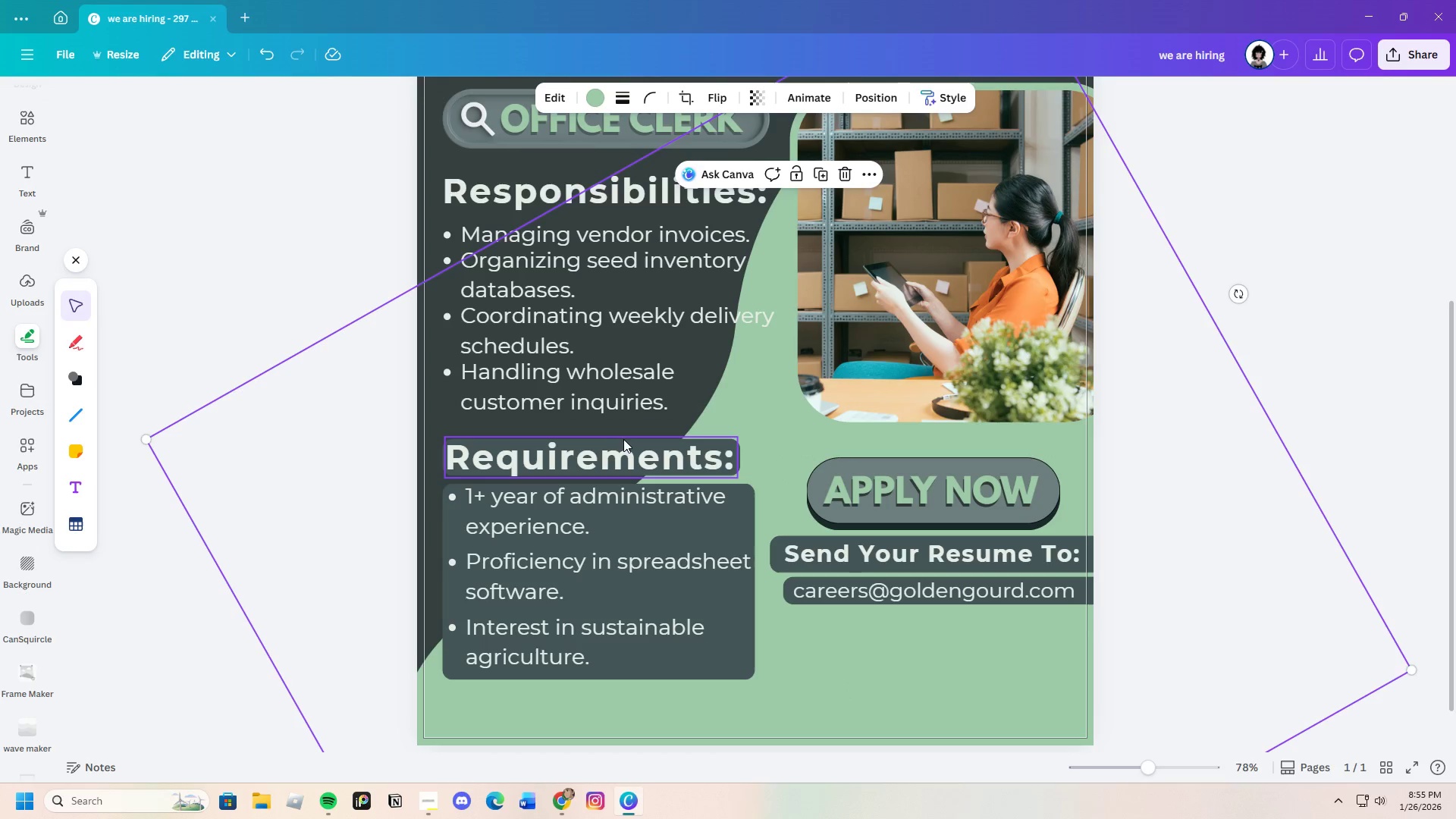 
left_click([626, 441])
 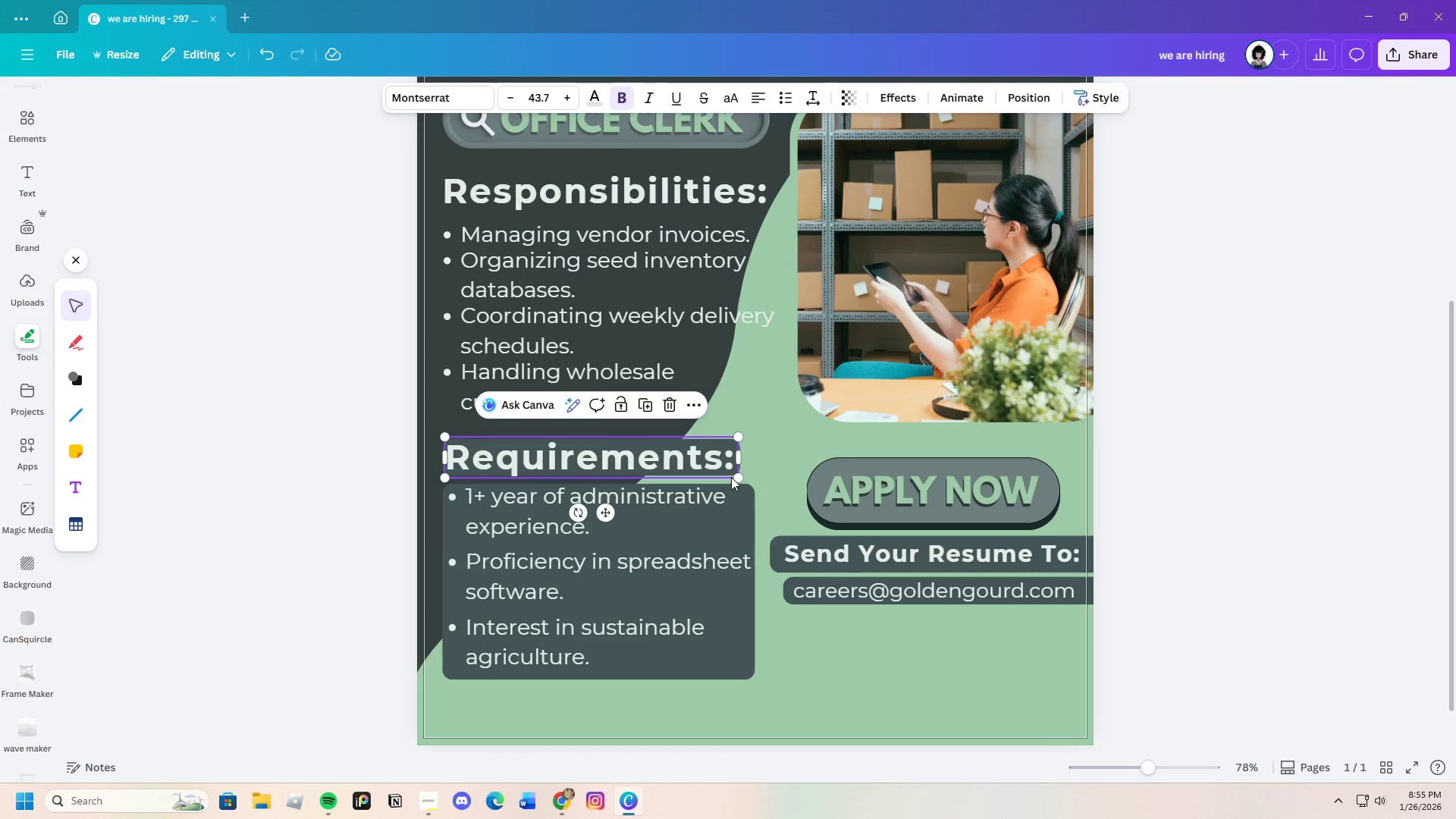 
left_click_drag(start_coordinate=[737, 479], to_coordinate=[733, 485])
 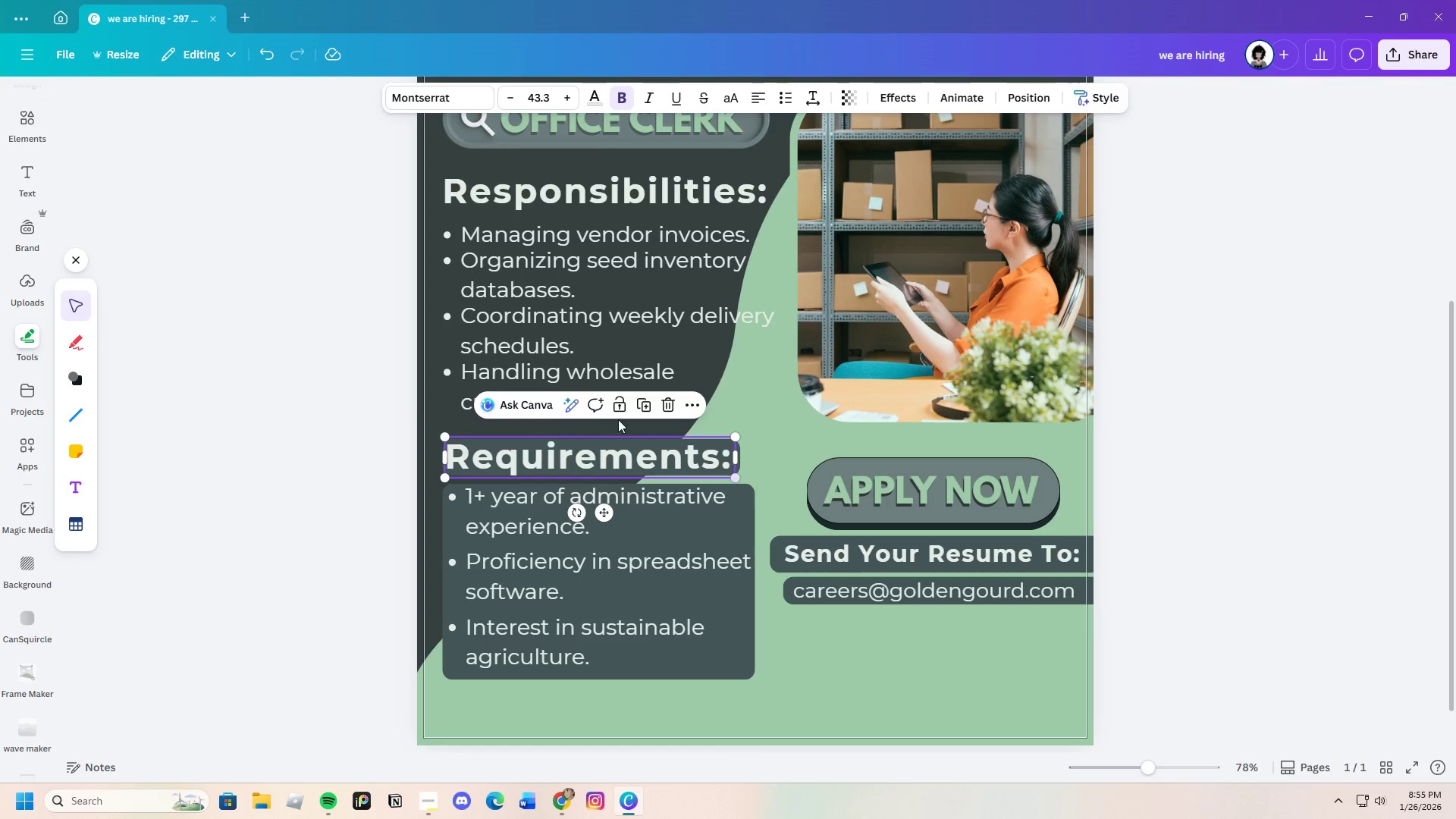 
left_click([262, 48])
 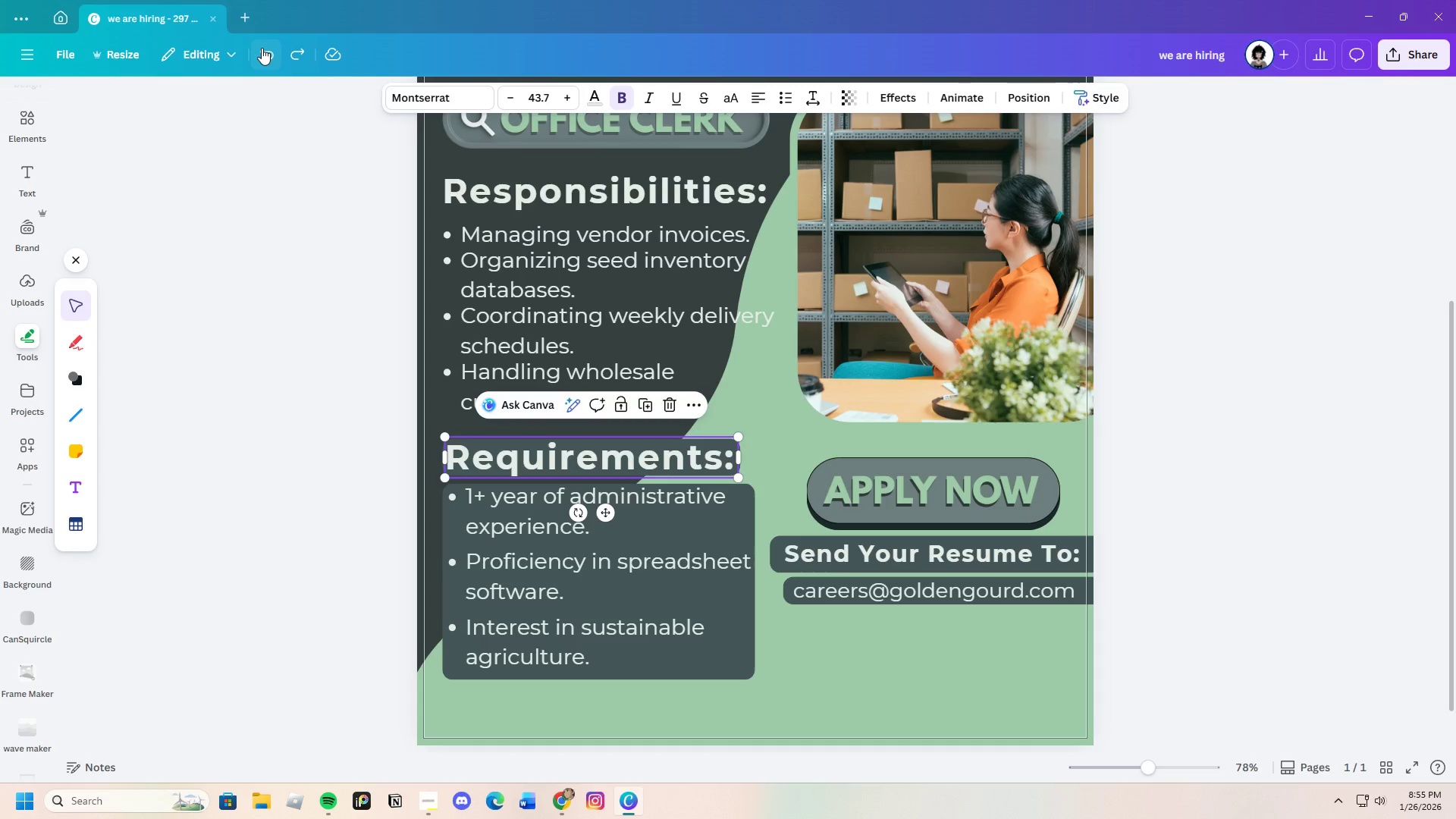 
left_click([262, 48])
 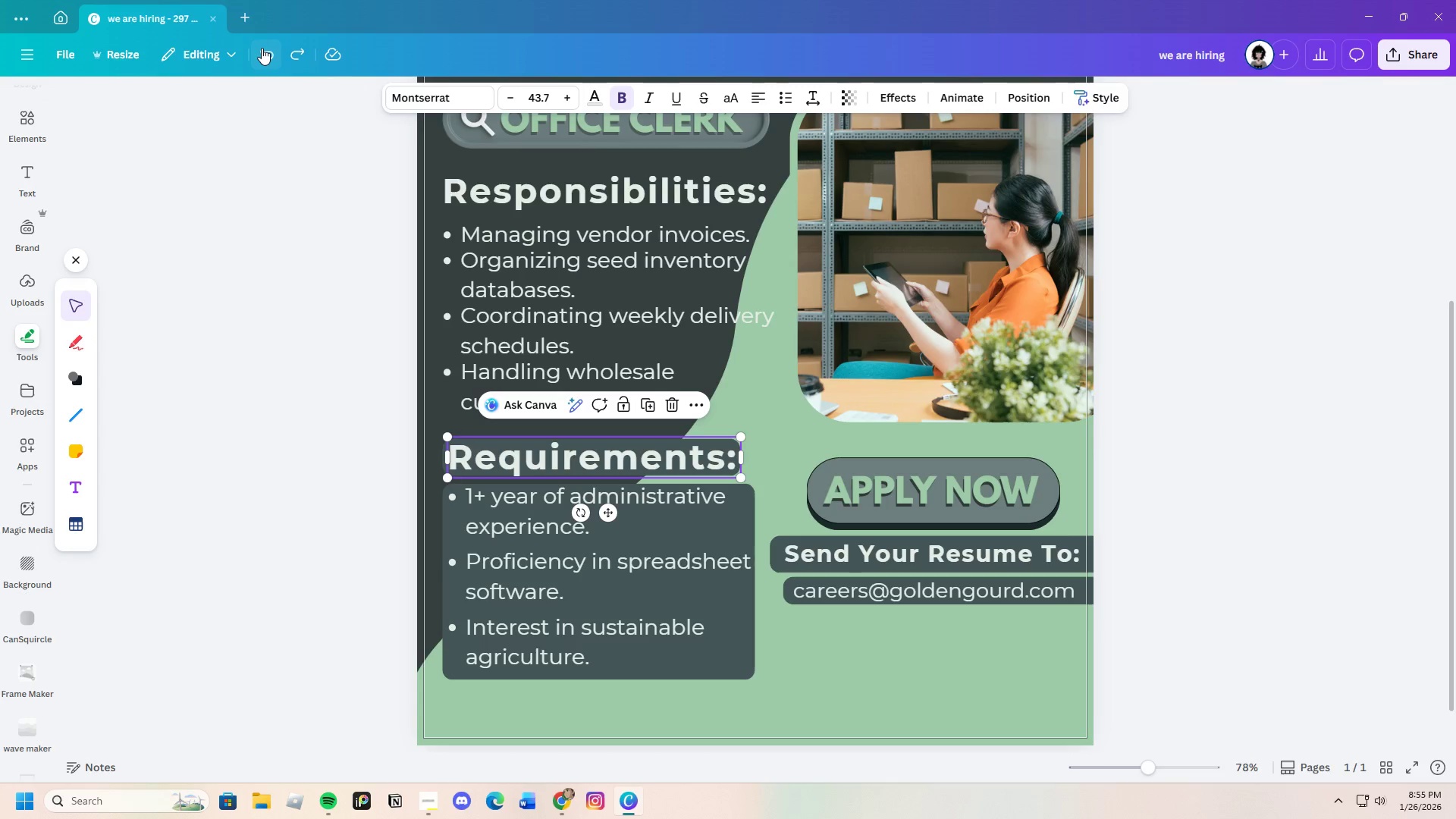 
left_click([262, 48])
 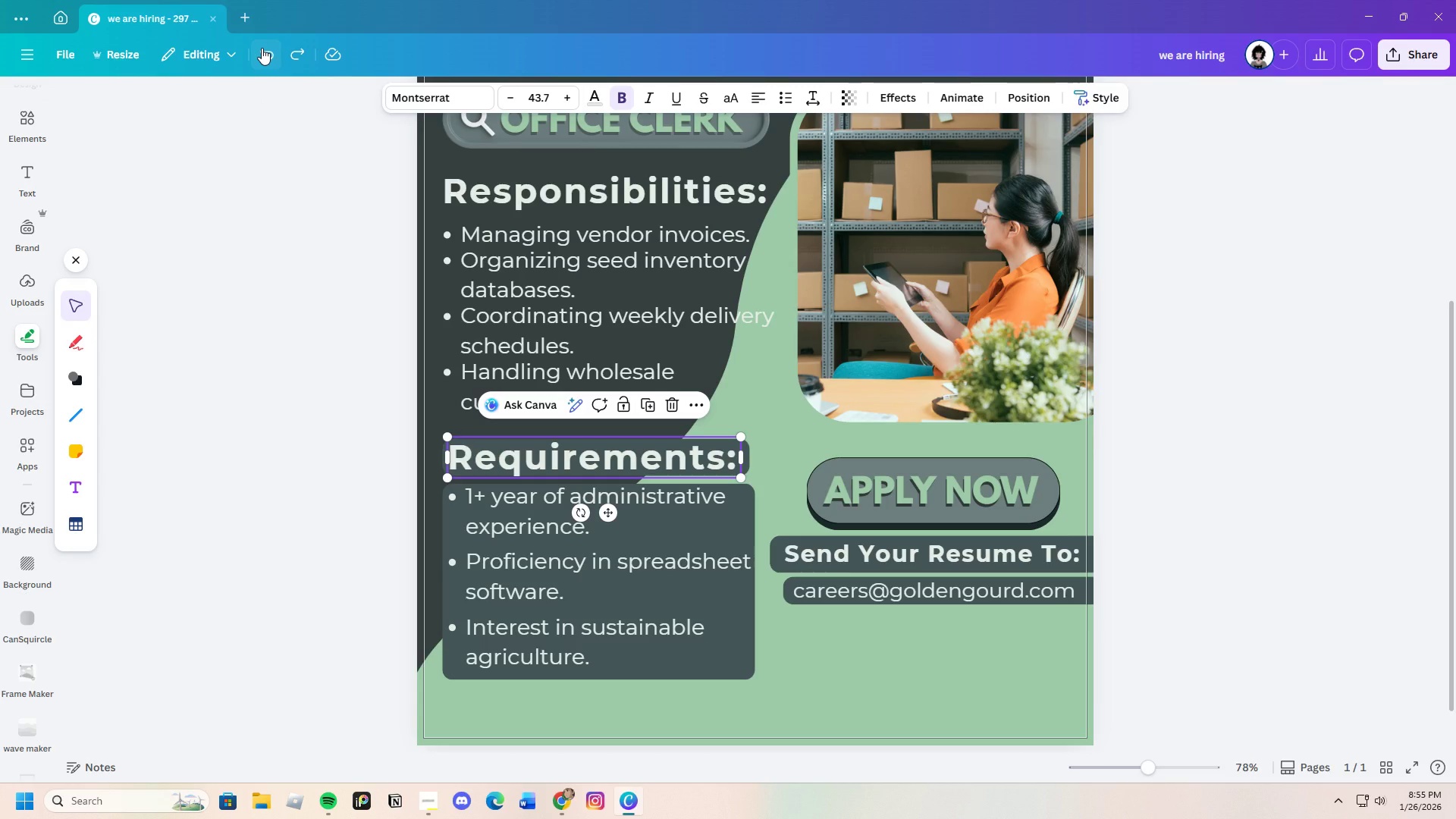 
left_click([262, 48])
 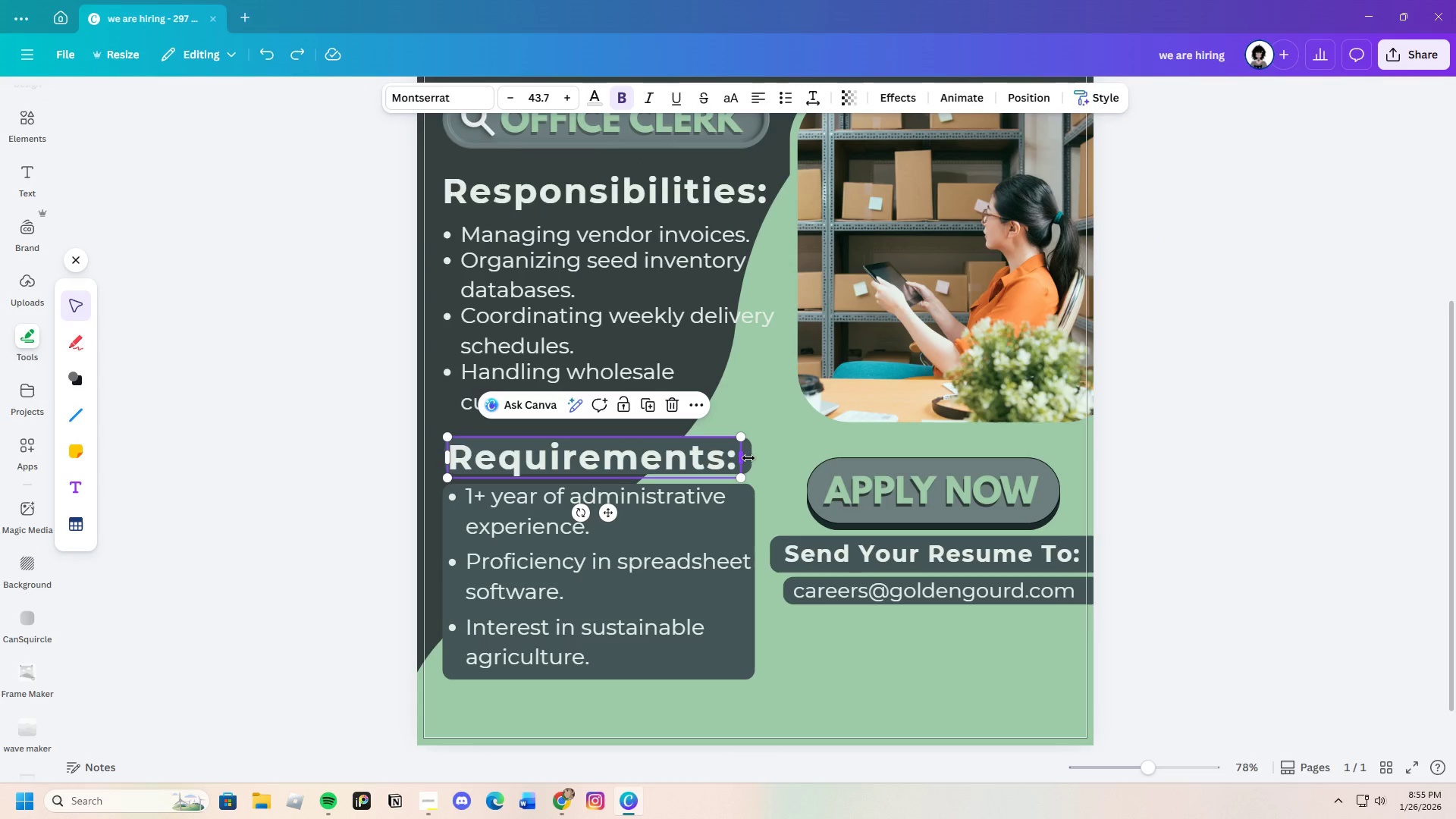 
left_click([752, 458])
 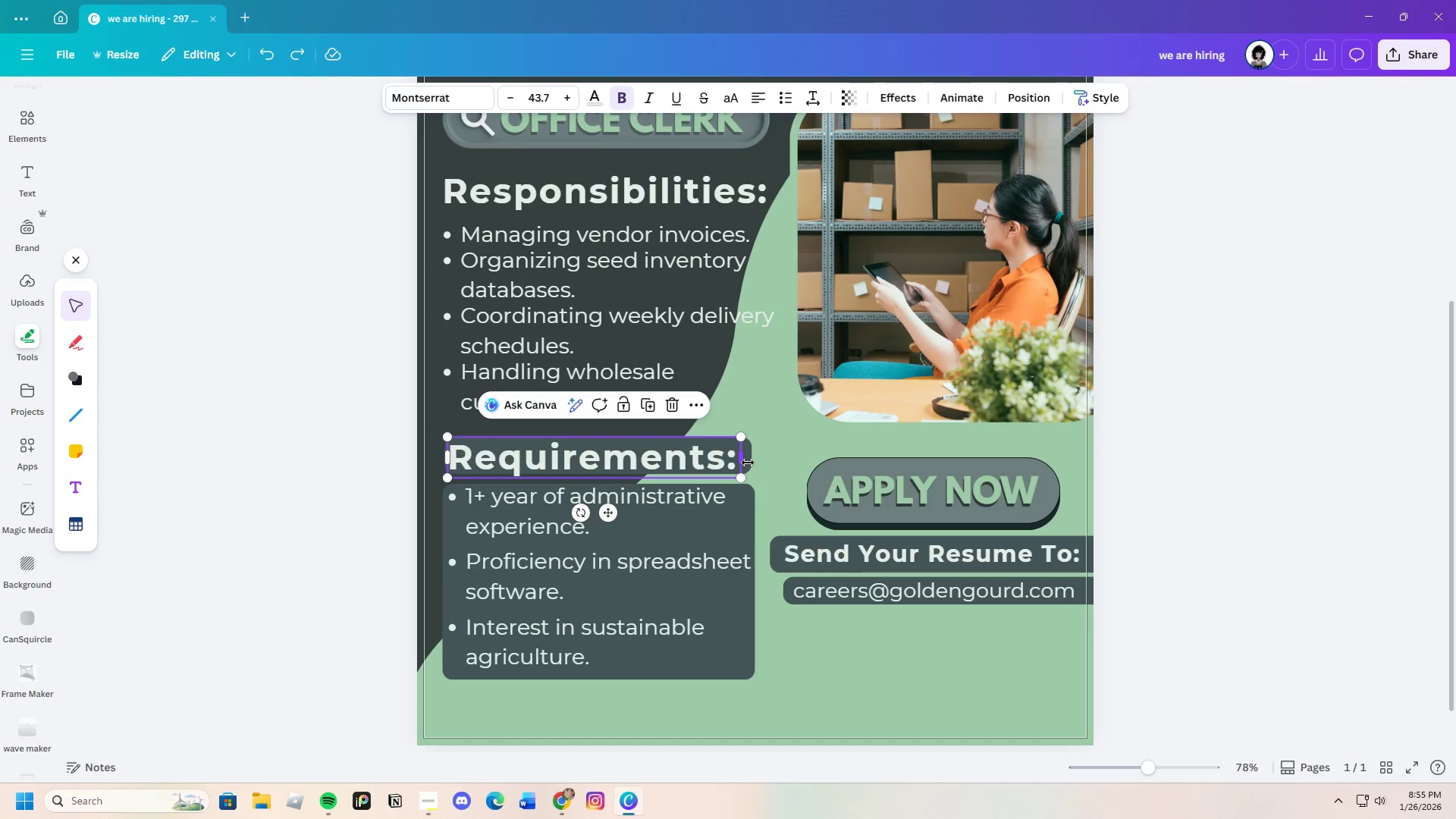 
left_click([759, 455])
 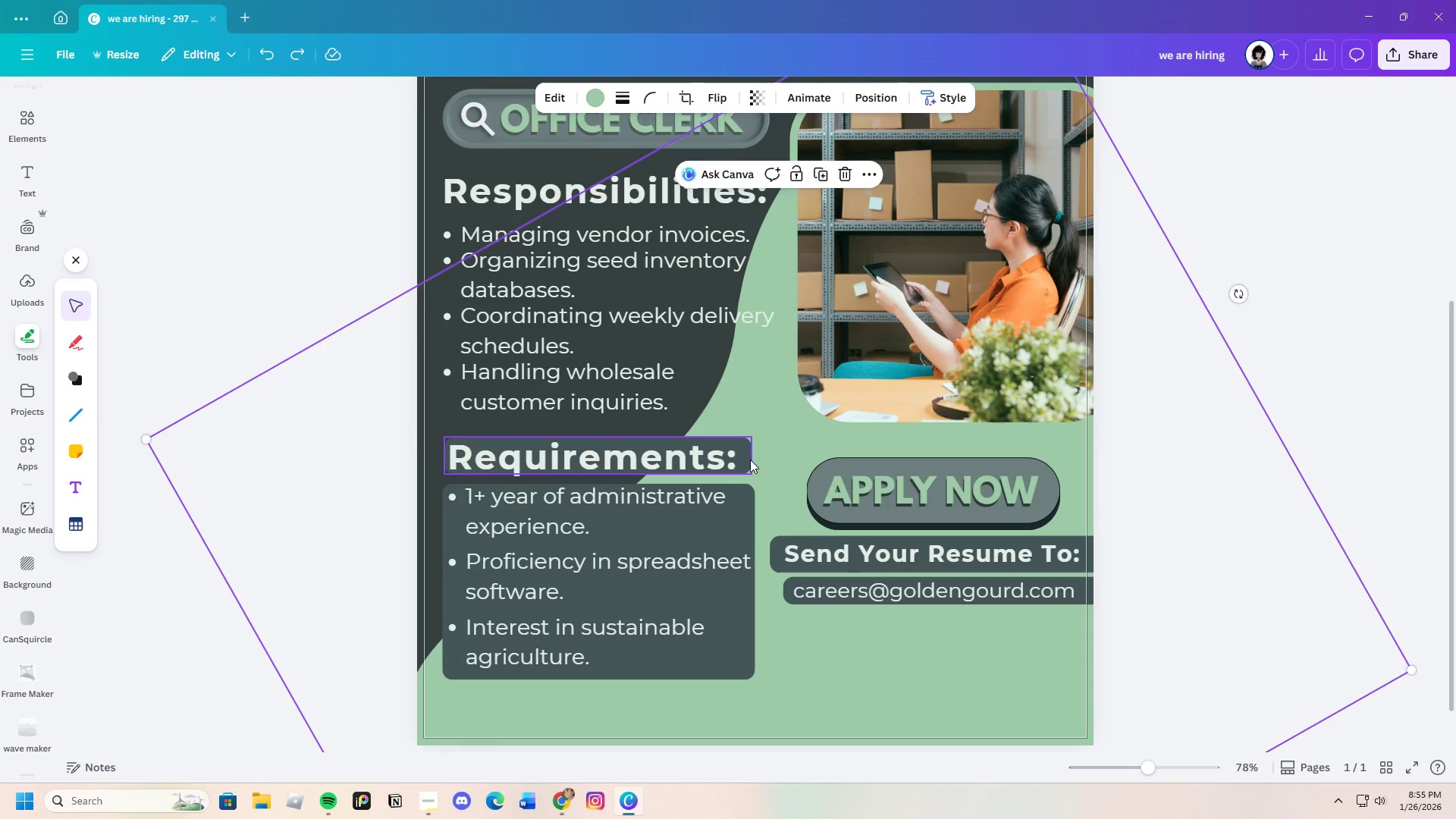 
left_click([750, 460])
 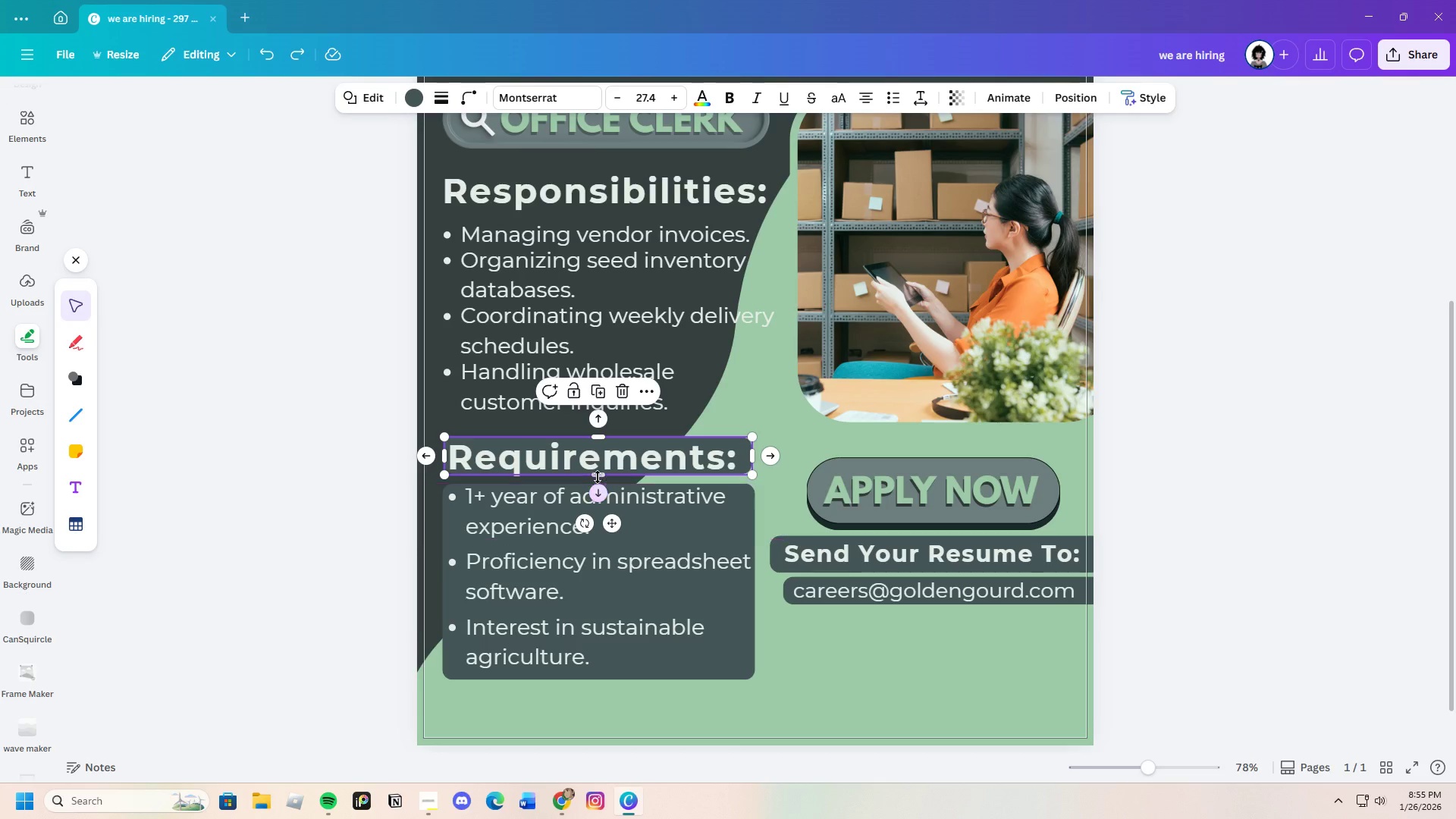 
left_click_drag(start_coordinate=[599, 474], to_coordinate=[599, 478])
 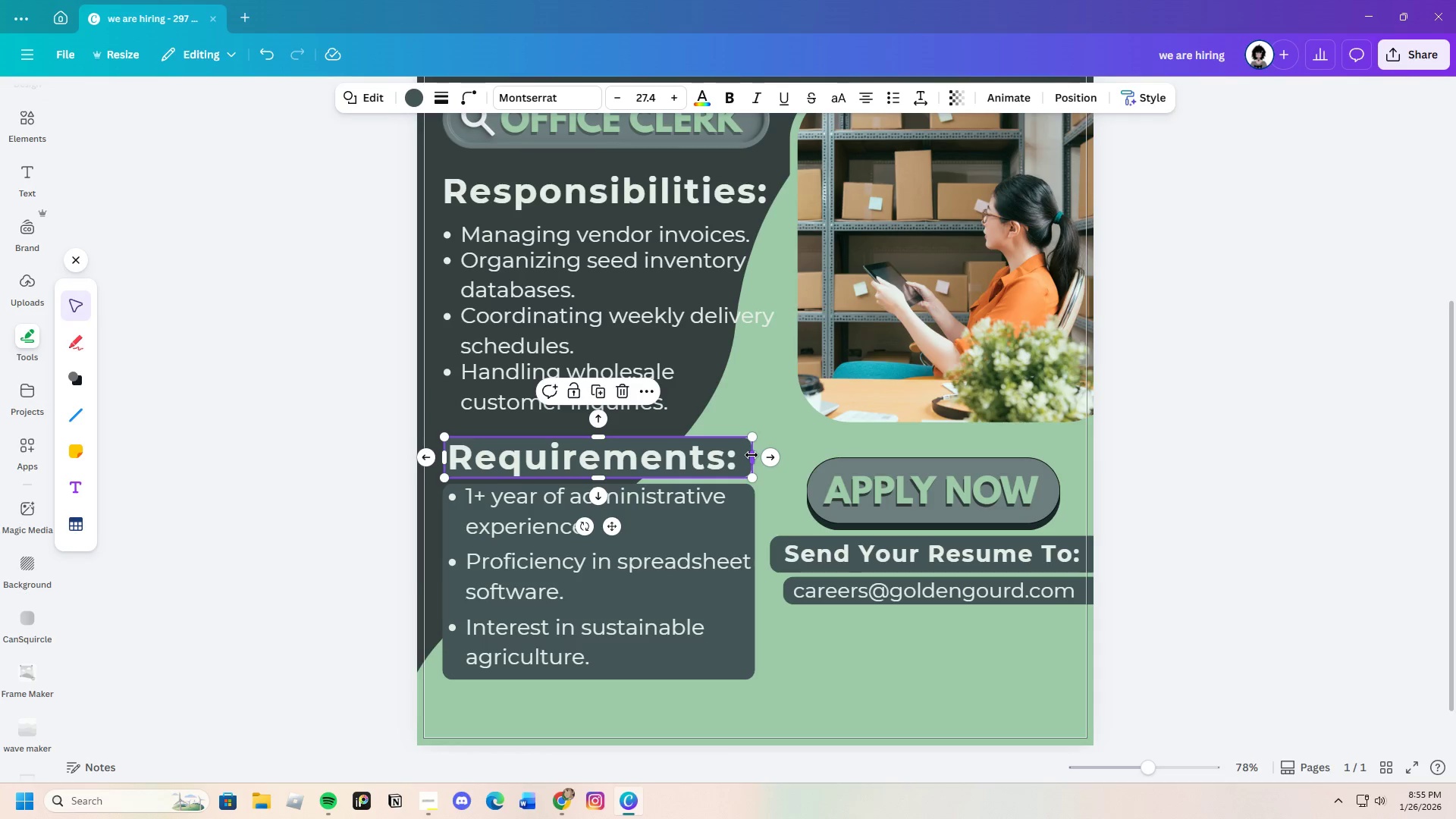 
left_click_drag(start_coordinate=[752, 455], to_coordinate=[745, 457])
 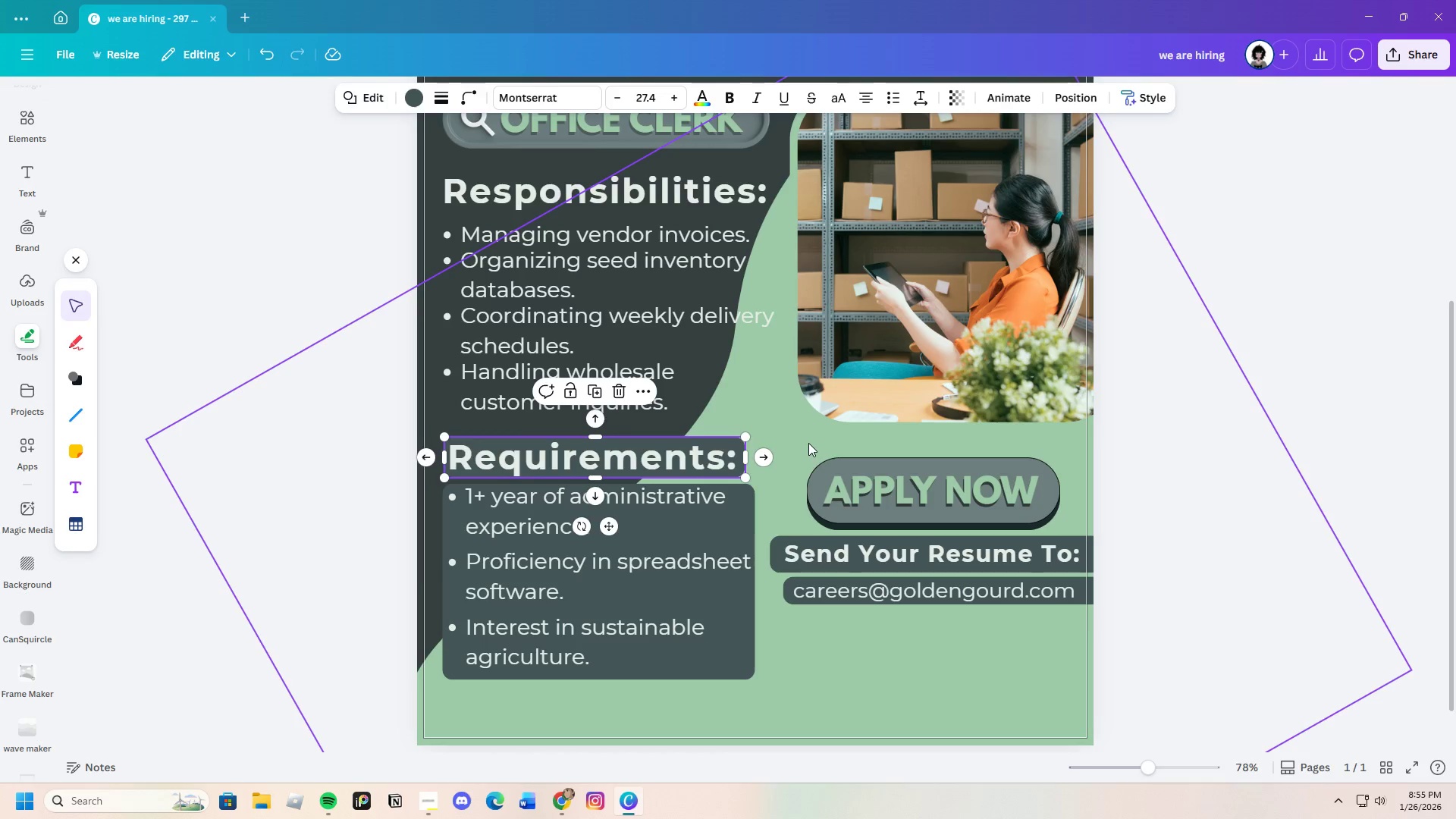 
left_click([808, 441])
 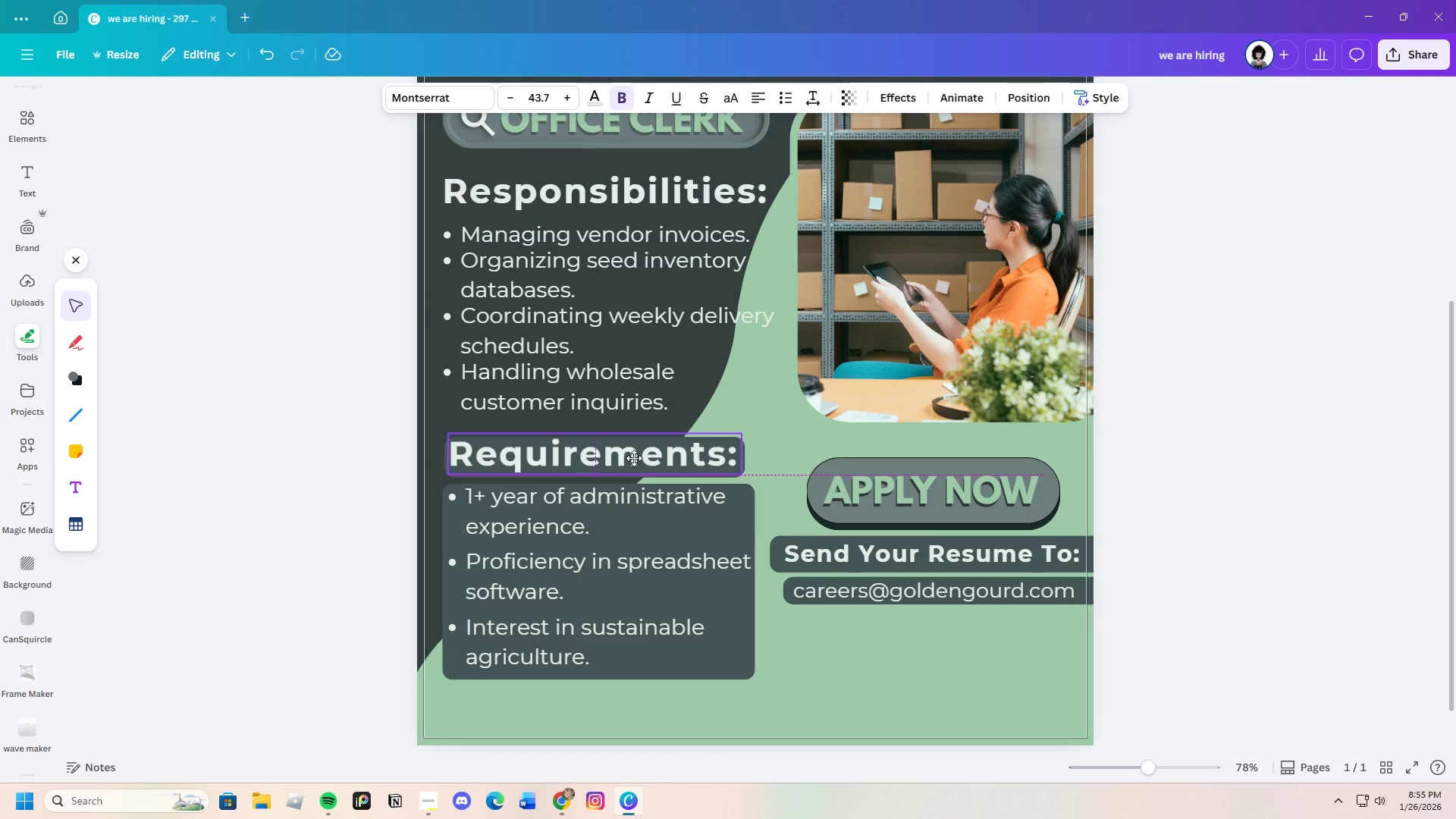 
left_click([767, 463])
 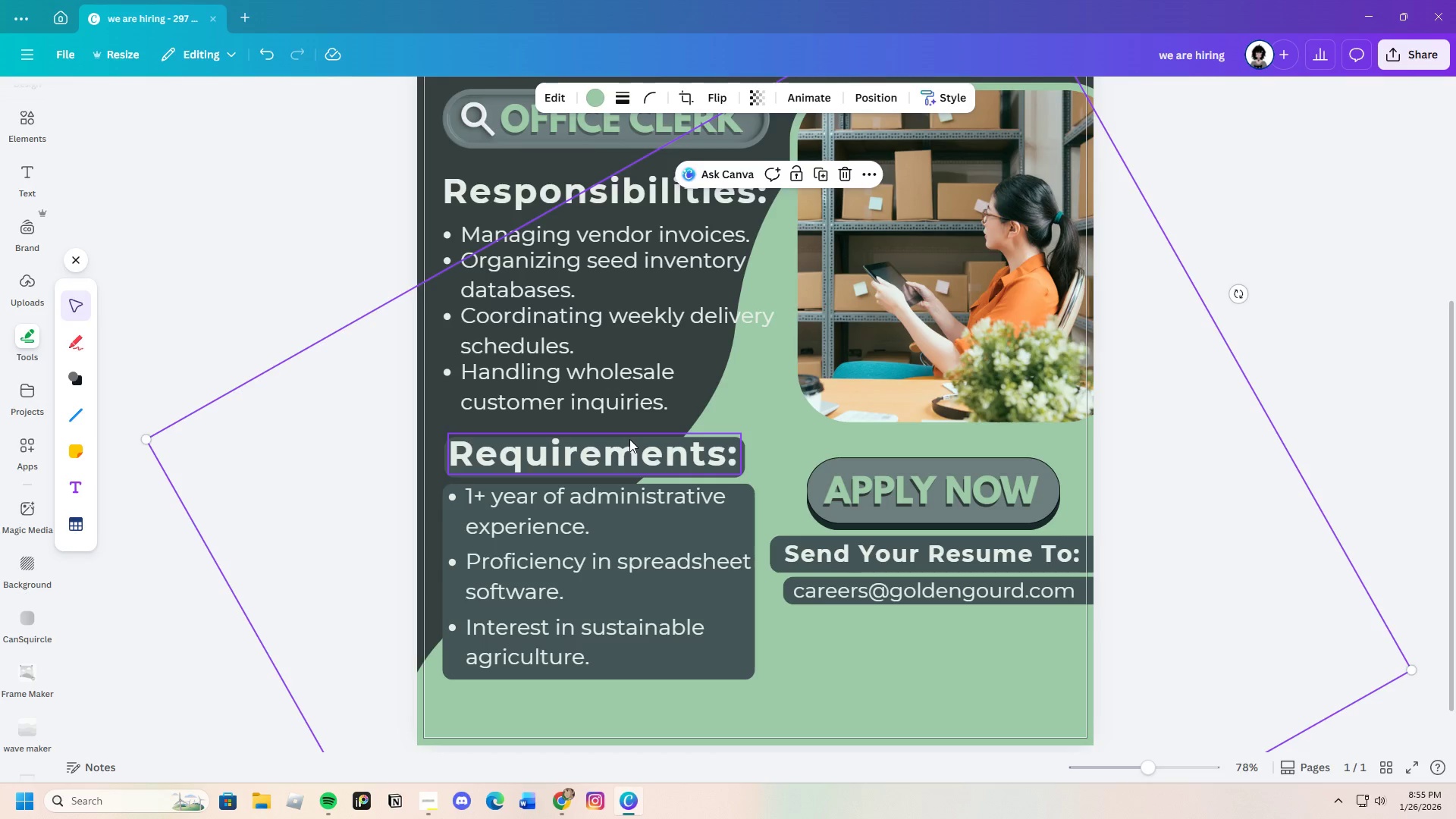 
left_click([670, 450])
 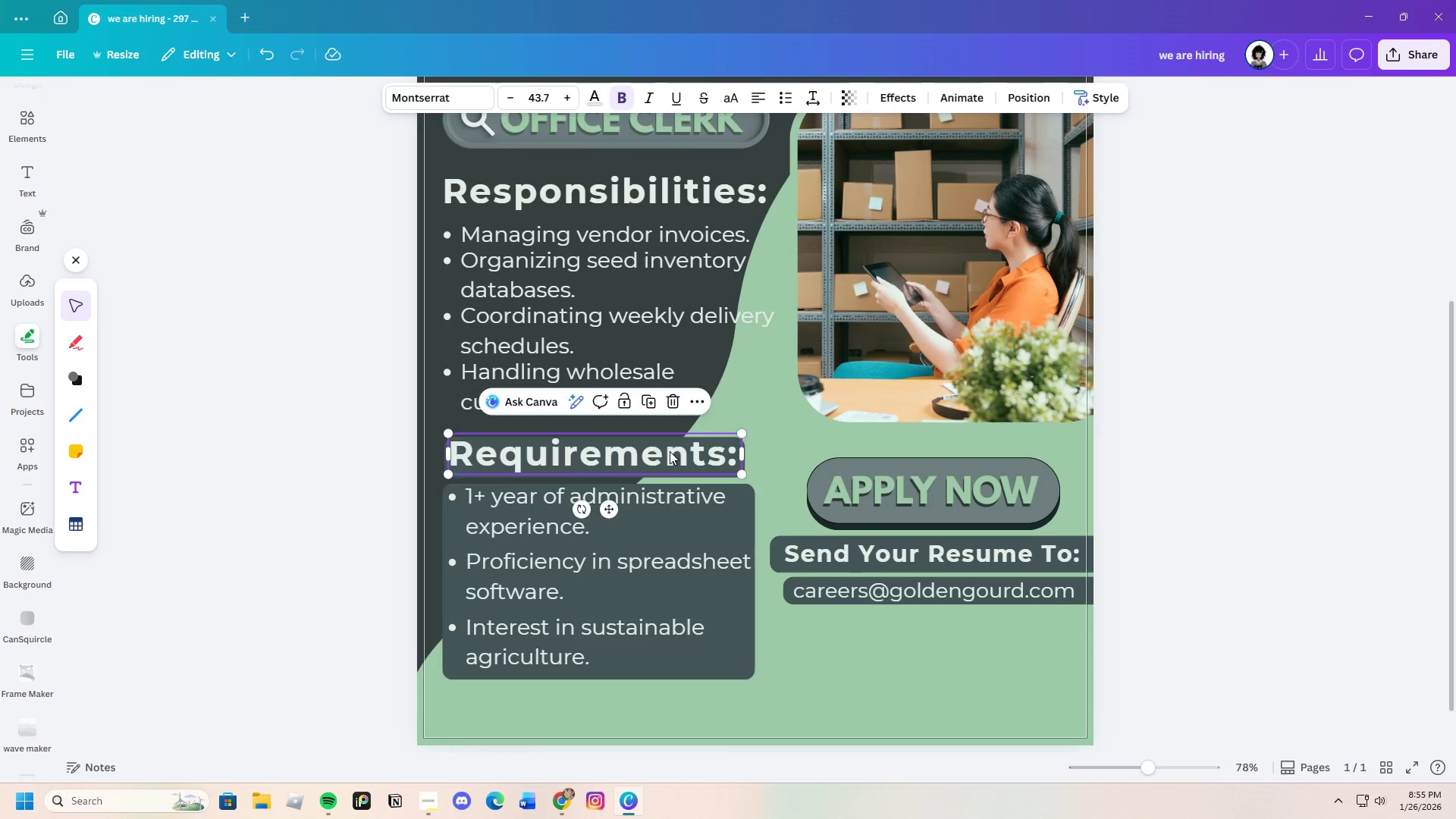 
left_click_drag(start_coordinate=[670, 450], to_coordinate=[670, 458])
 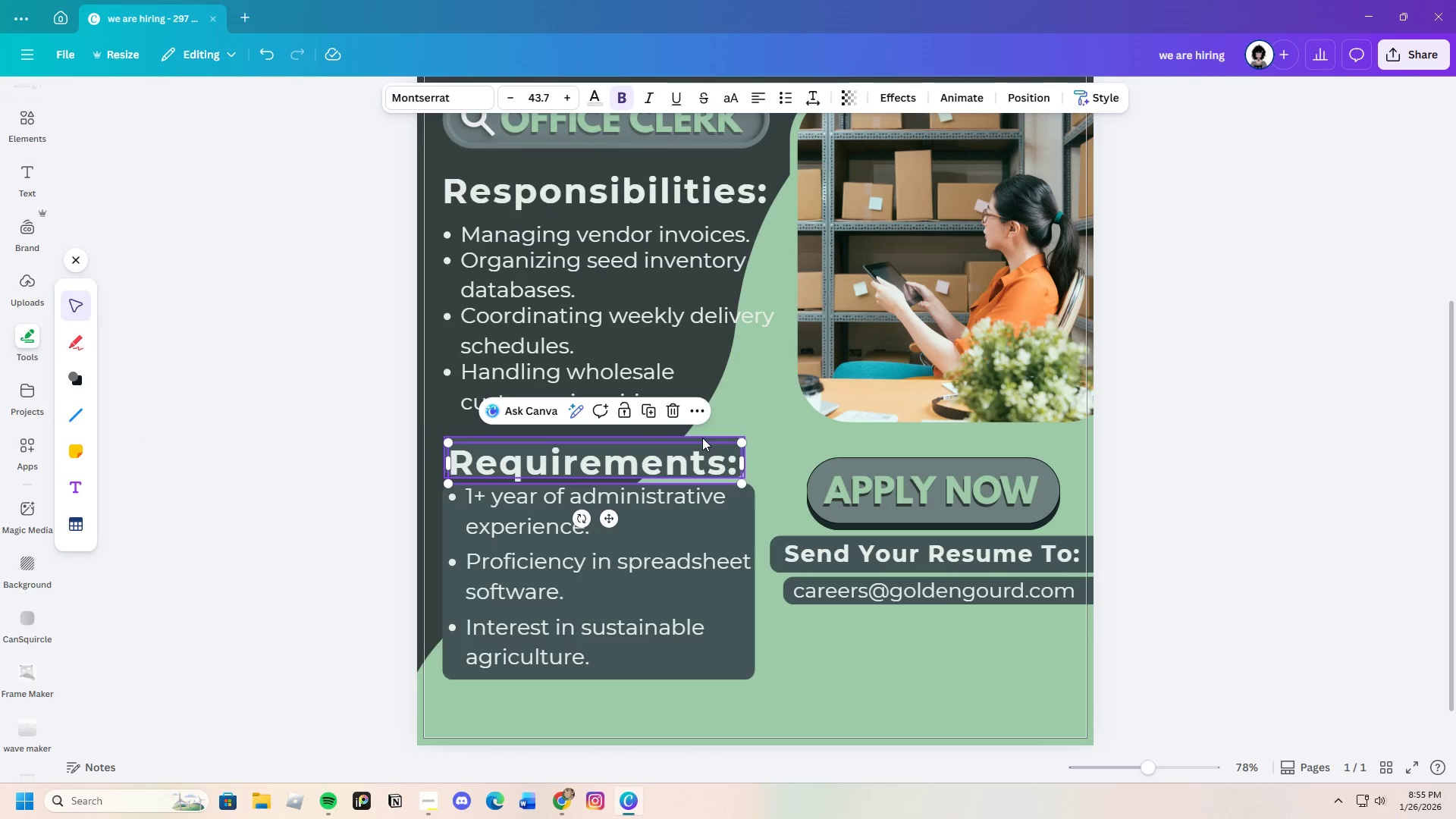 
left_click([702, 438])
 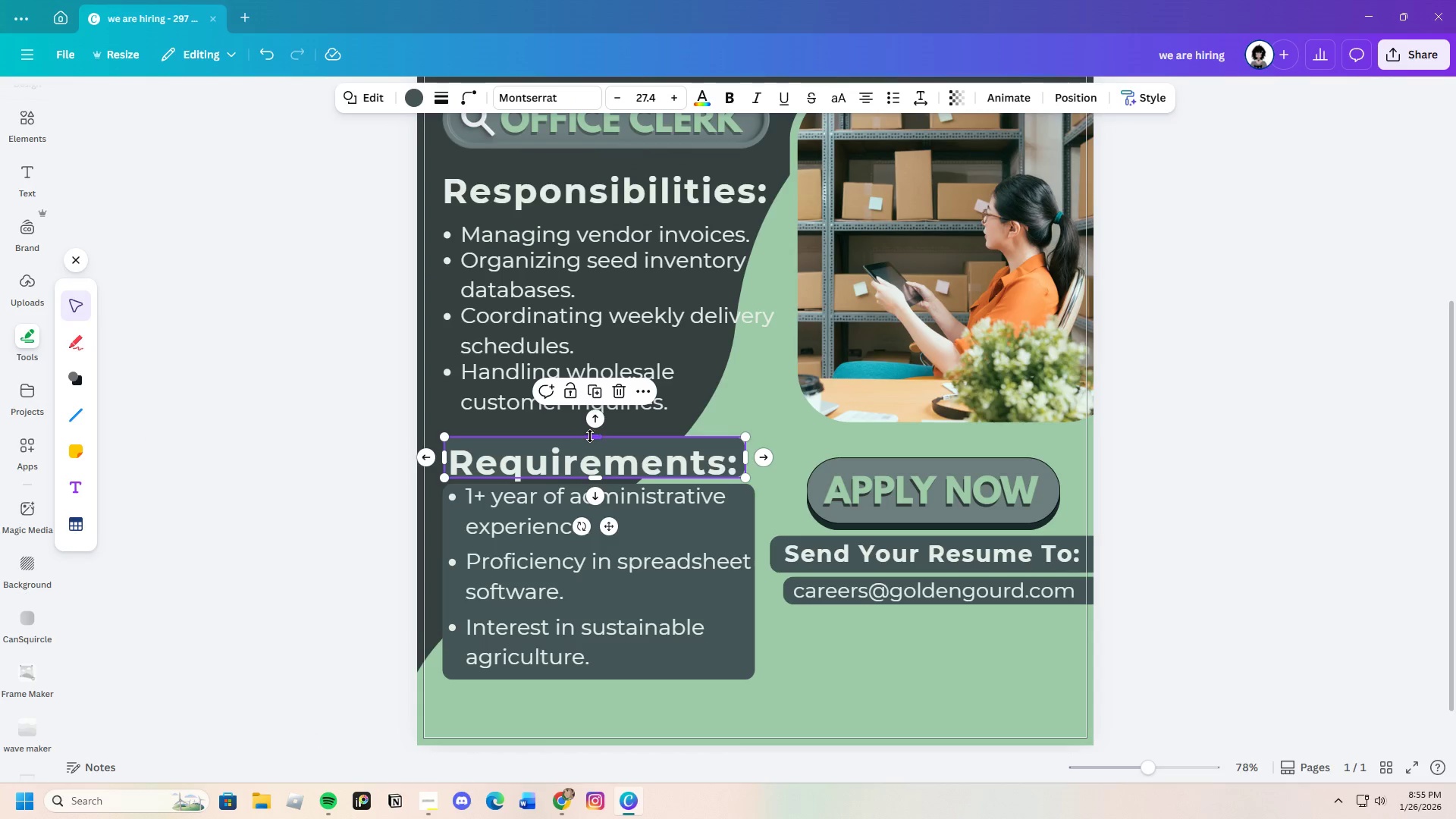 
left_click_drag(start_coordinate=[589, 436], to_coordinate=[594, 432])
 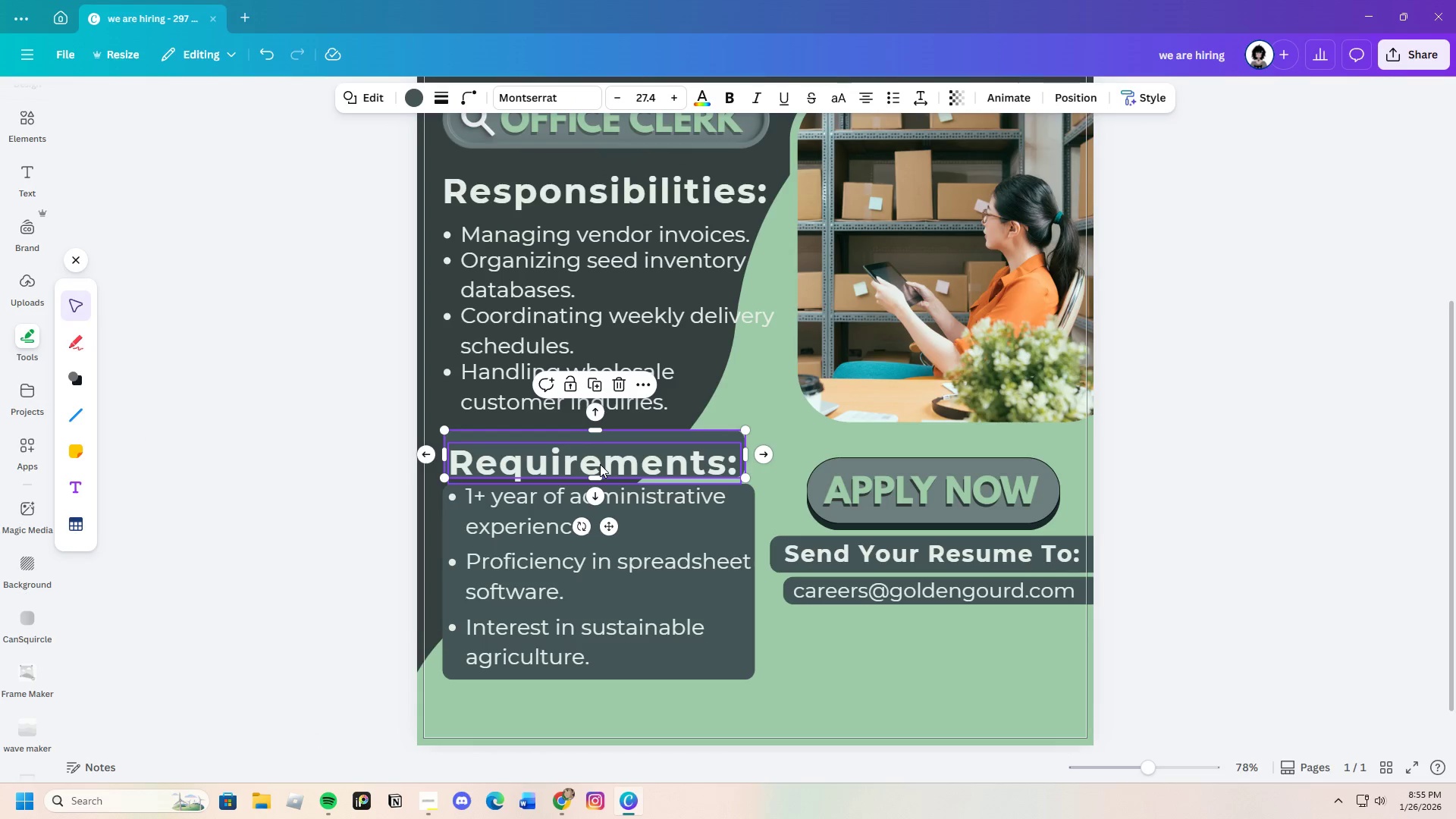 
left_click([600, 464])
 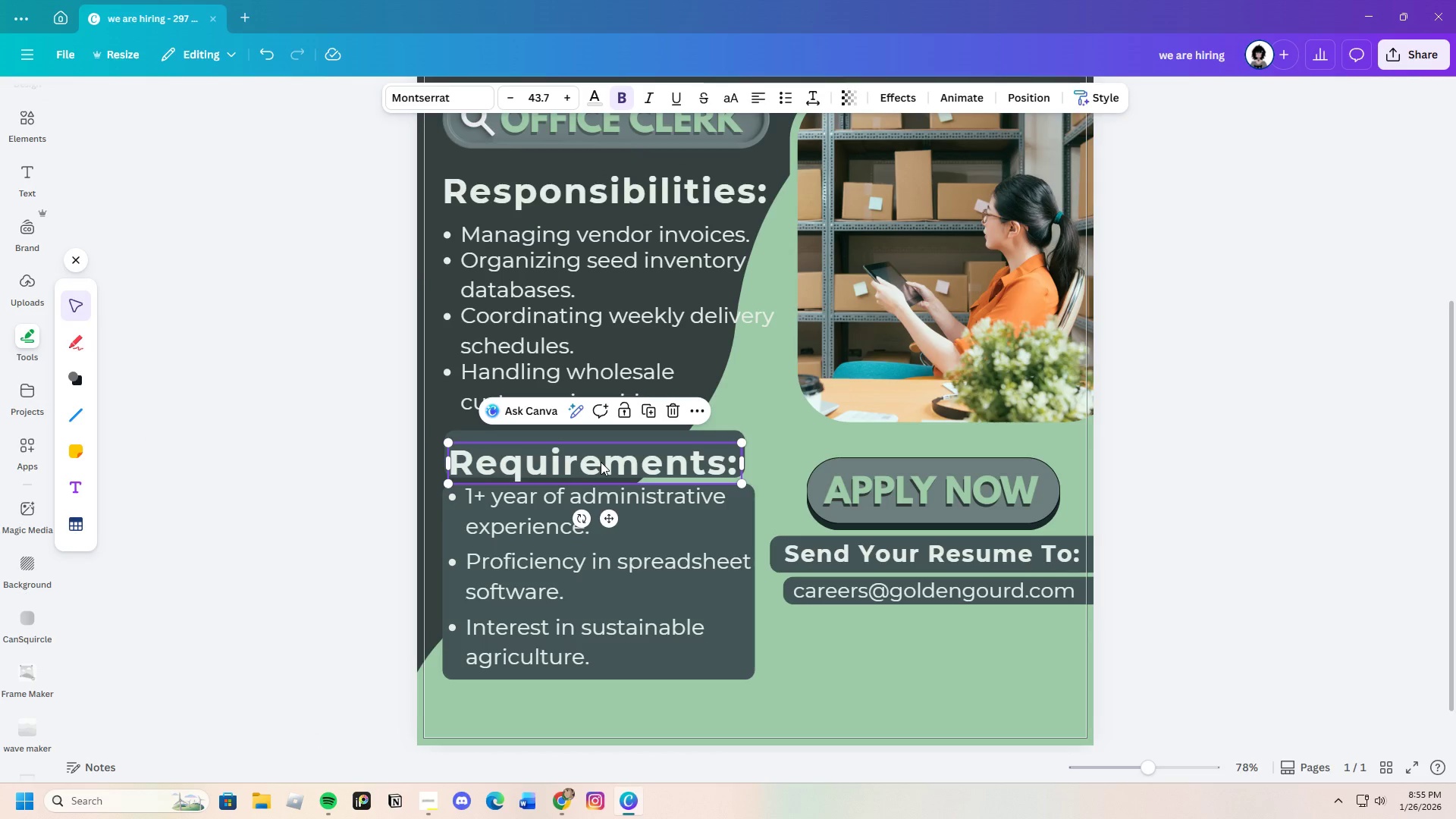 
left_click_drag(start_coordinate=[601, 462], to_coordinate=[601, 453])
 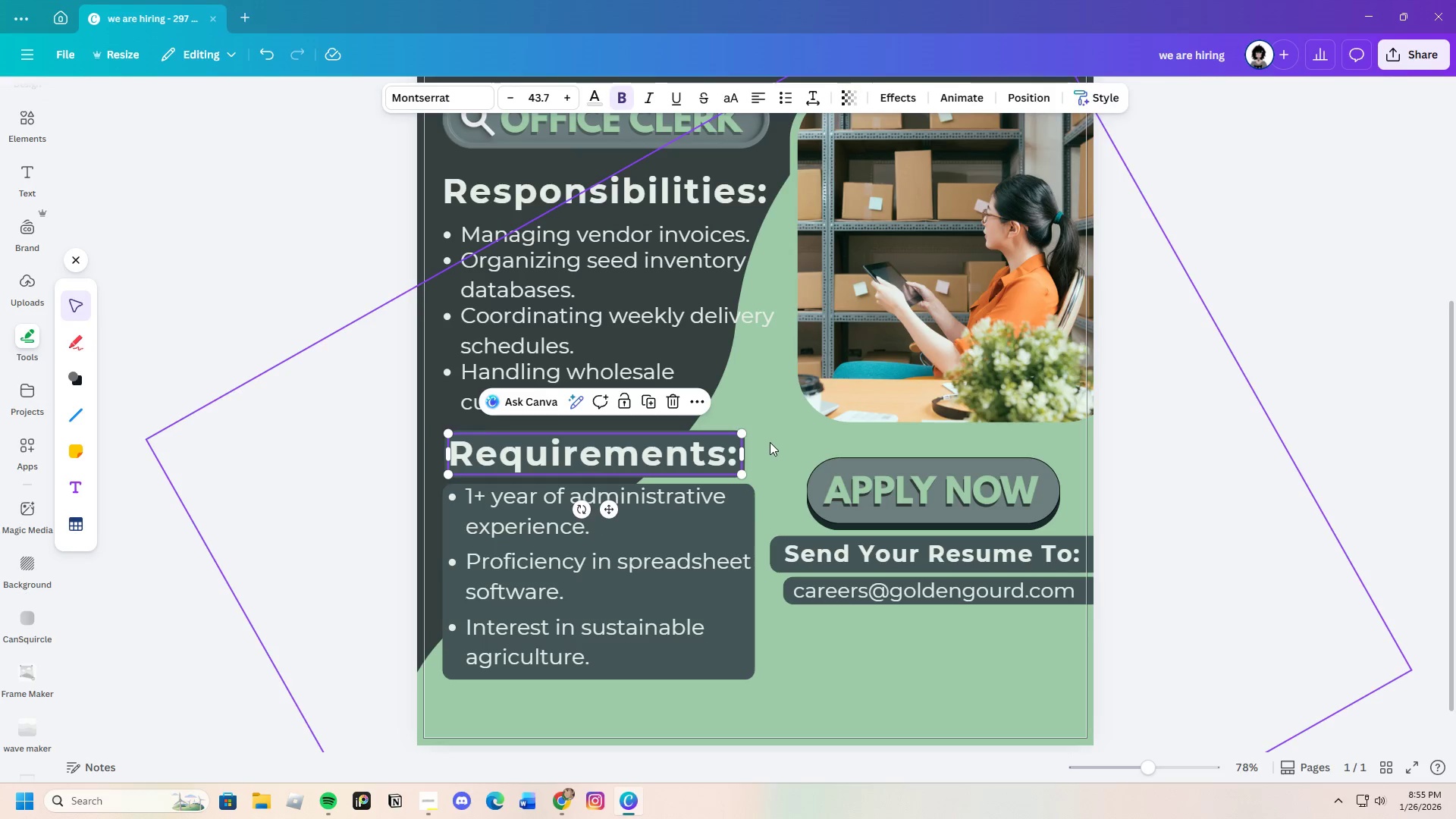 
left_click([770, 442])
 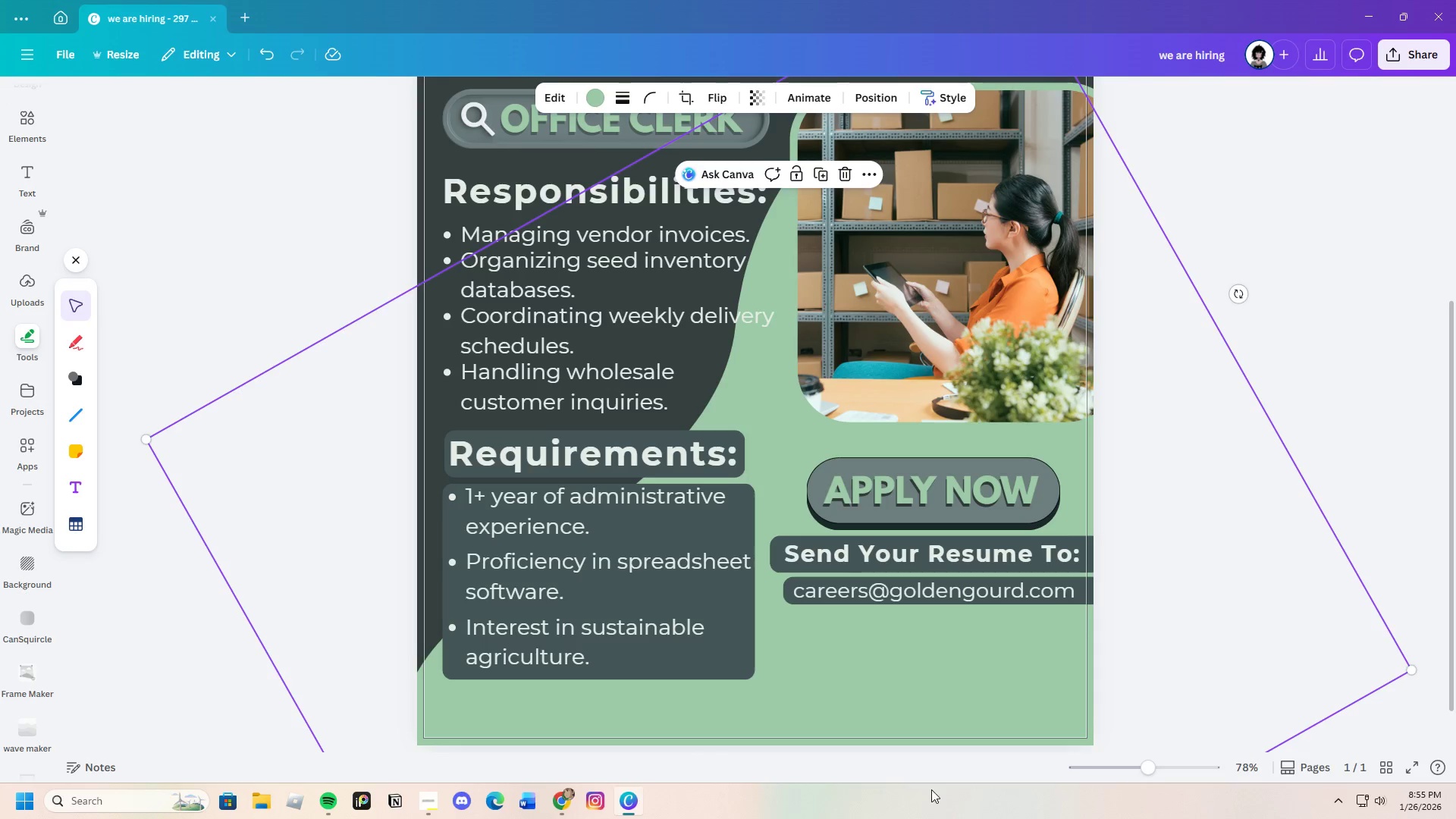 
left_click_drag(start_coordinate=[1150, 770], to_coordinate=[1132, 772])
 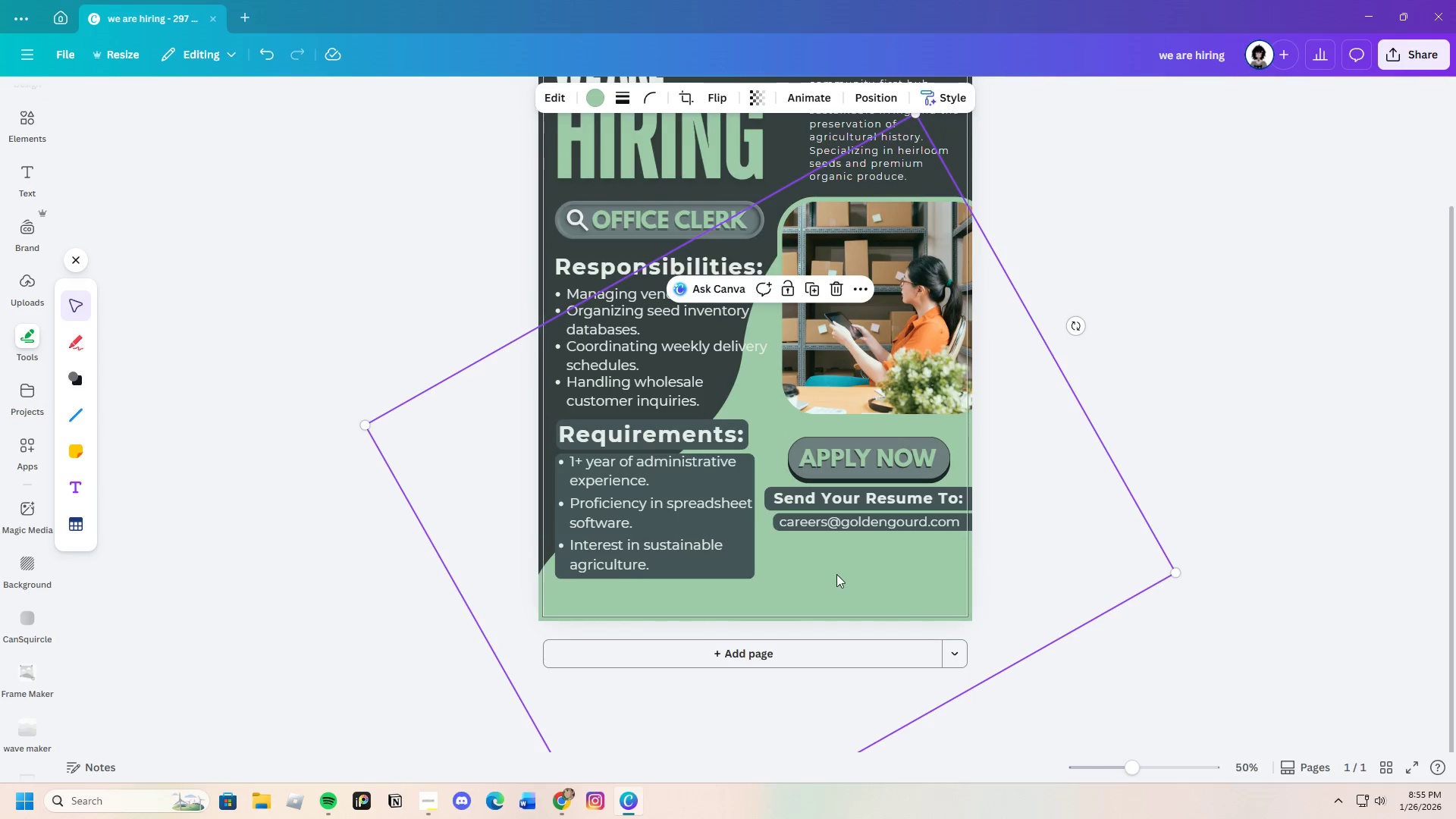 
scroll: coordinate [830, 574], scroll_direction: up, amount: 1.0
 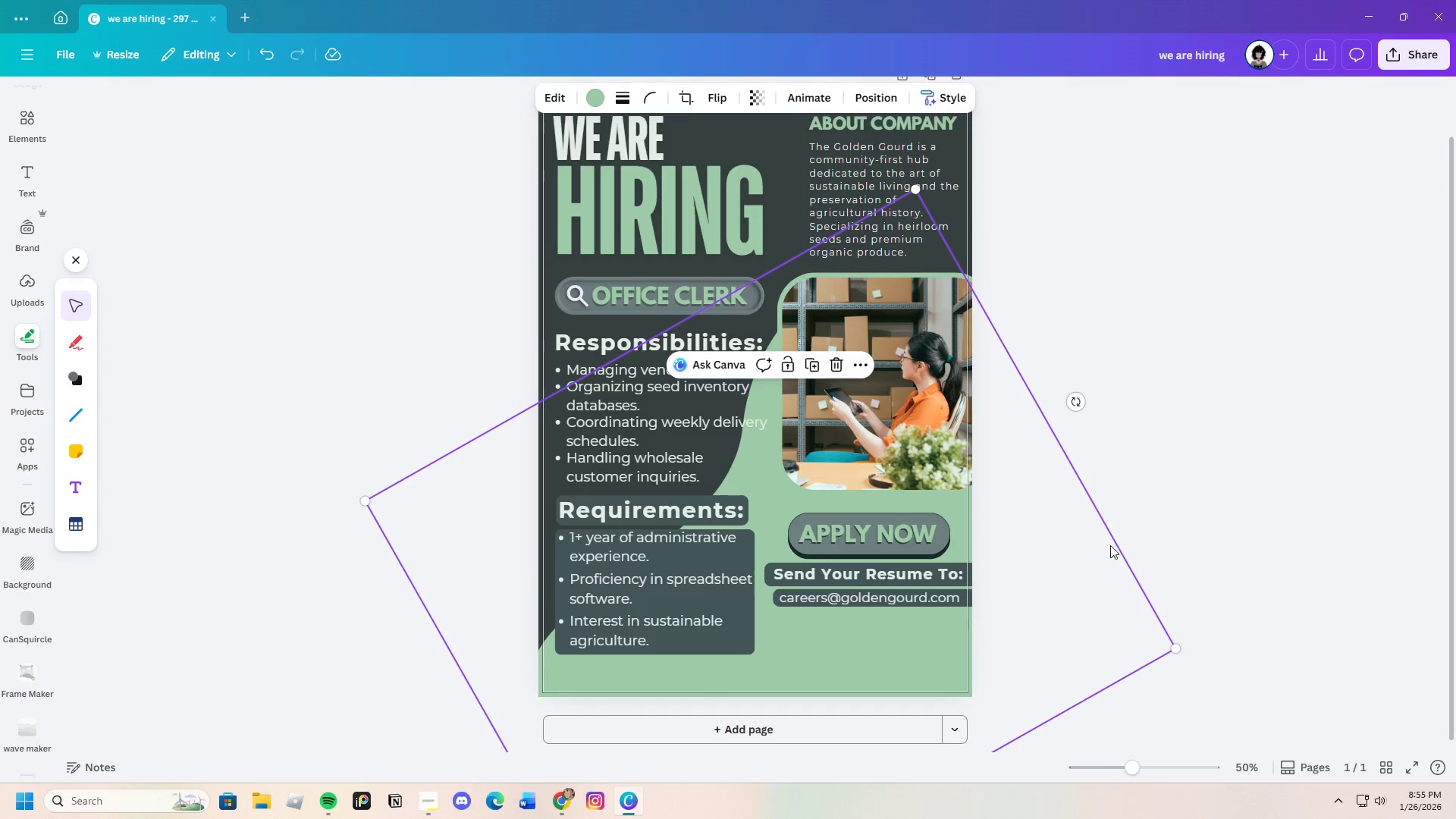 
left_click([1147, 527])
 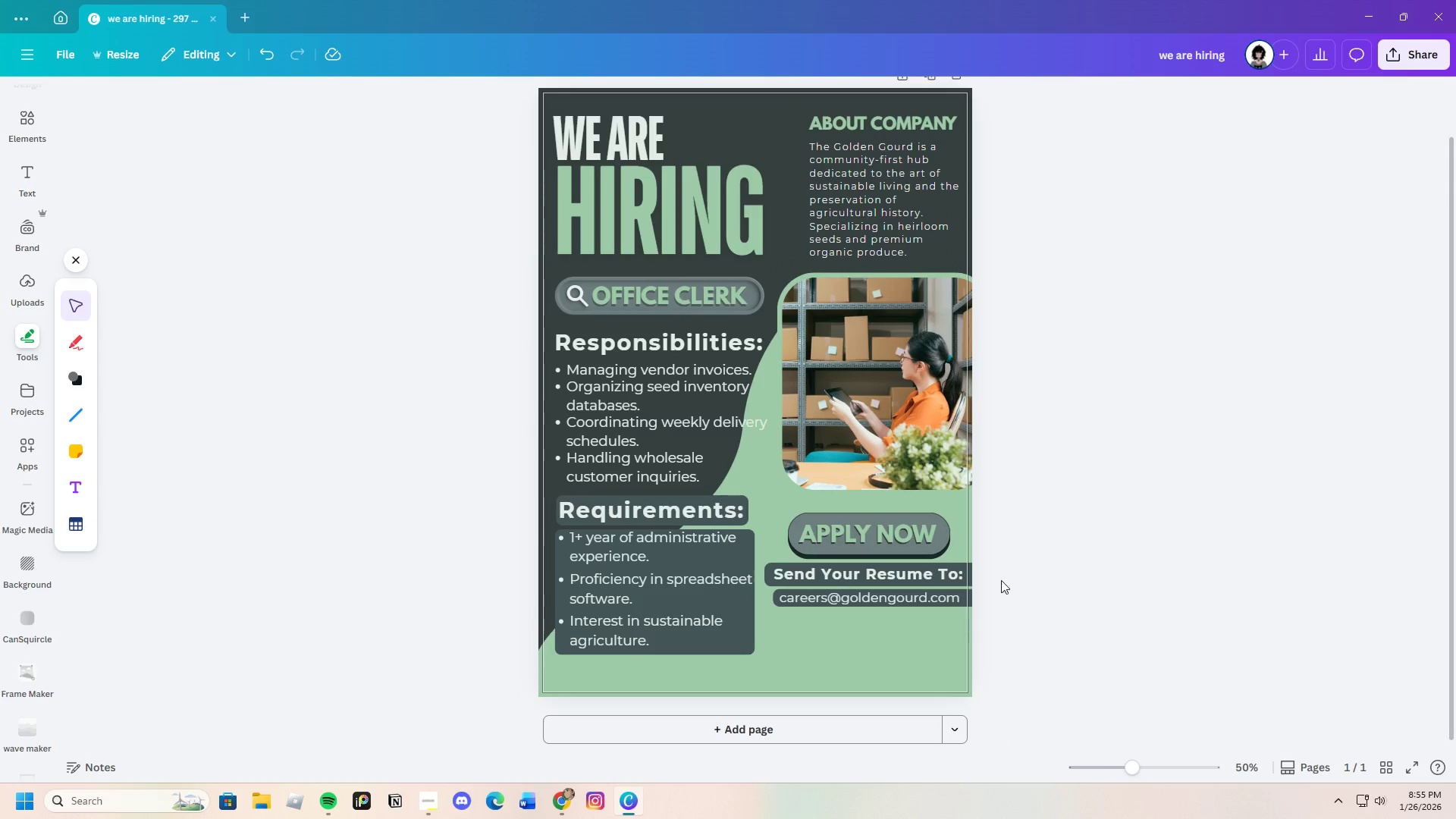 
wait(5.84)
 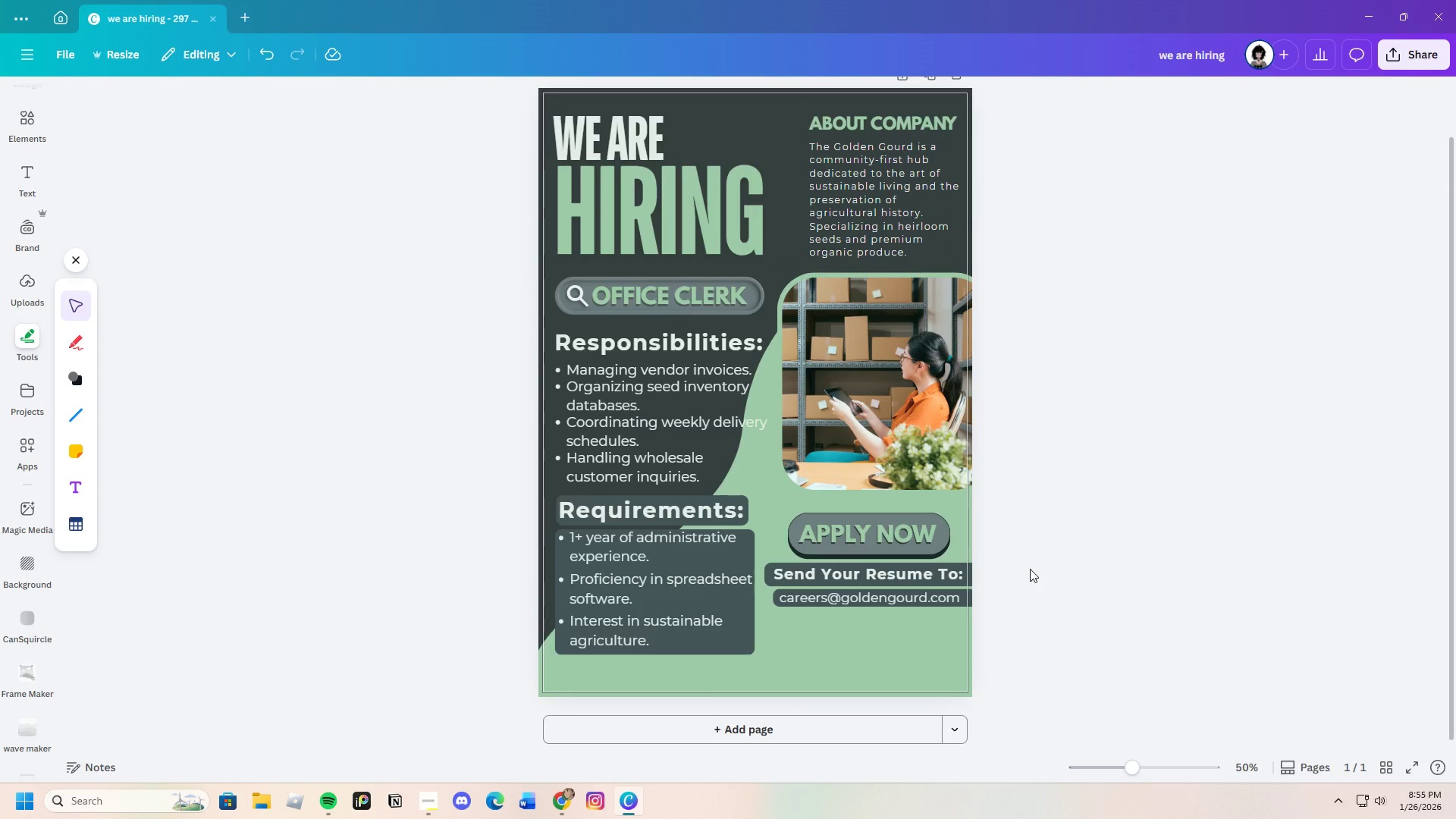 
scroll: coordinate [947, 625], scroll_direction: up, amount: 1.0
 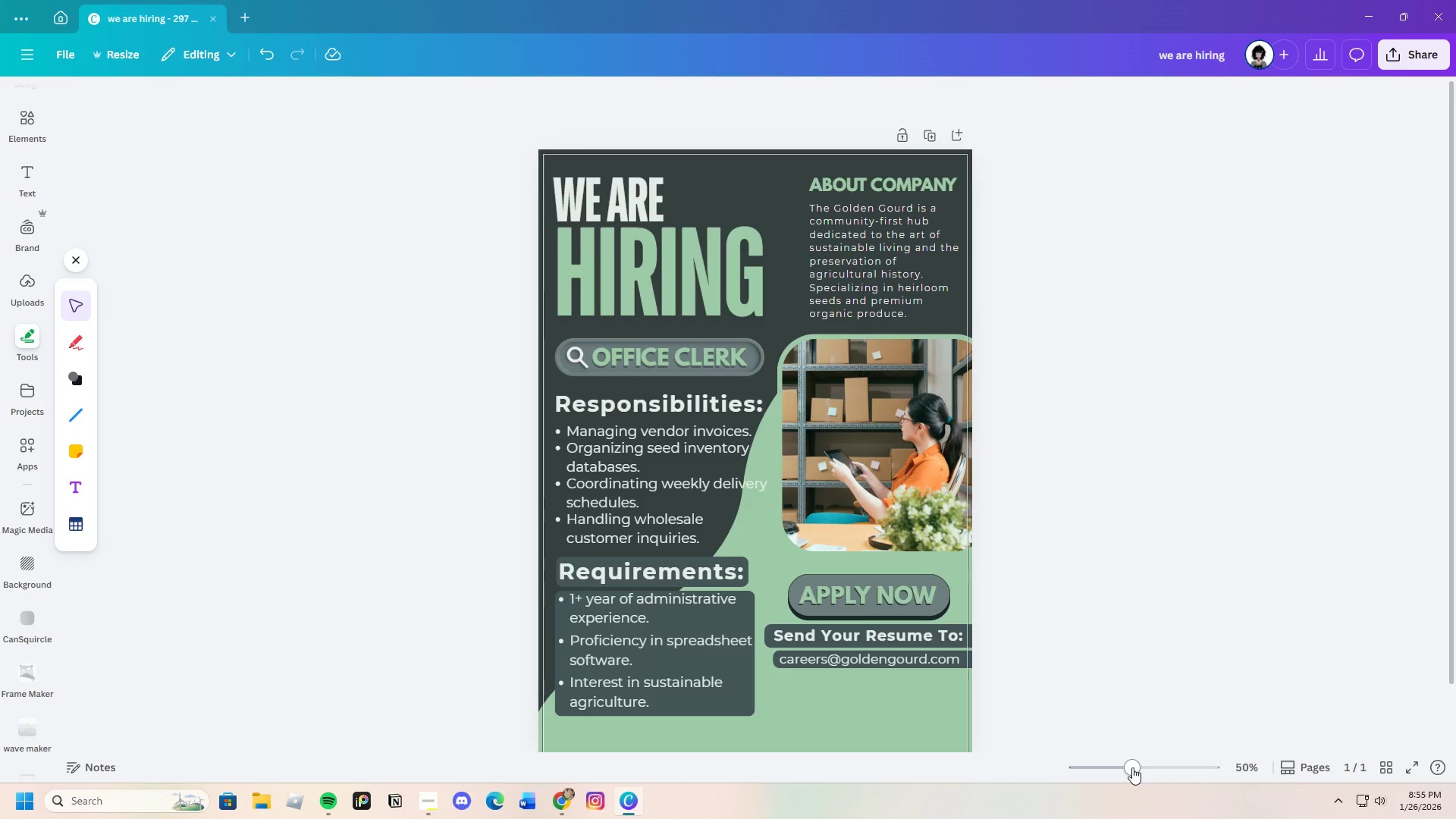 
left_click_drag(start_coordinate=[1132, 767], to_coordinate=[1140, 766])
 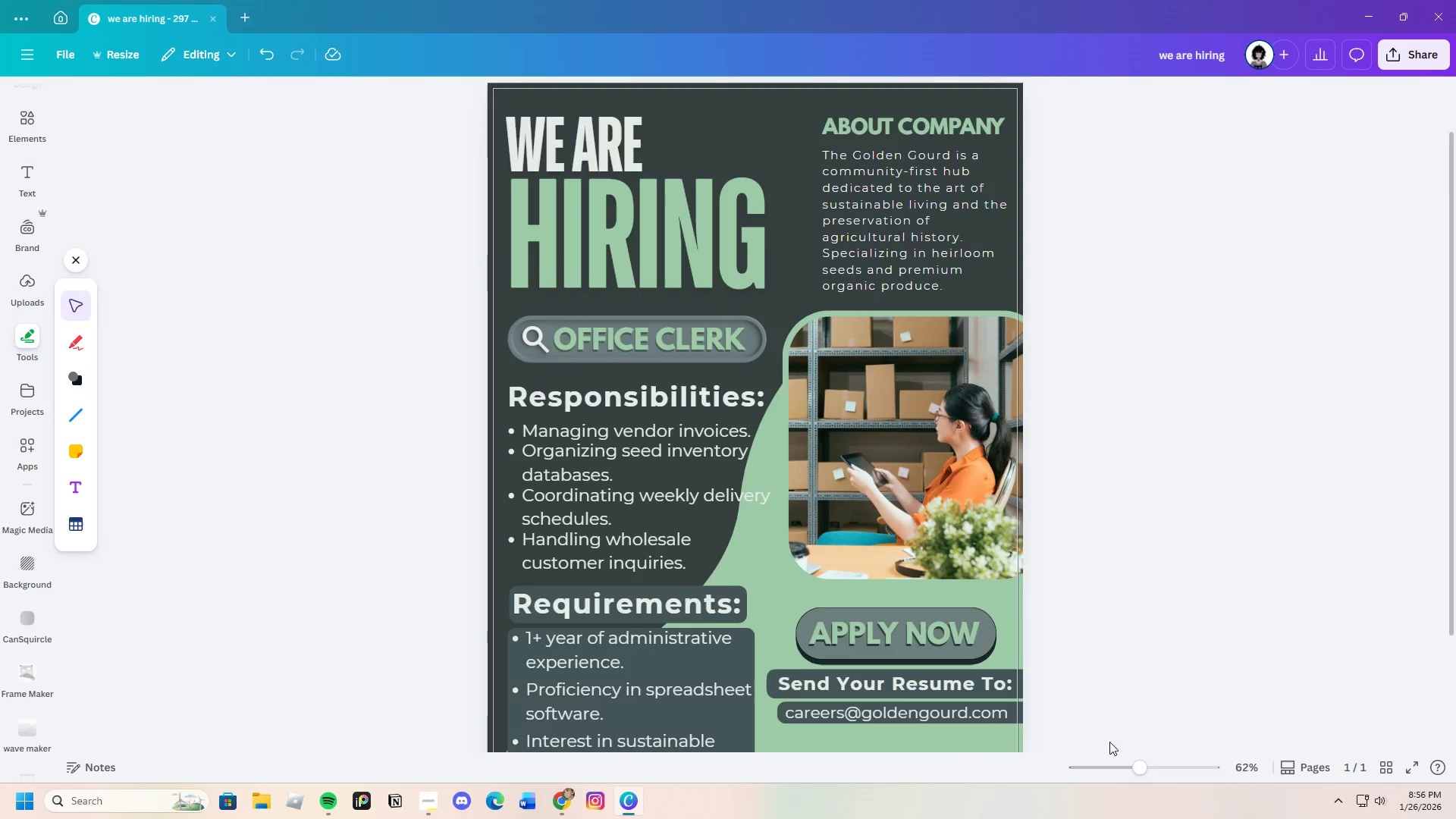 
scroll: coordinate [1110, 742], scroll_direction: down, amount: 2.0
 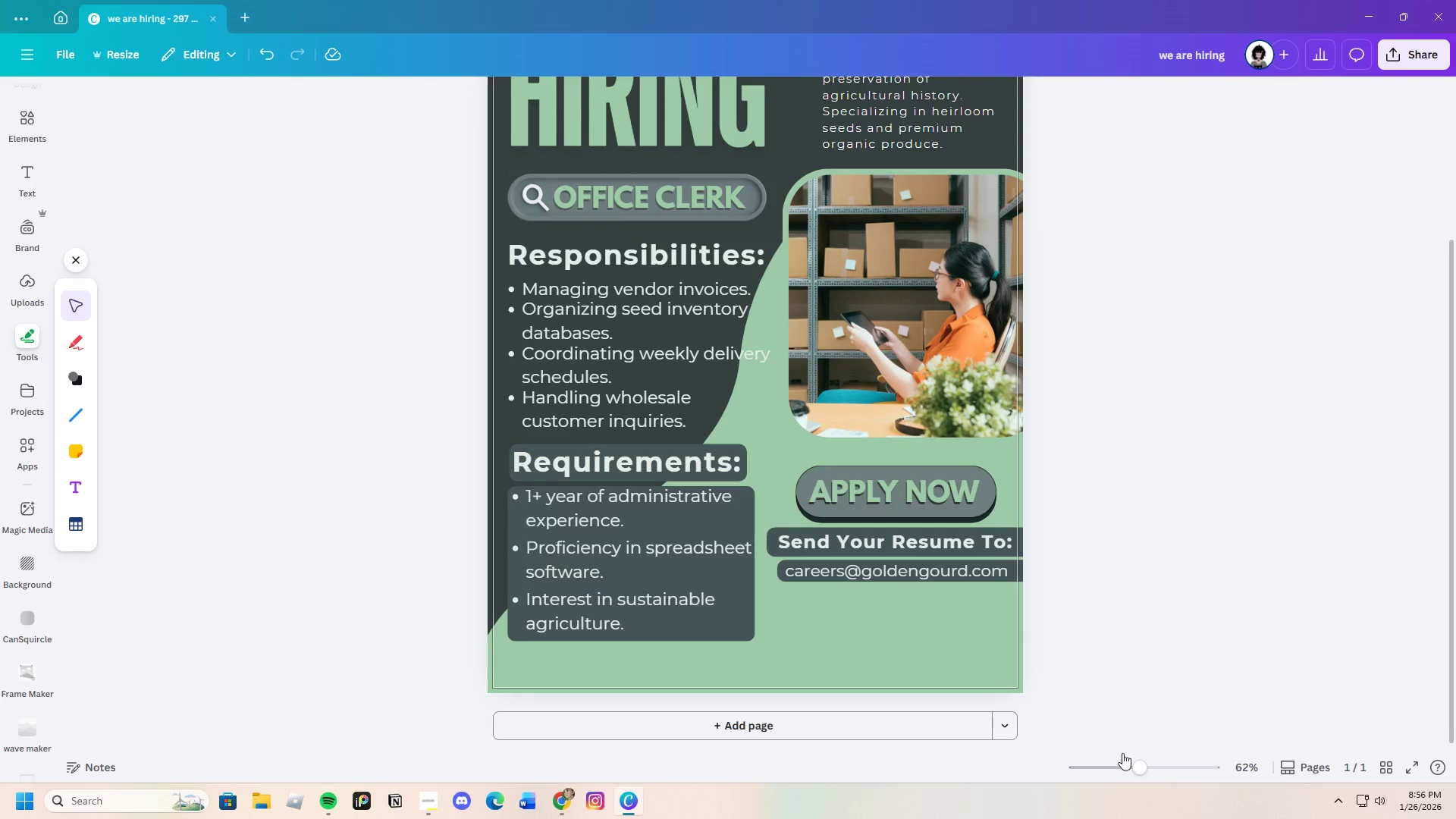 
left_click_drag(start_coordinate=[1135, 768], to_coordinate=[1145, 770])
 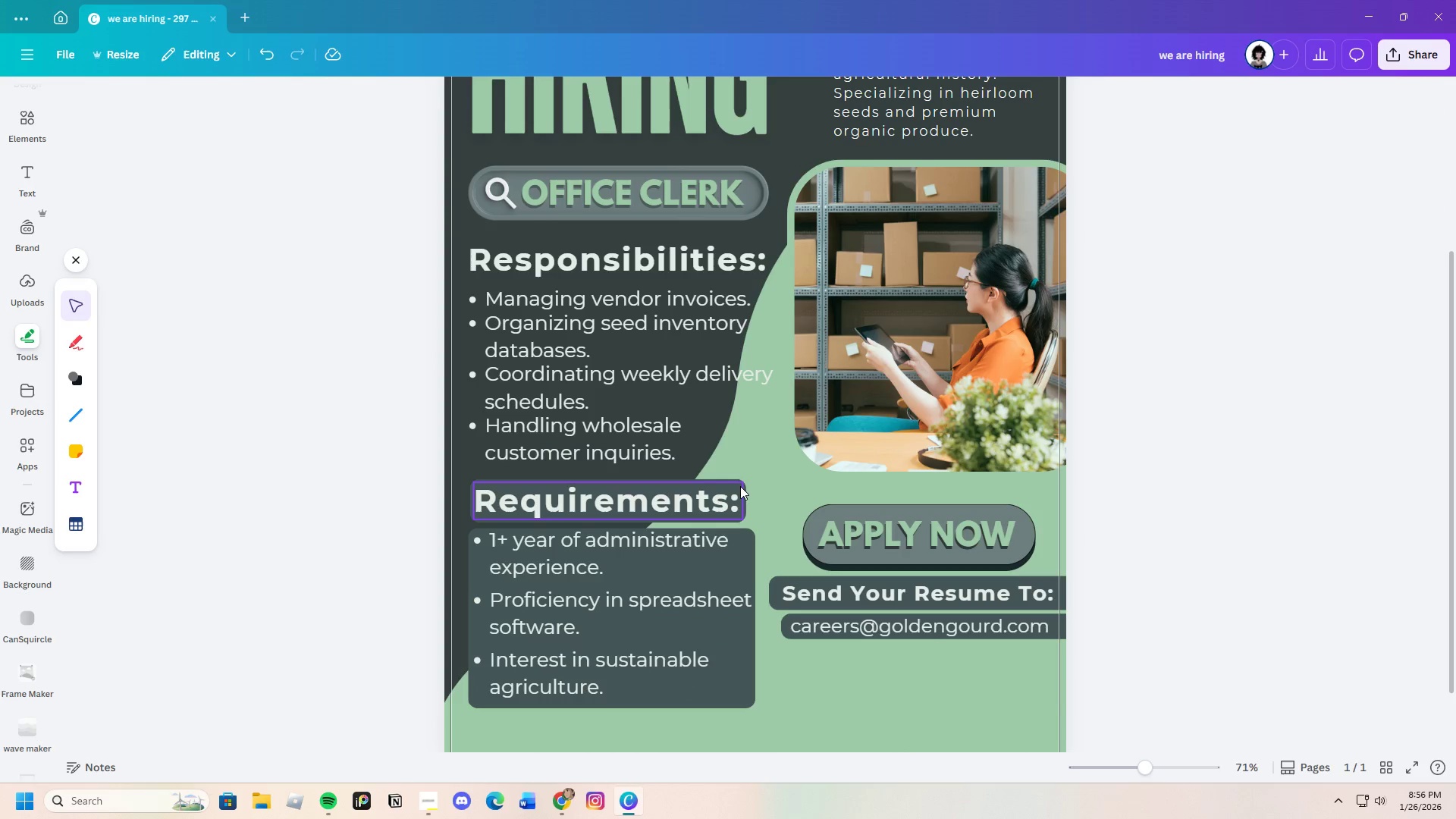 
left_click_drag(start_coordinate=[702, 504], to_coordinate=[706, 510])
 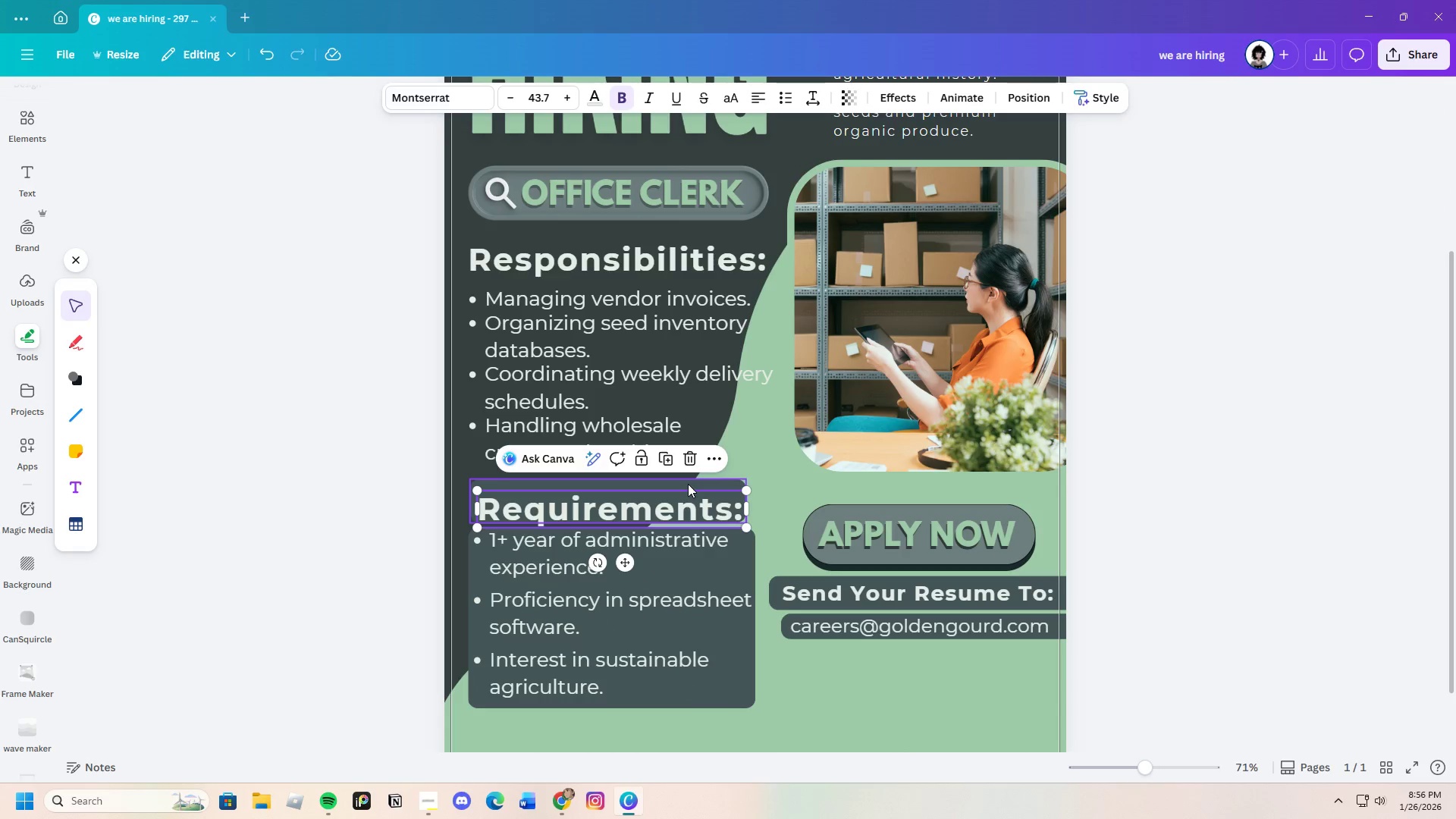 
left_click([688, 484])
 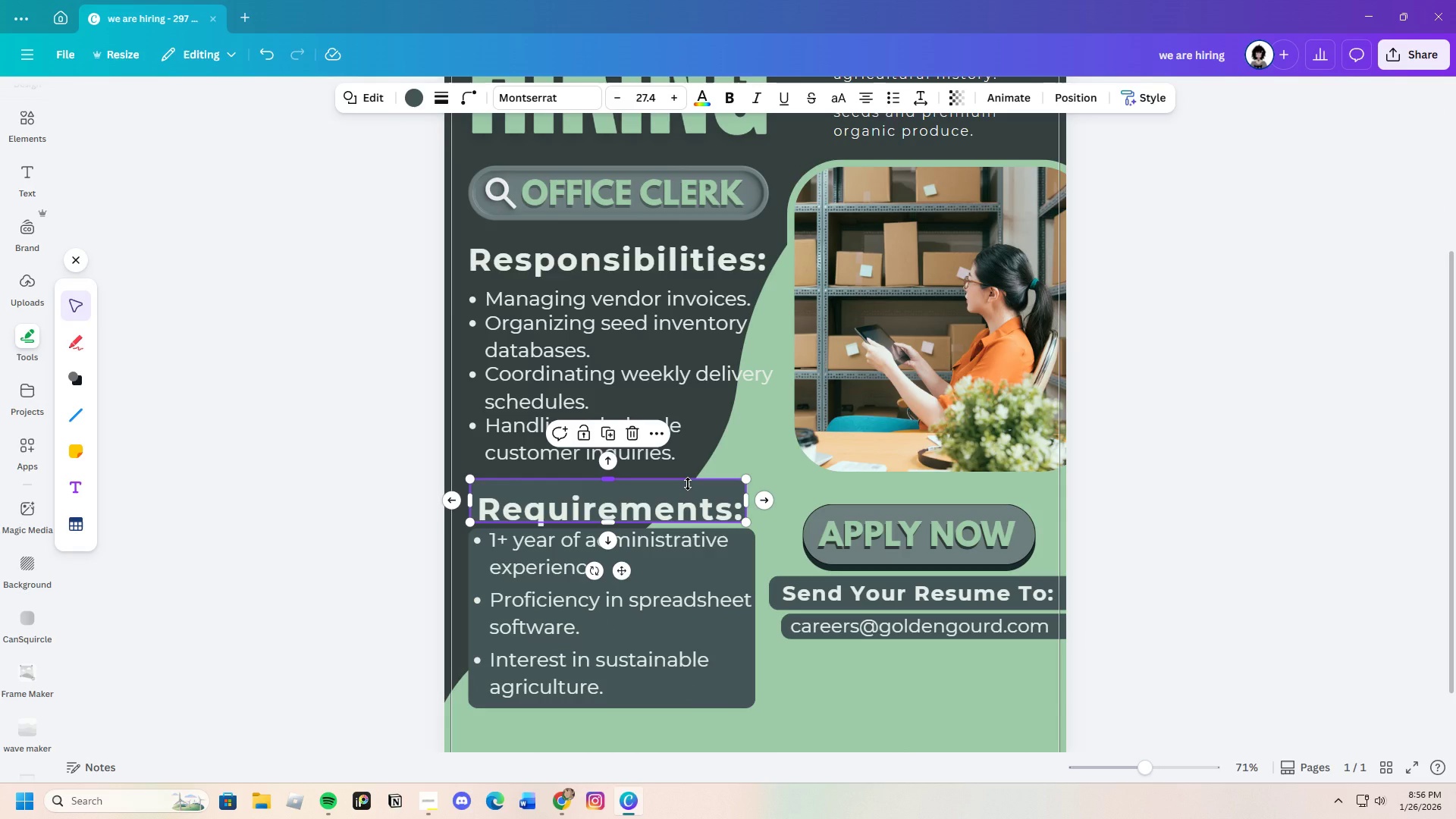 
key(Control+C)
 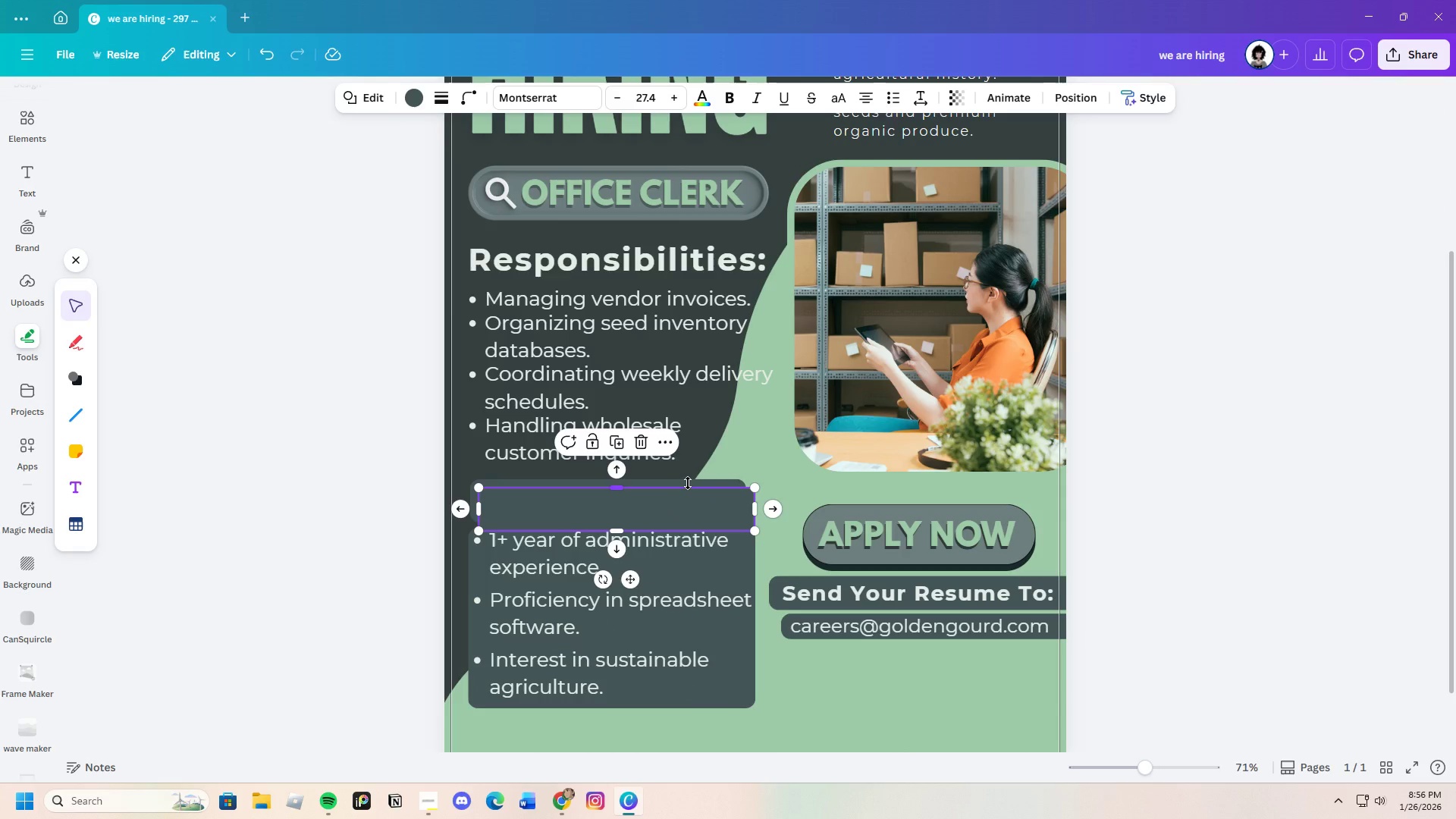 
key(Control+V)
 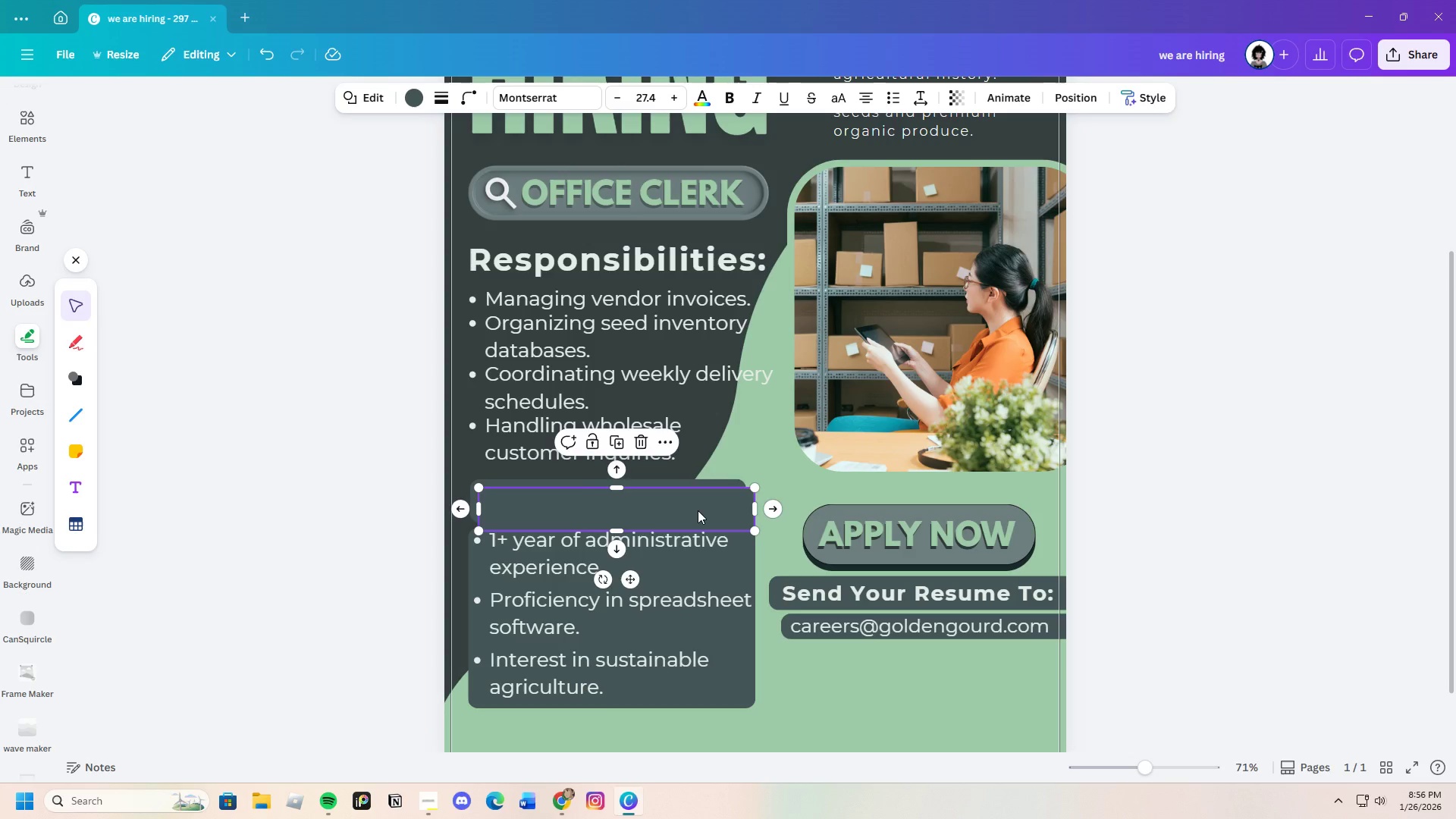 
left_click_drag(start_coordinate=[697, 512], to_coordinate=[682, 265])
 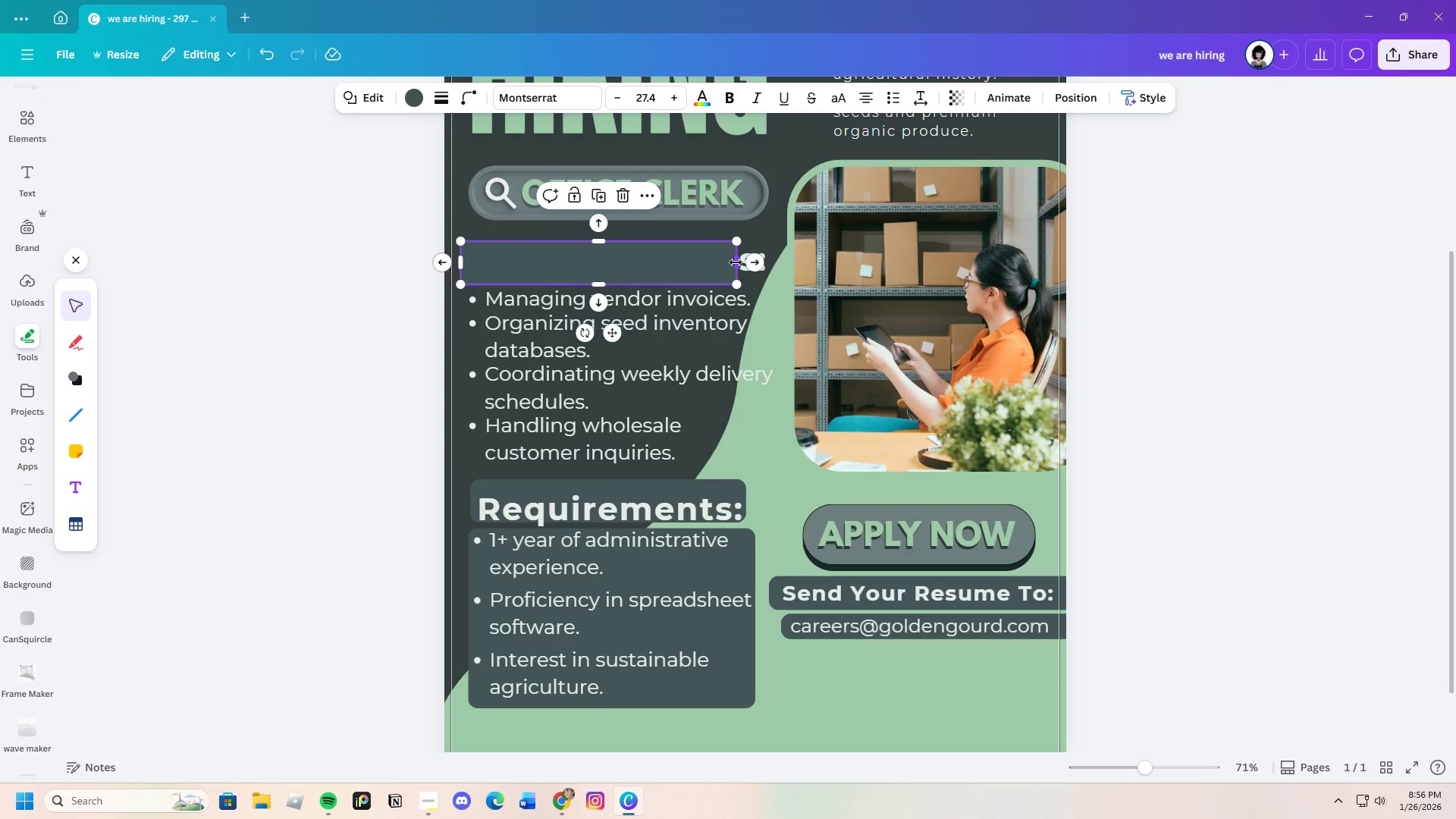 
left_click_drag(start_coordinate=[736, 262], to_coordinate=[766, 259])
 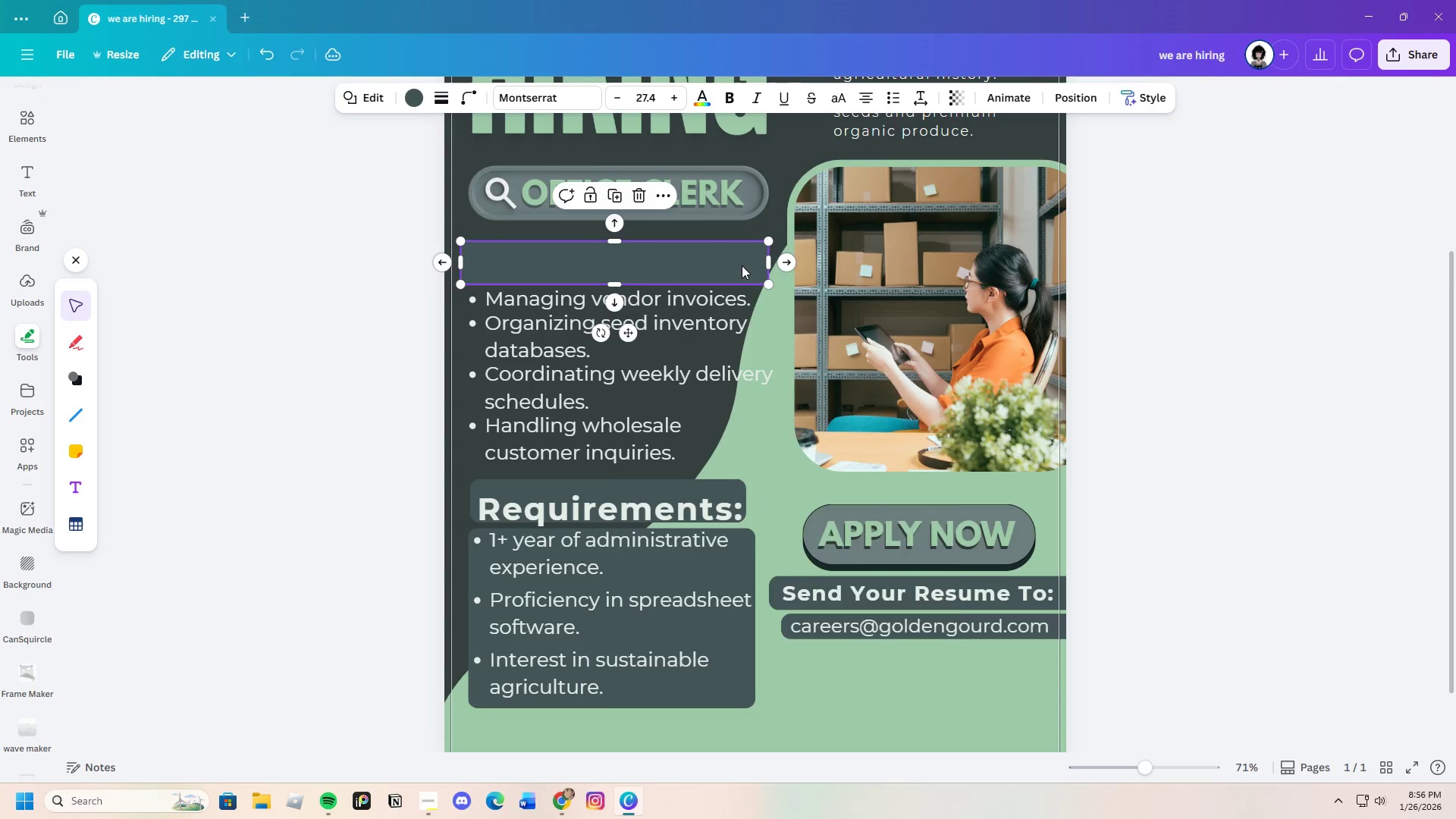 
right_click([742, 265])
 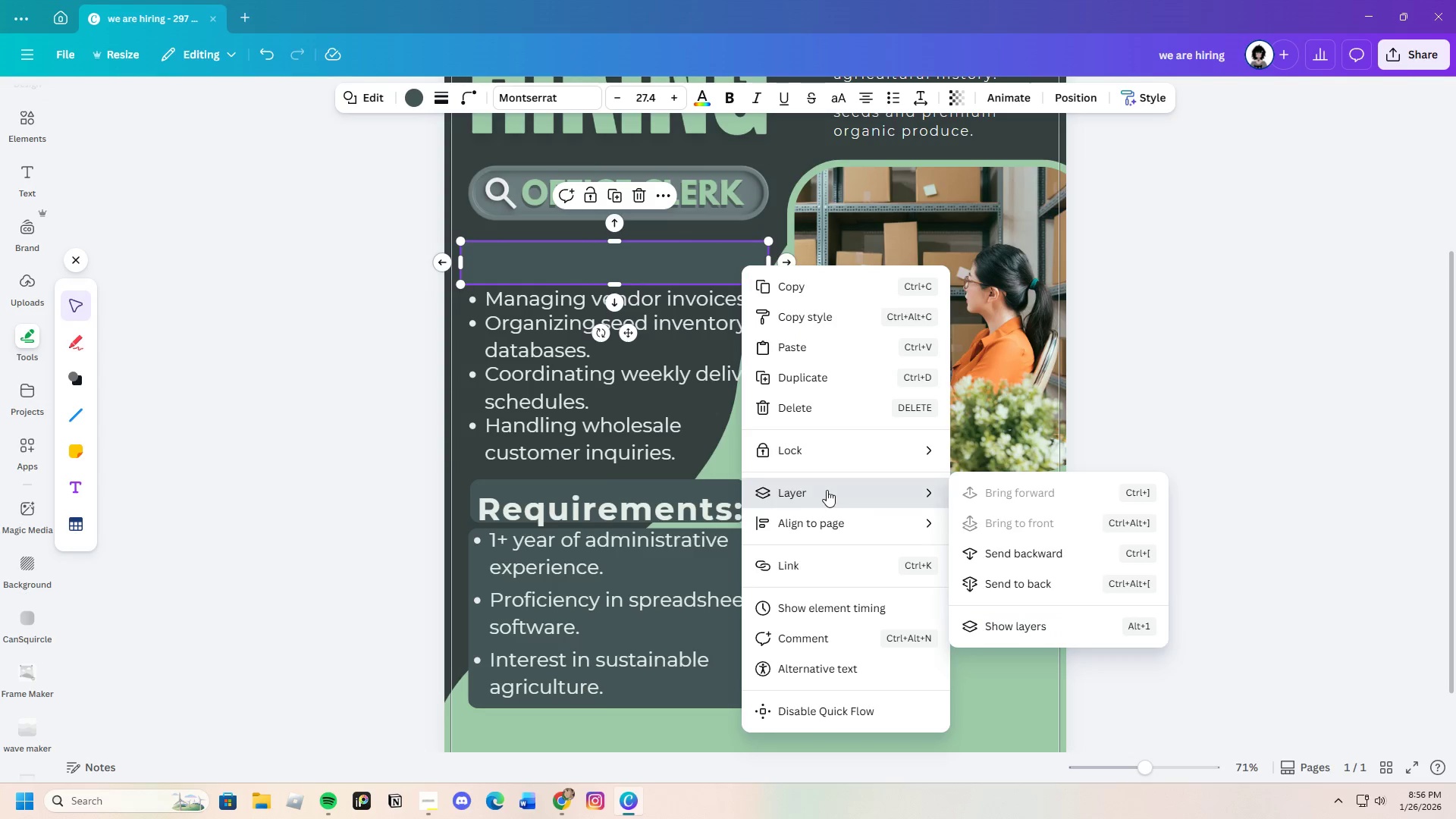 
left_click([1017, 557])
 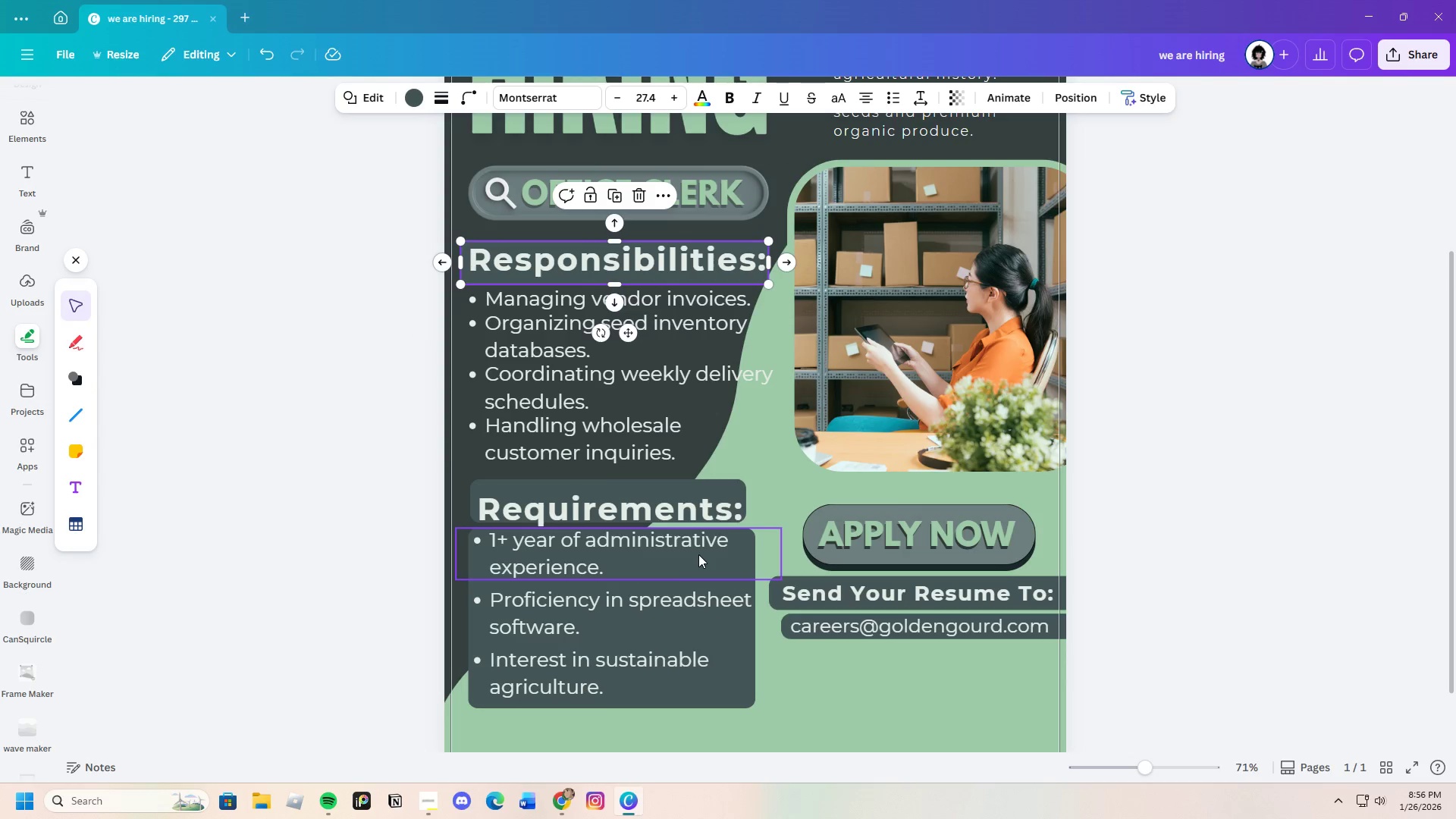 
left_click([661, 503])
 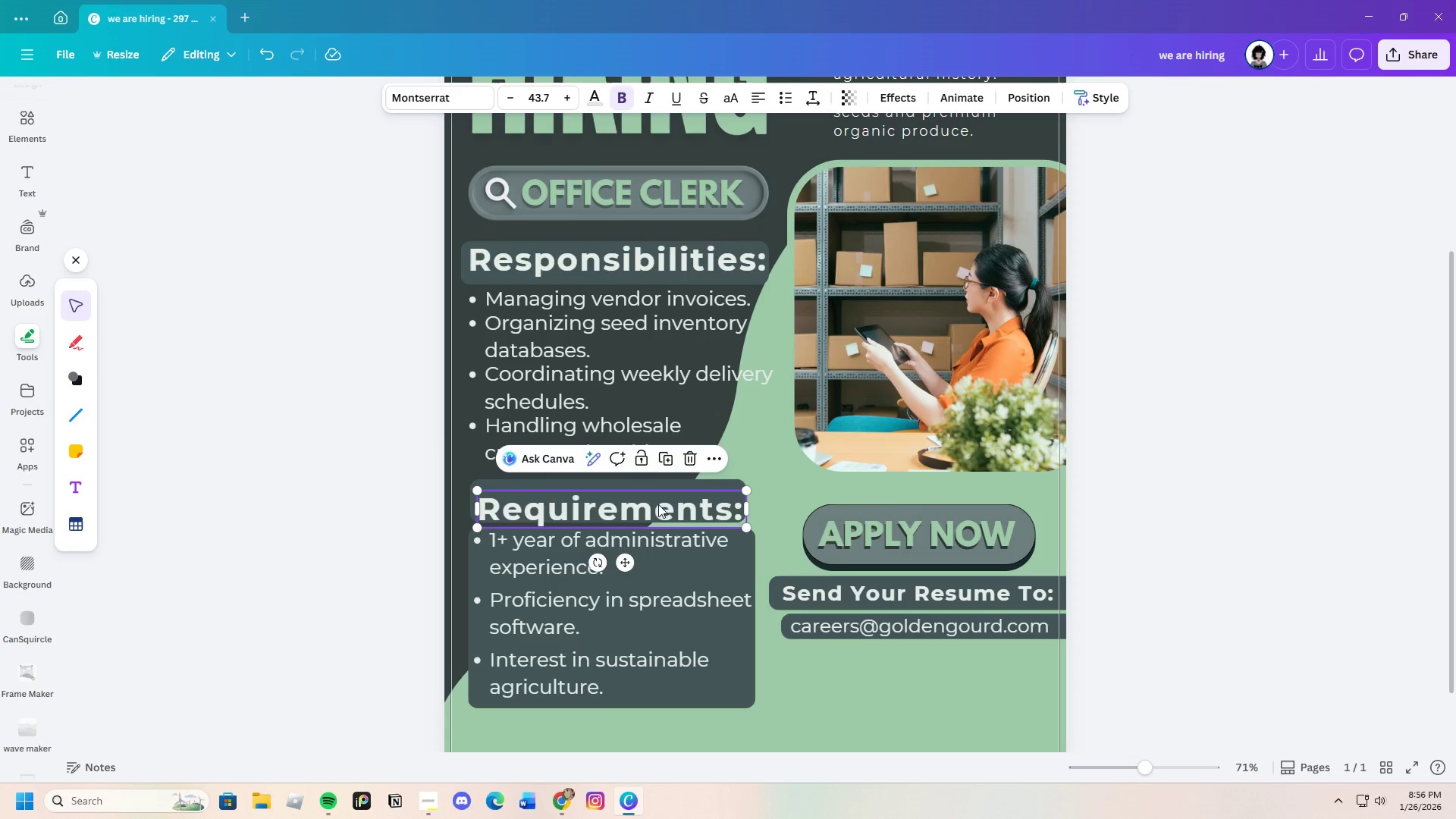 
left_click_drag(start_coordinate=[658, 504], to_coordinate=[655, 495])
 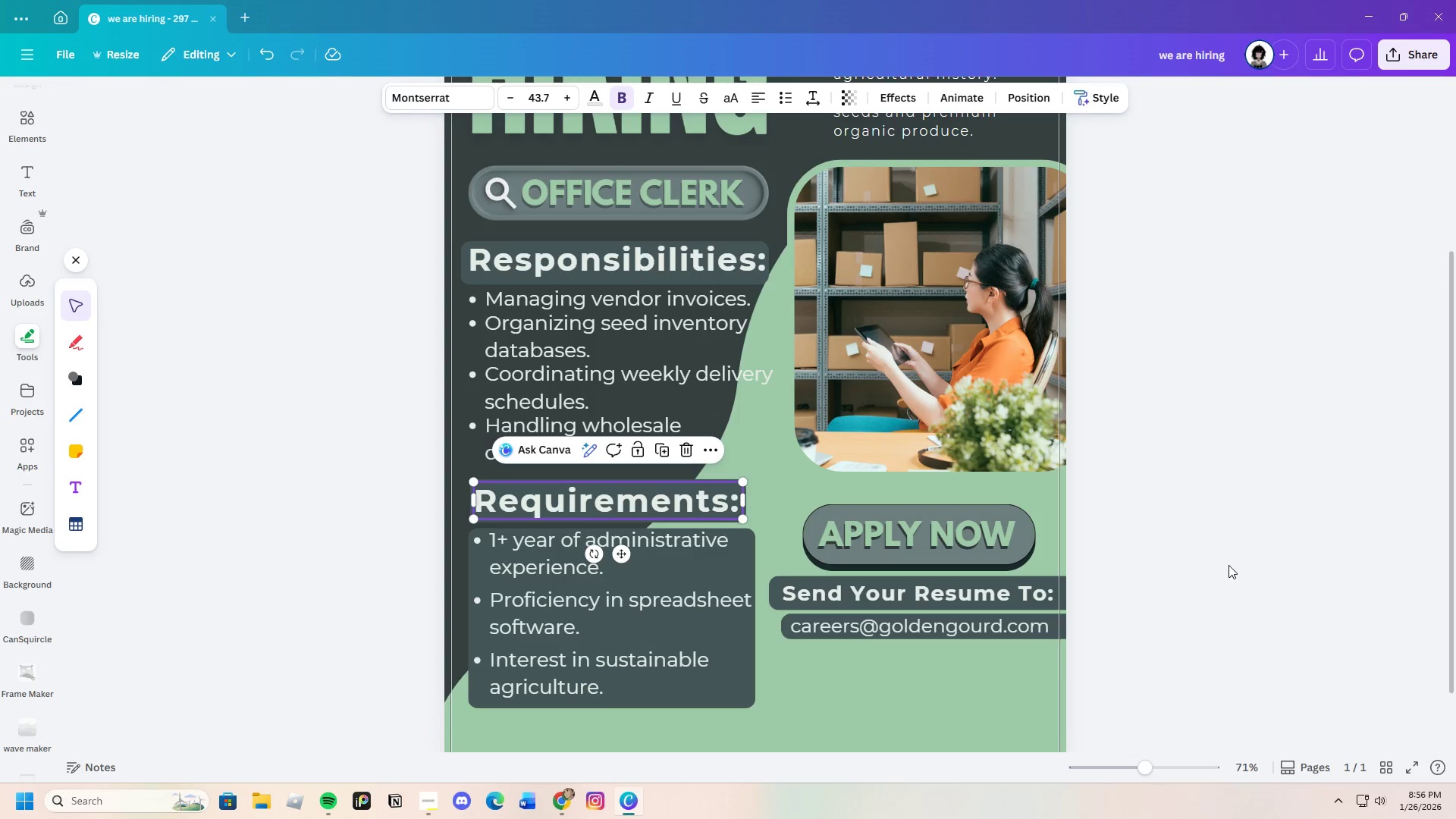 
left_click([1228, 565])
 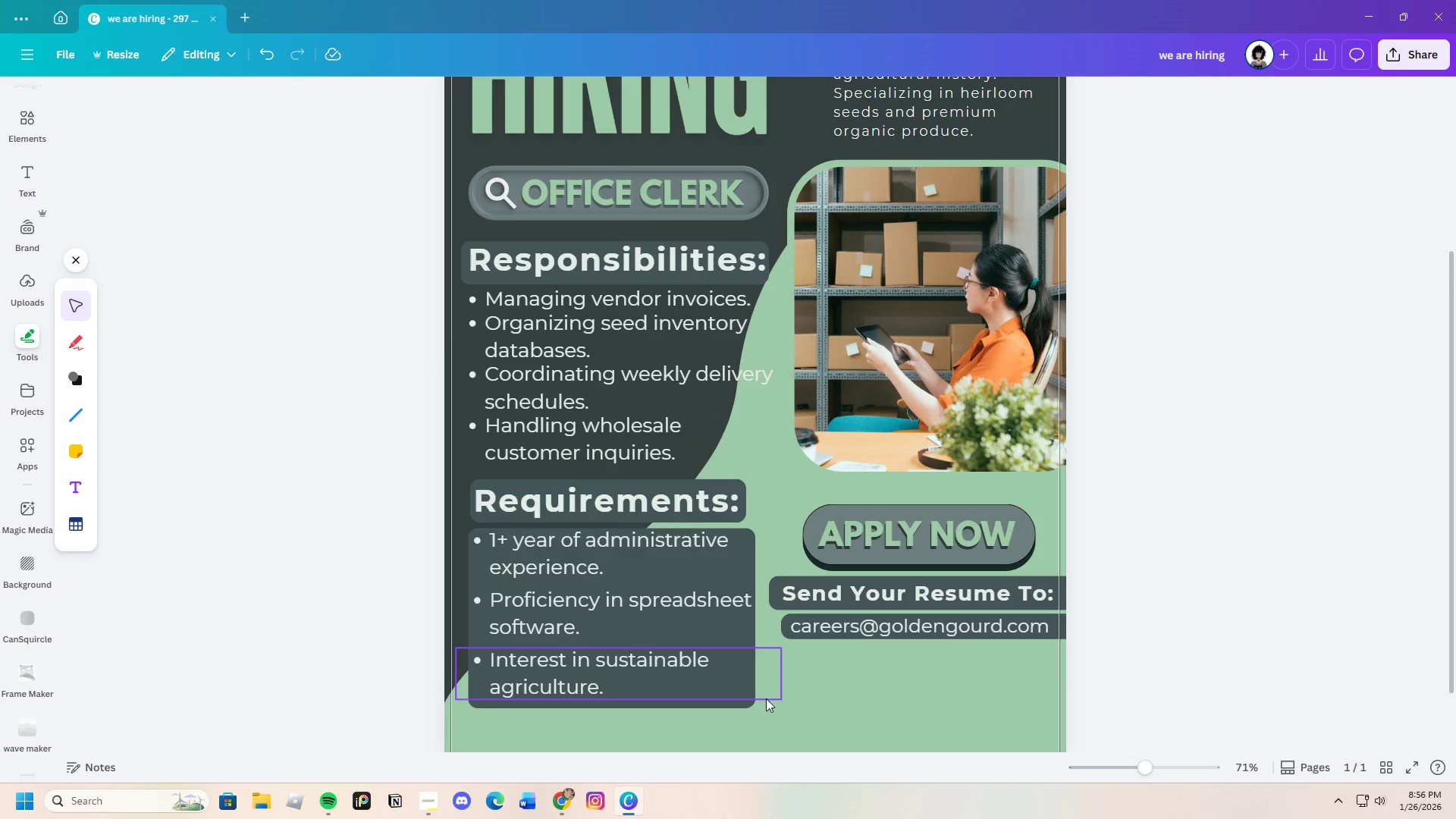 
left_click([733, 701])
 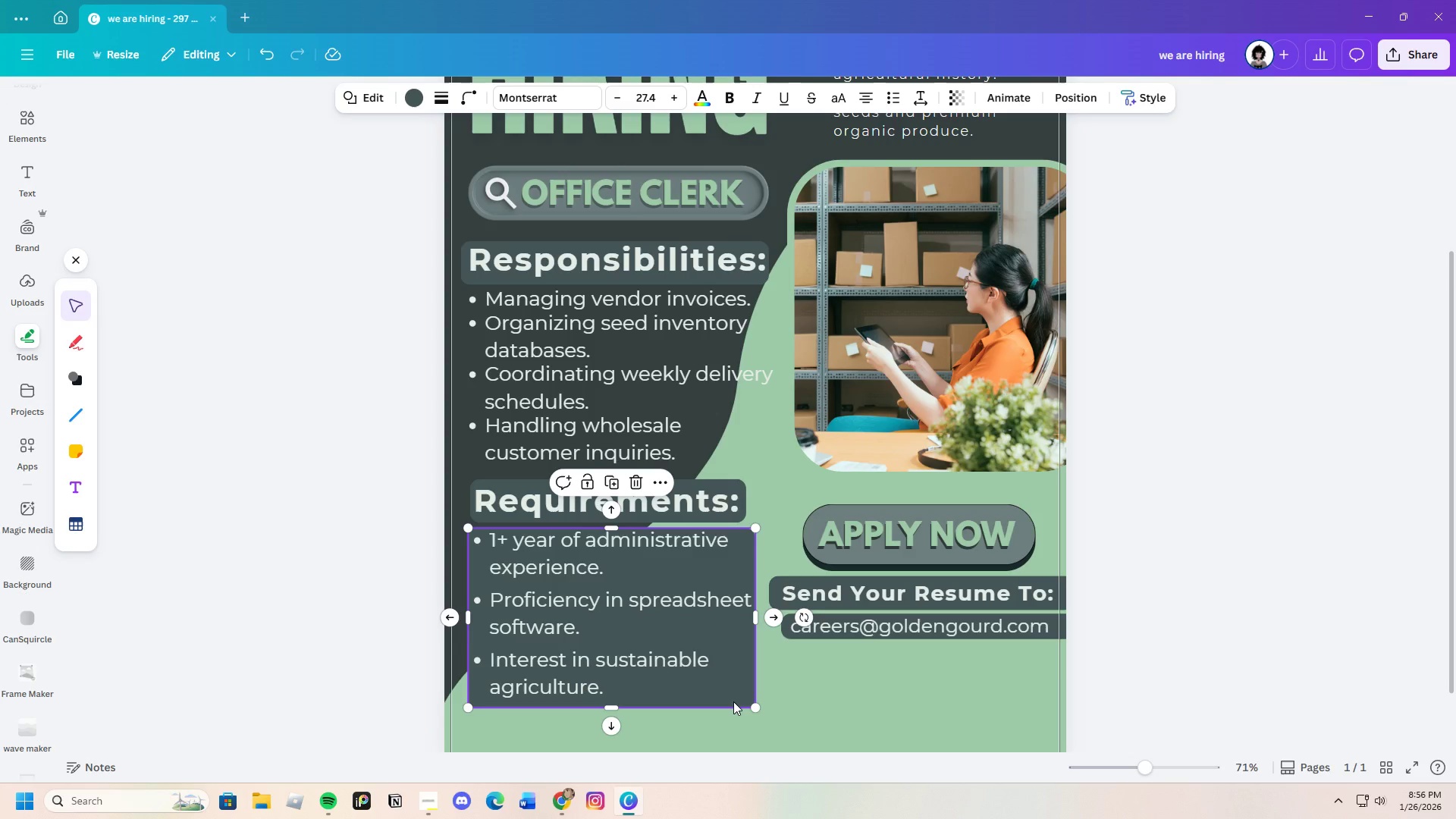 
key(Control+C)
 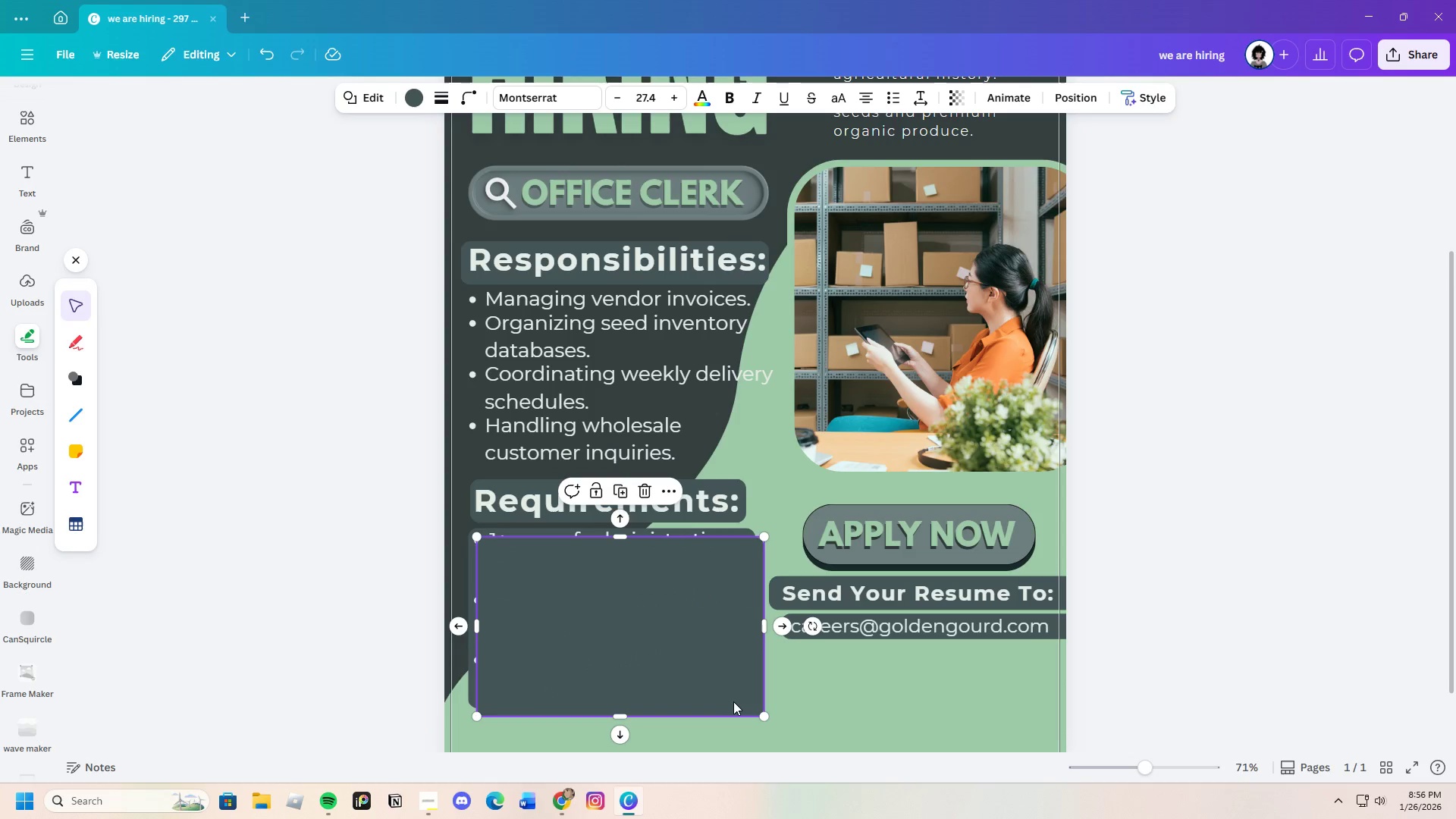 
key(Control+V)
 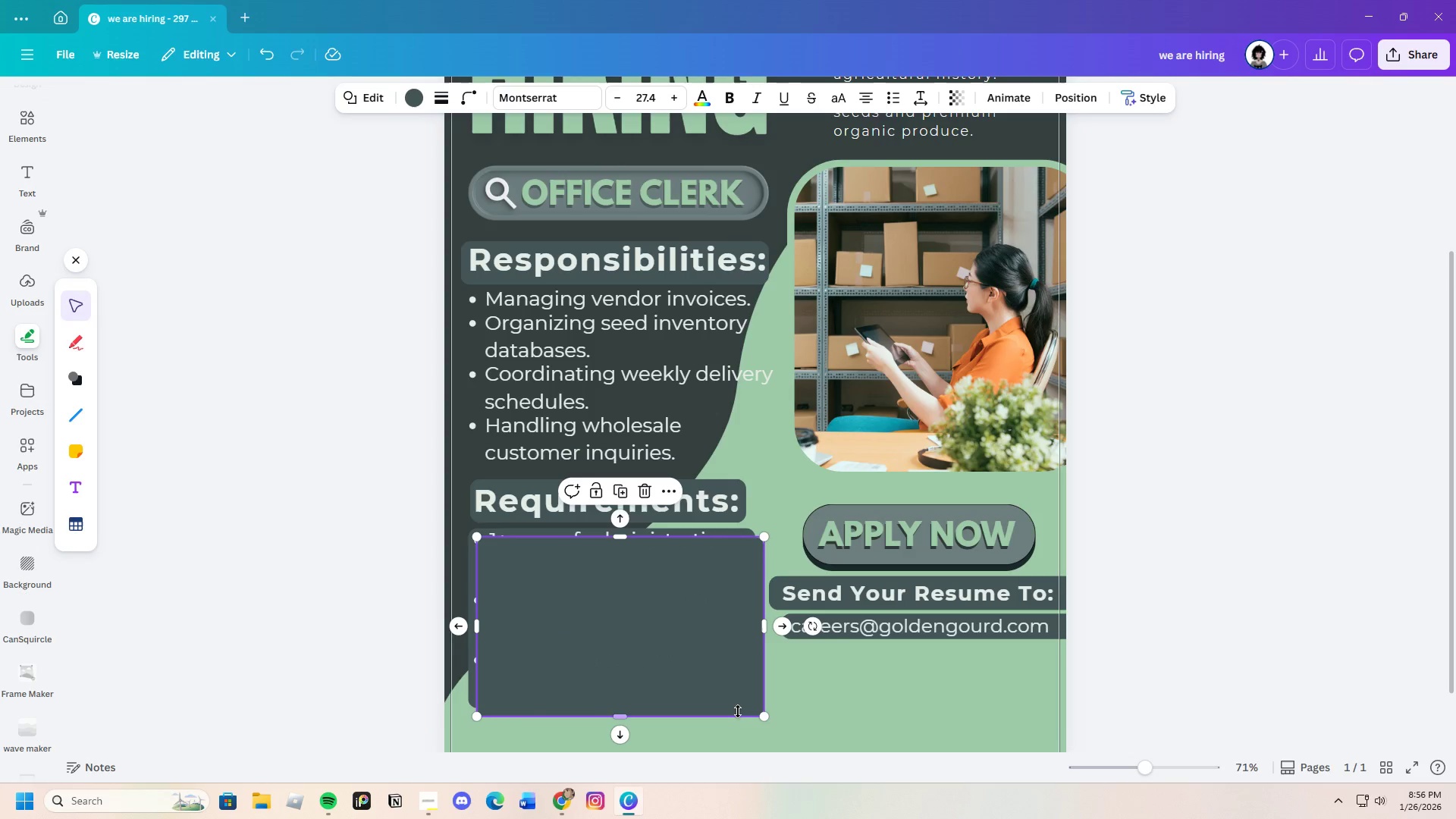 
left_click_drag(start_coordinate=[738, 711], to_coordinate=[765, 447])
 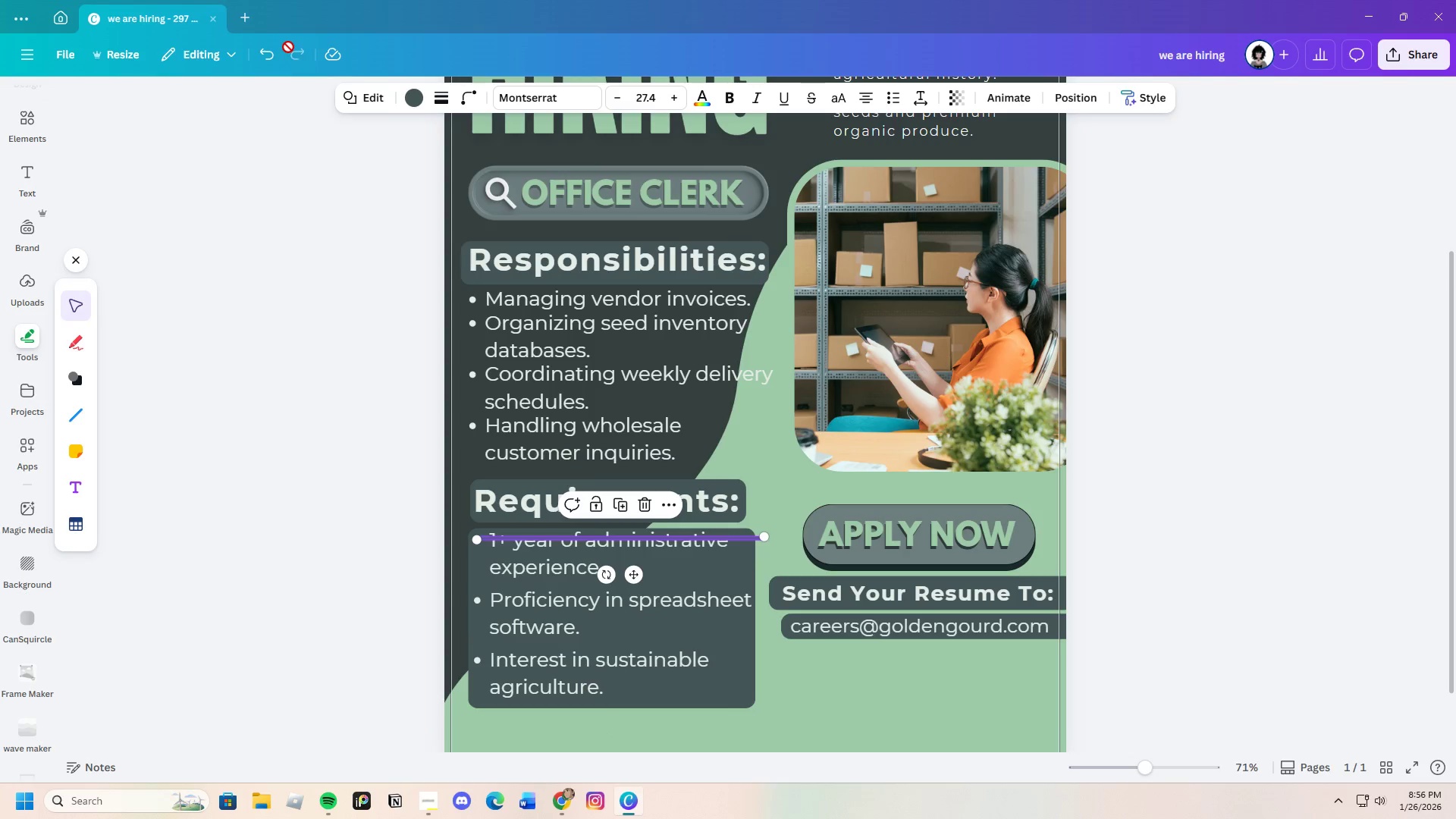 
left_click([260, 54])
 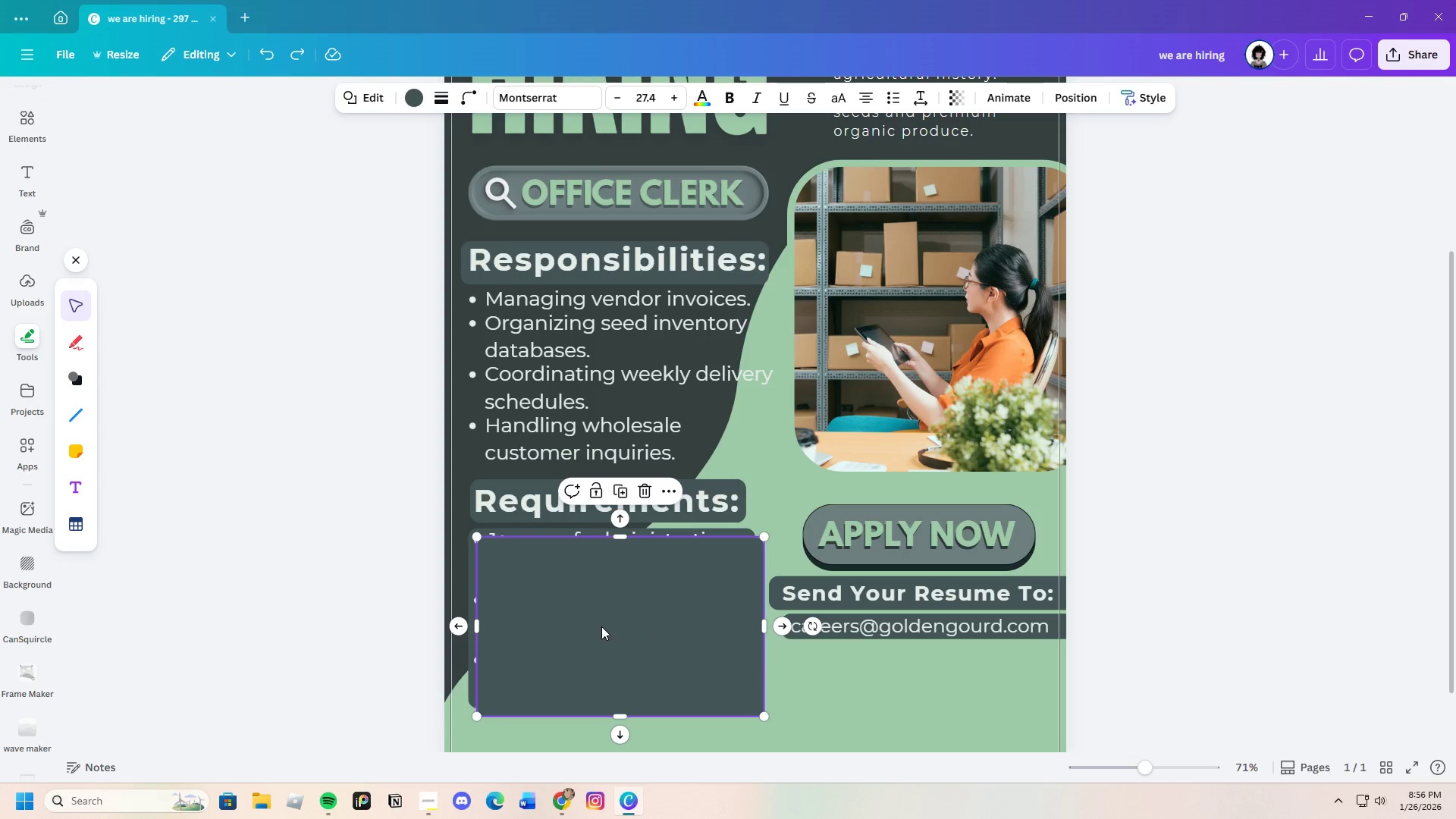 
left_click([599, 623])
 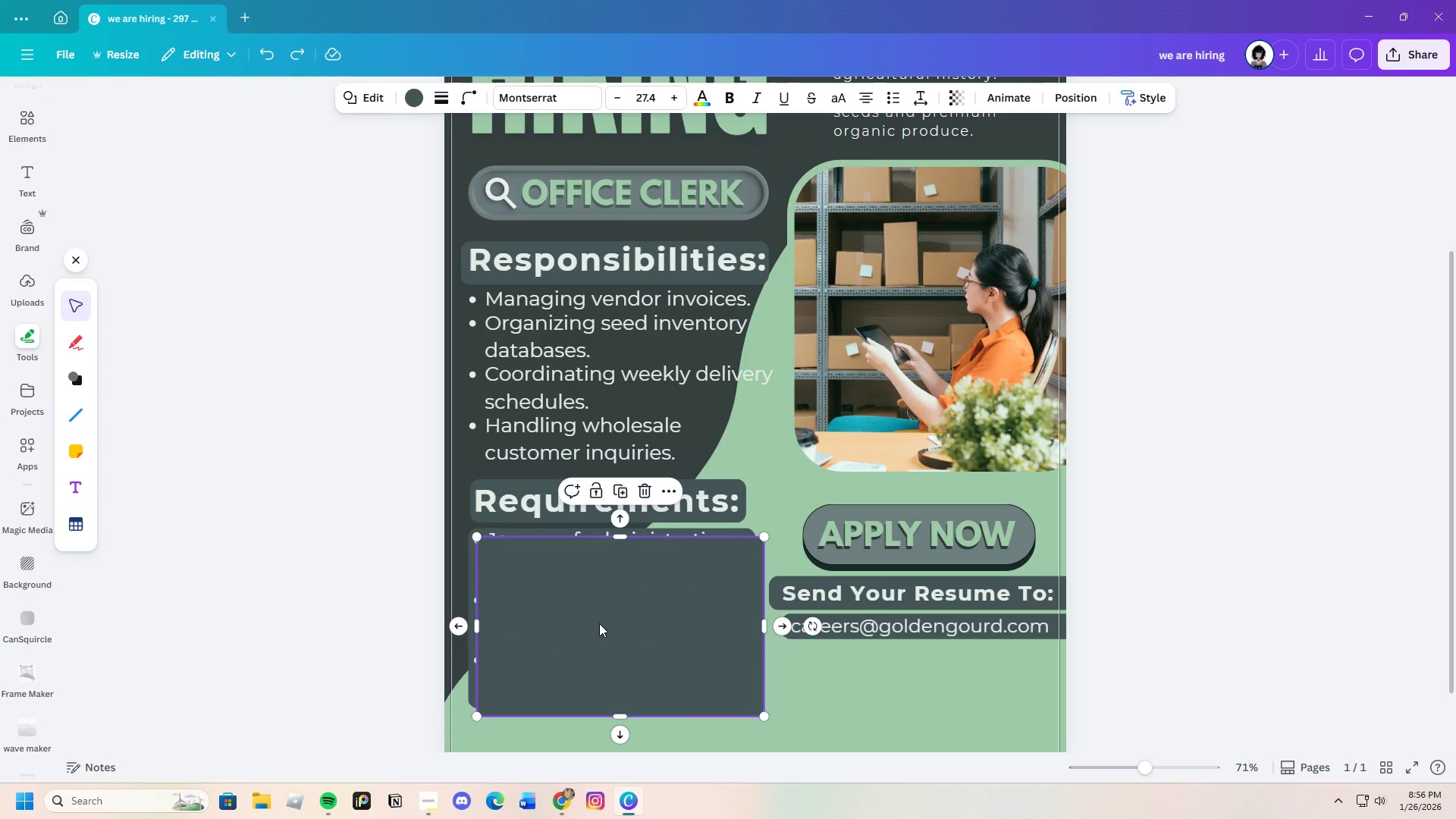 
left_click_drag(start_coordinate=[599, 623], to_coordinate=[583, 372])
 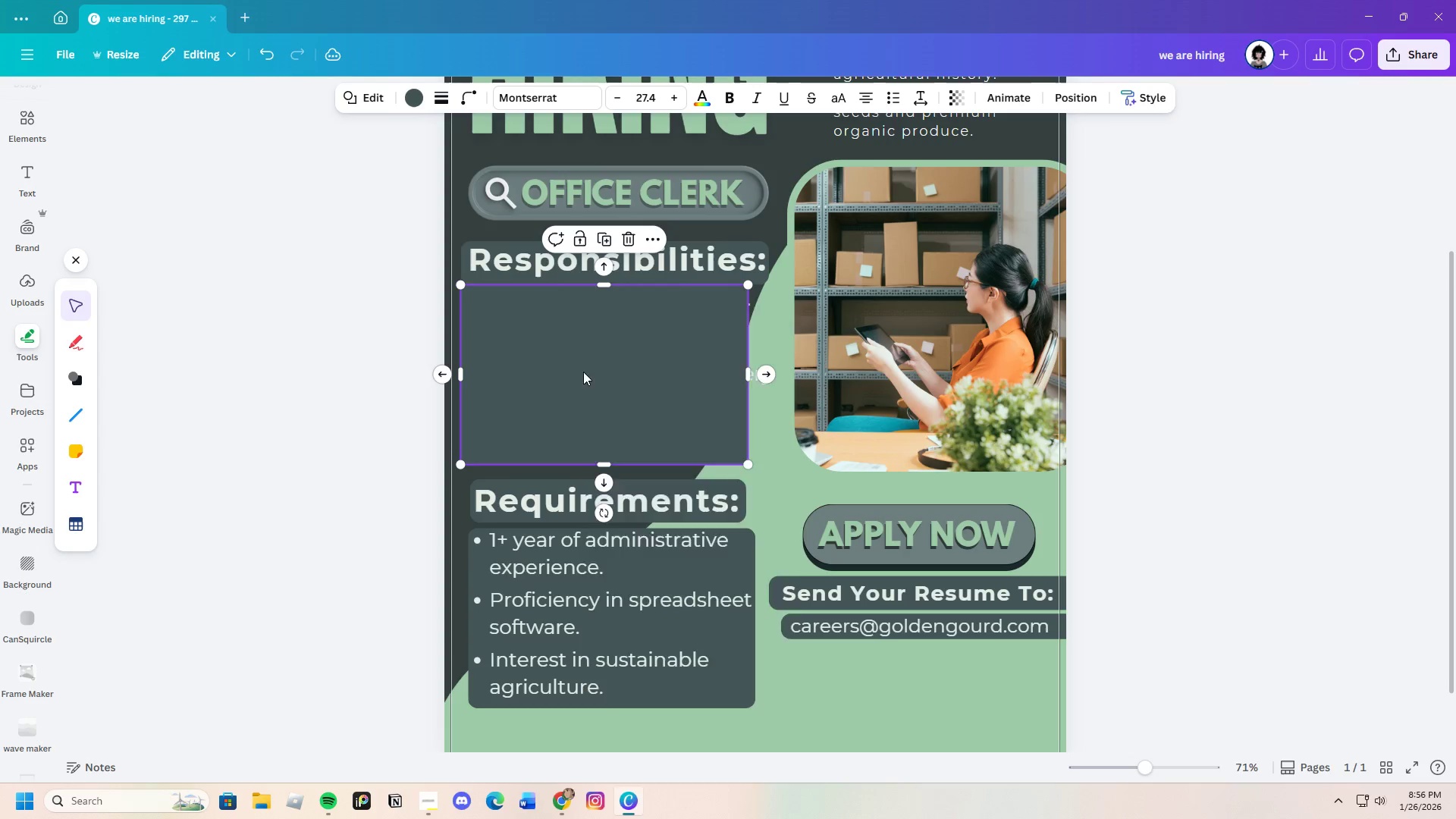 
right_click([583, 372])
 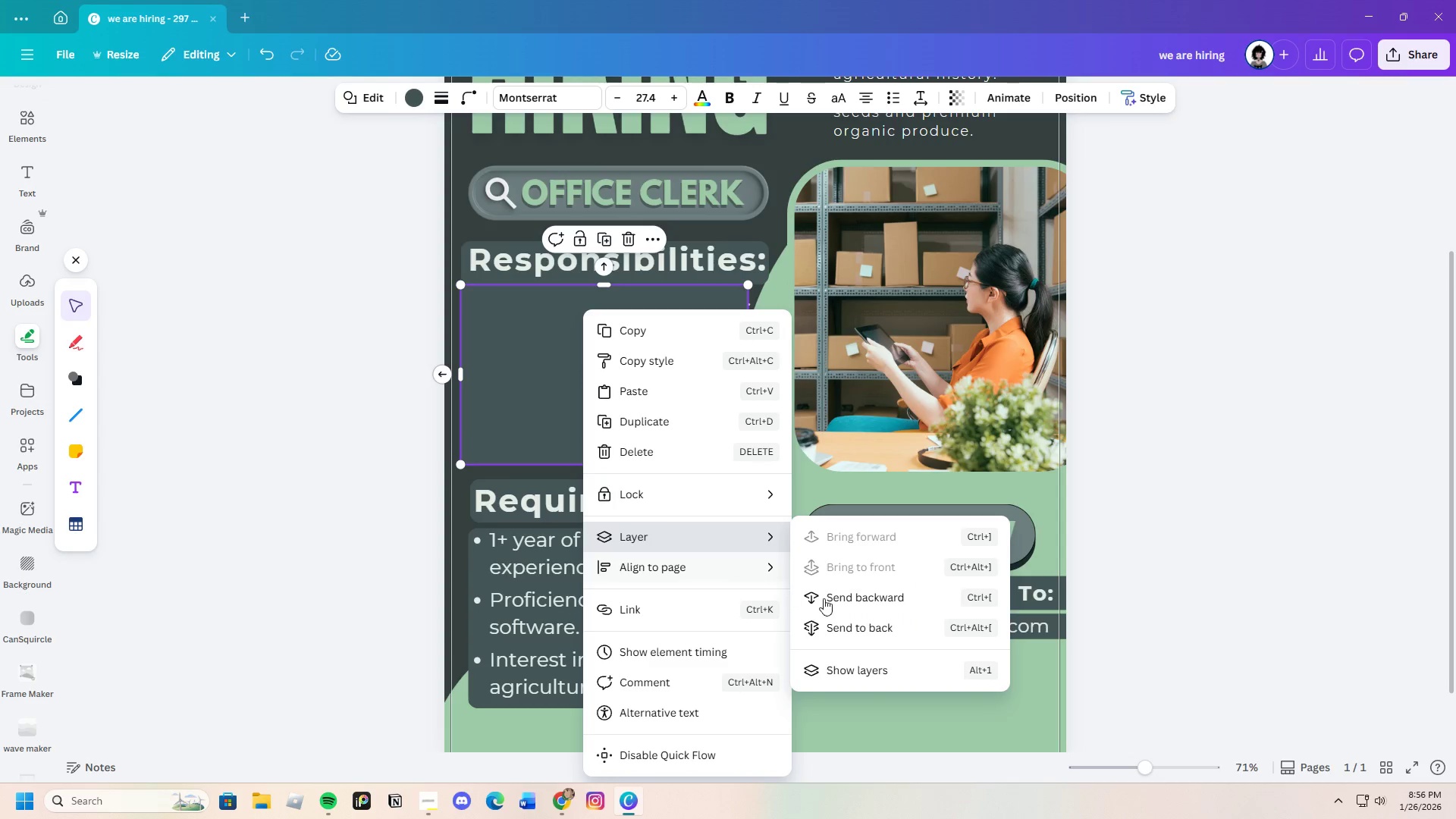 
left_click([857, 599])
 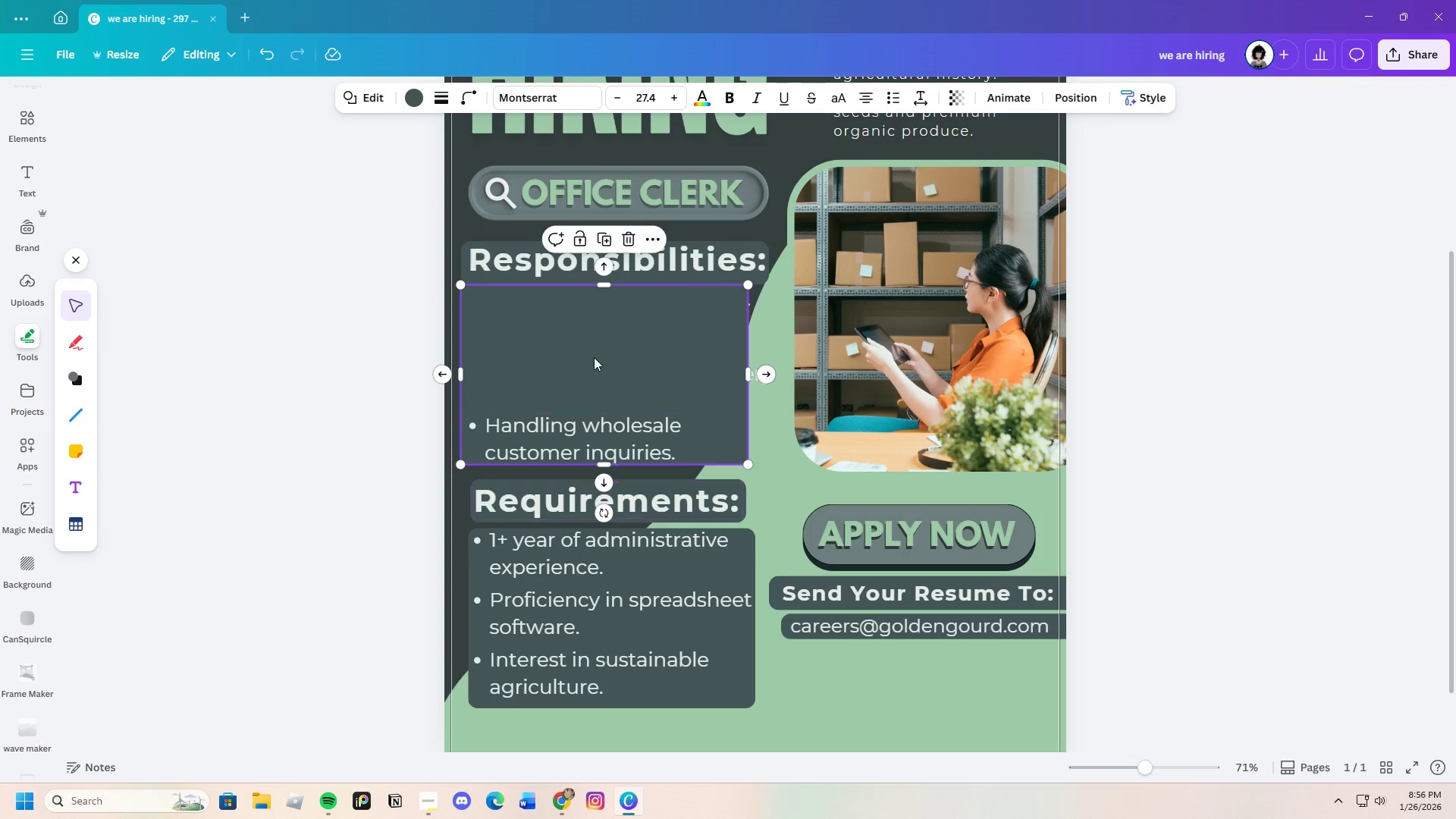 
right_click([594, 357])
 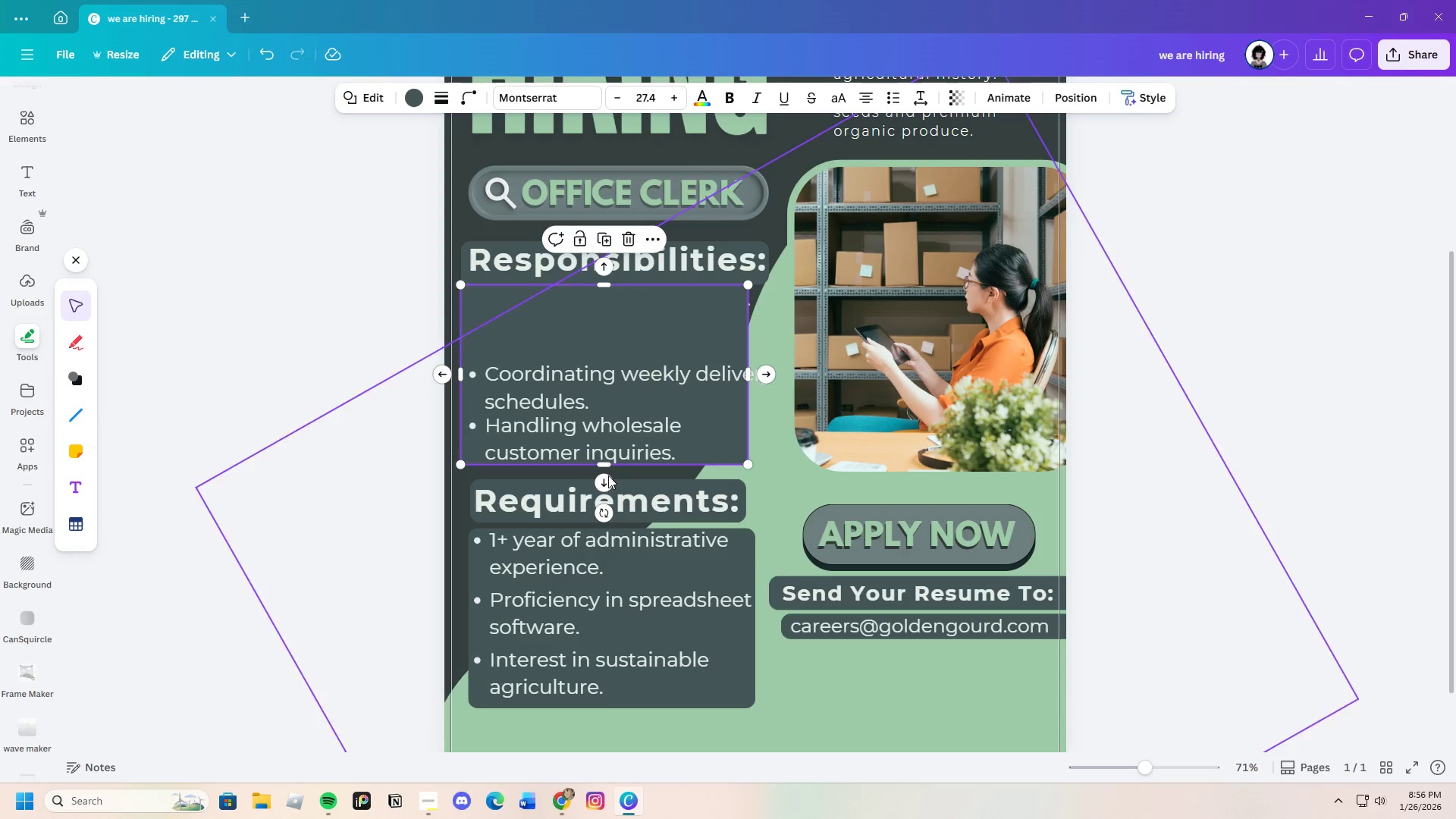 
right_click([566, 330])
 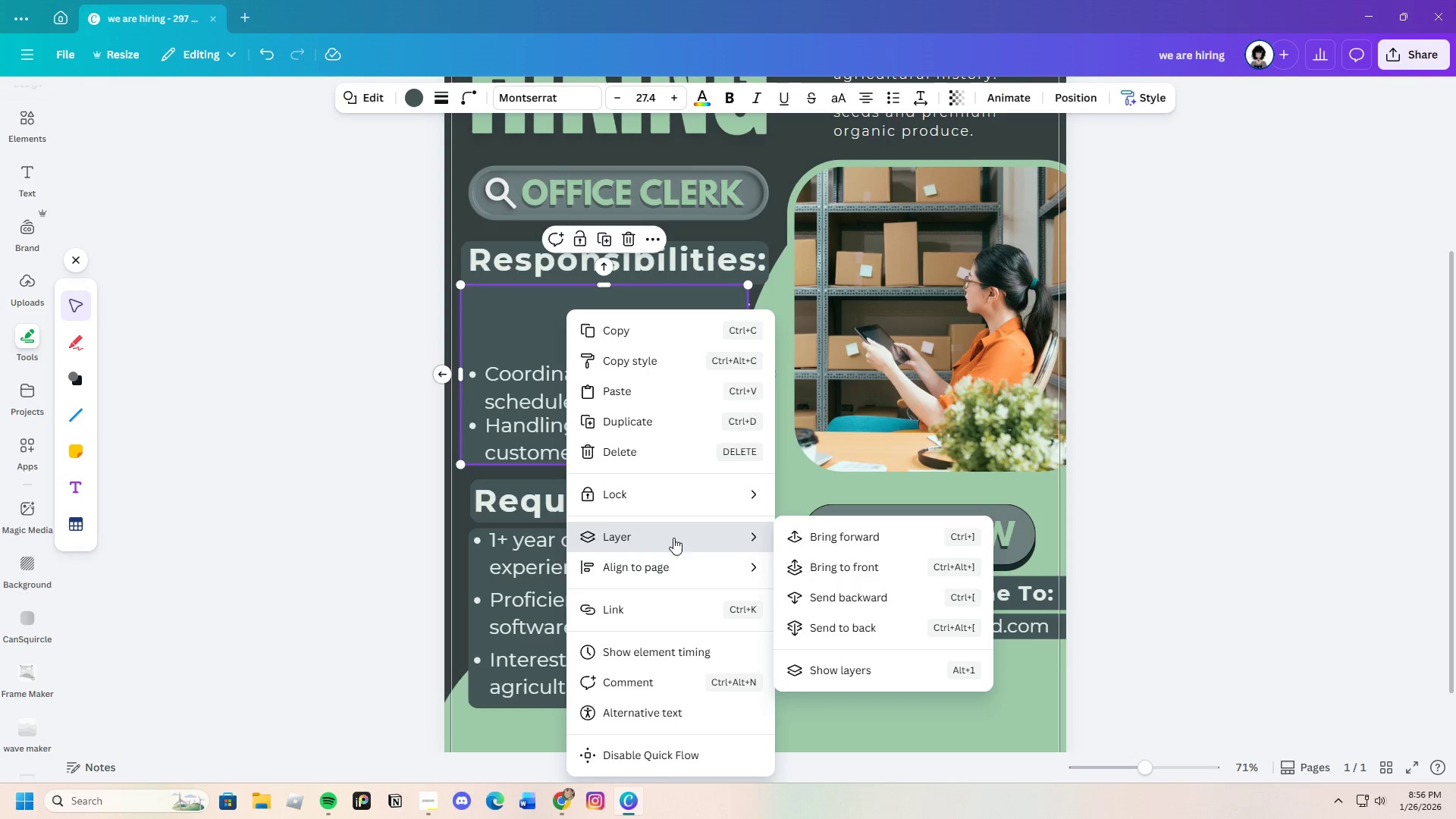 
left_click([846, 593])
 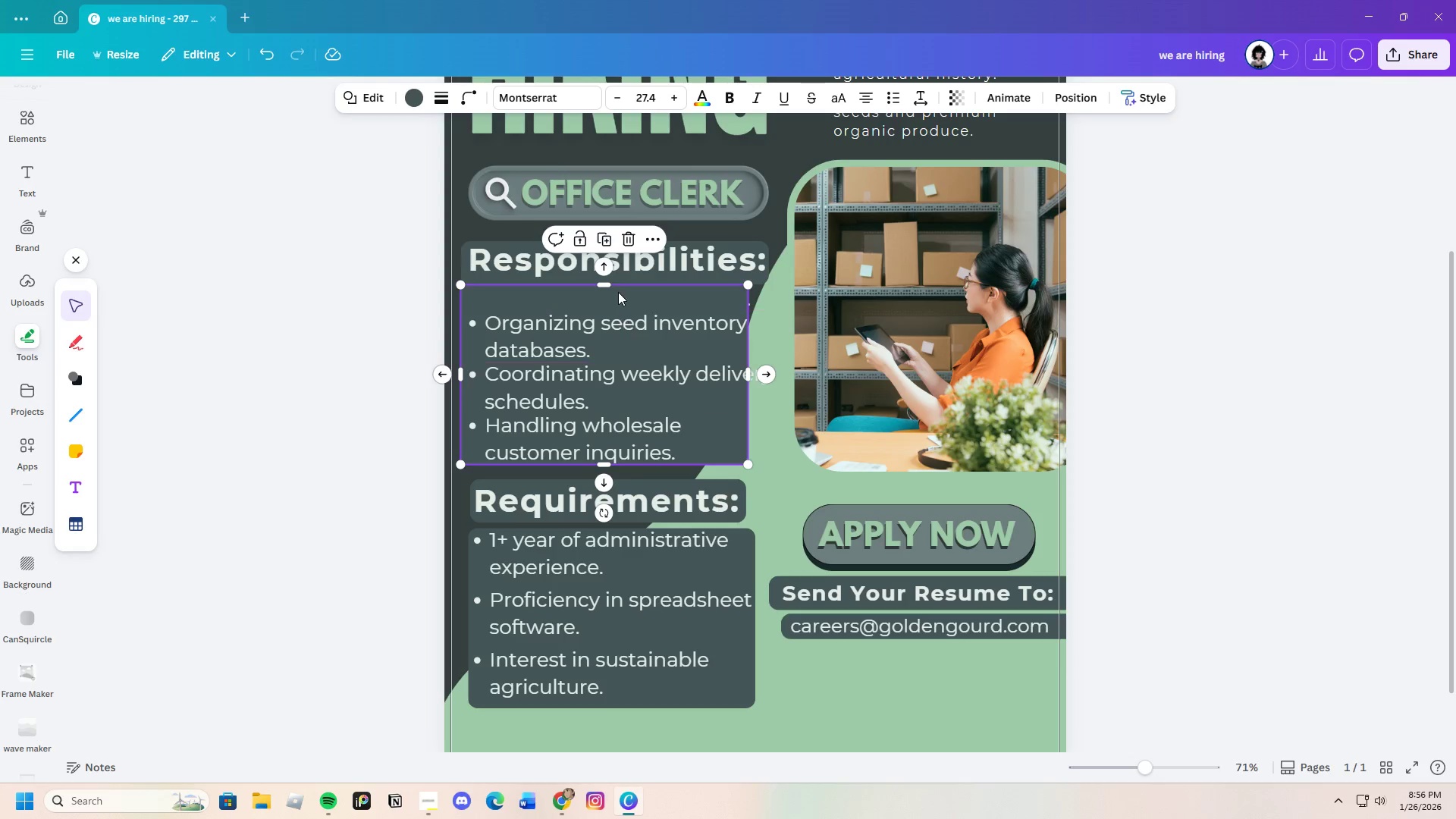 
right_click([618, 292])
 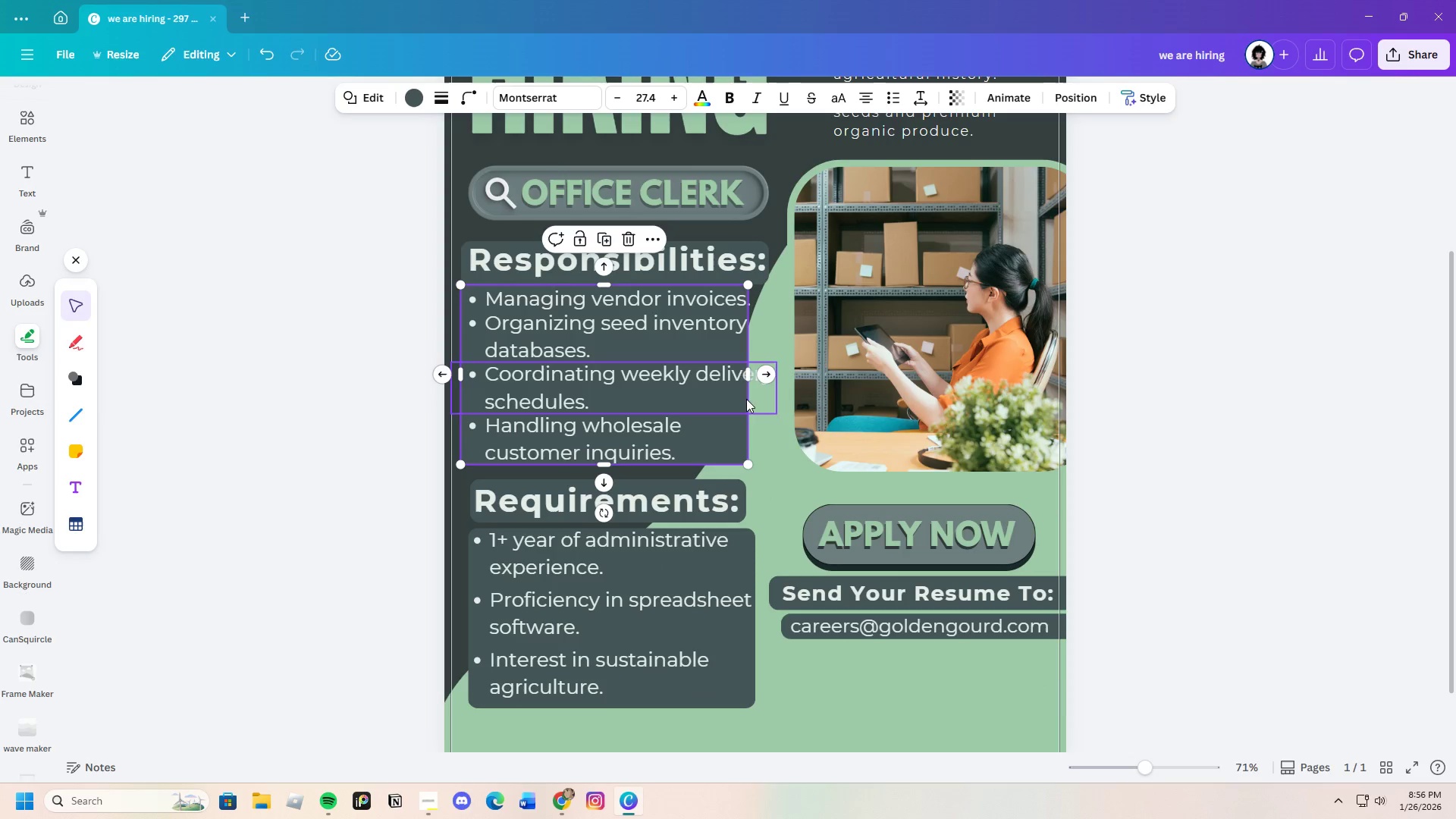 
left_click_drag(start_coordinate=[747, 371], to_coordinate=[778, 372])
 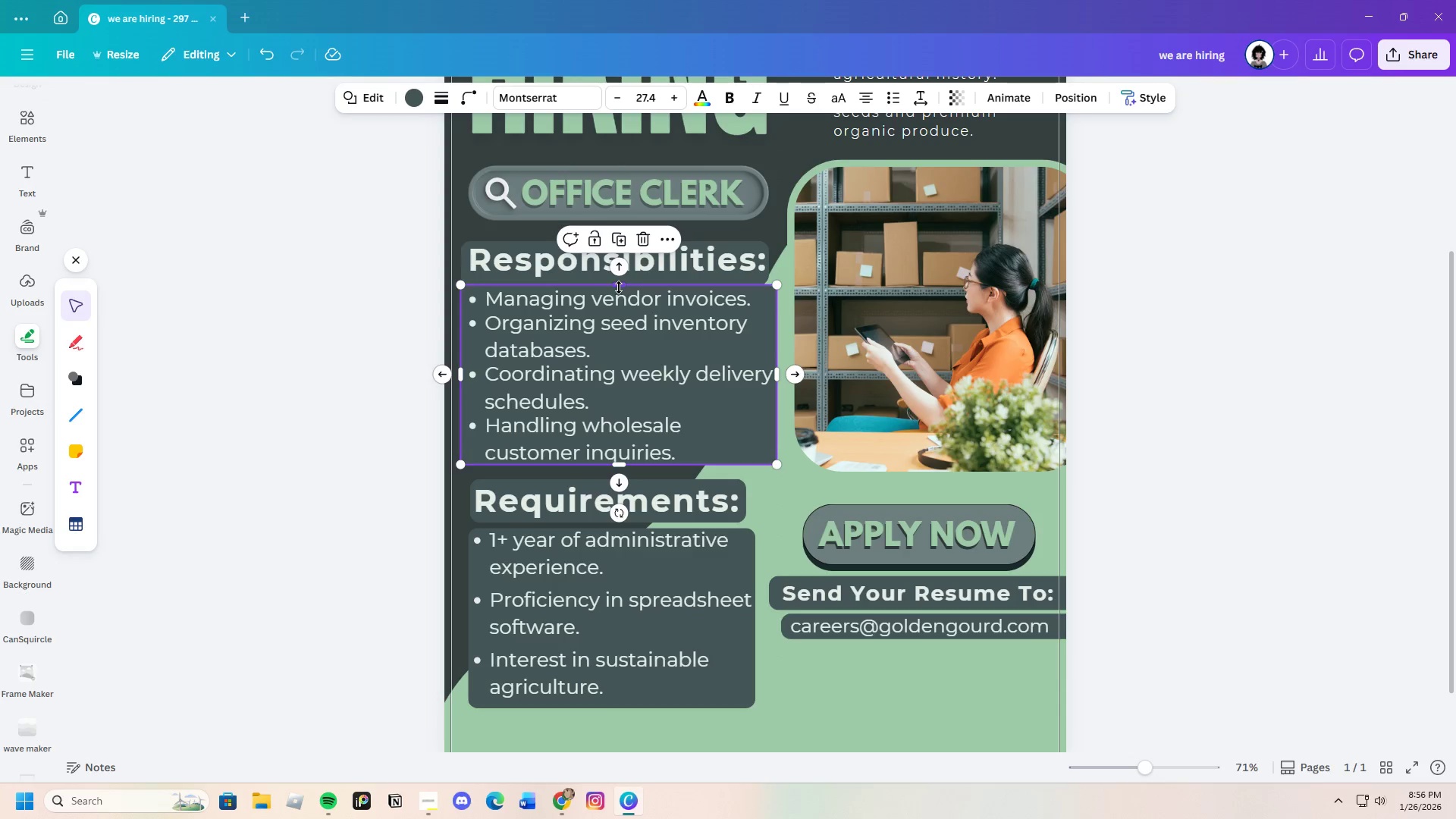 
left_click_drag(start_coordinate=[620, 286], to_coordinate=[625, 291])
 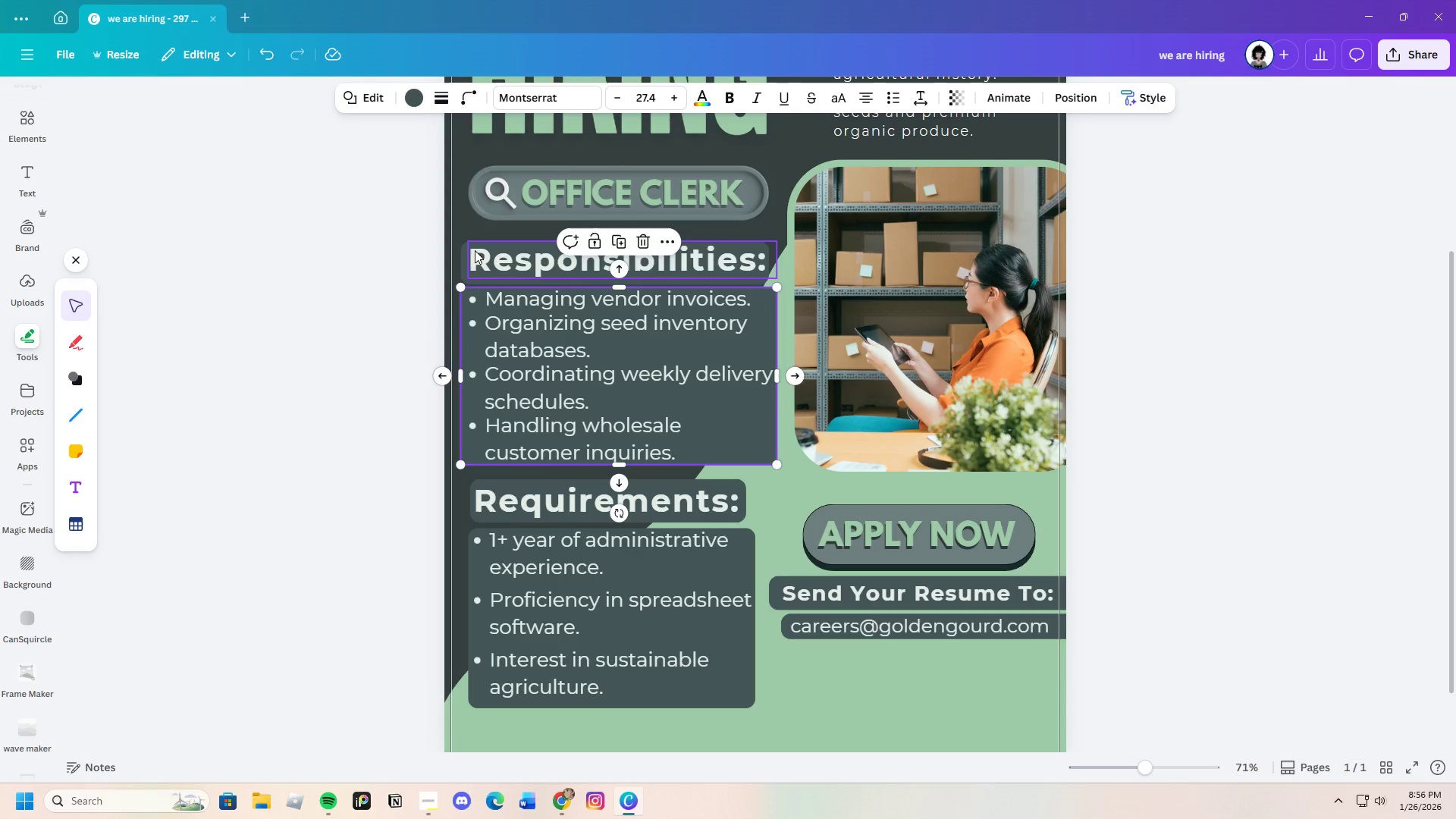 
wait(6.5)
 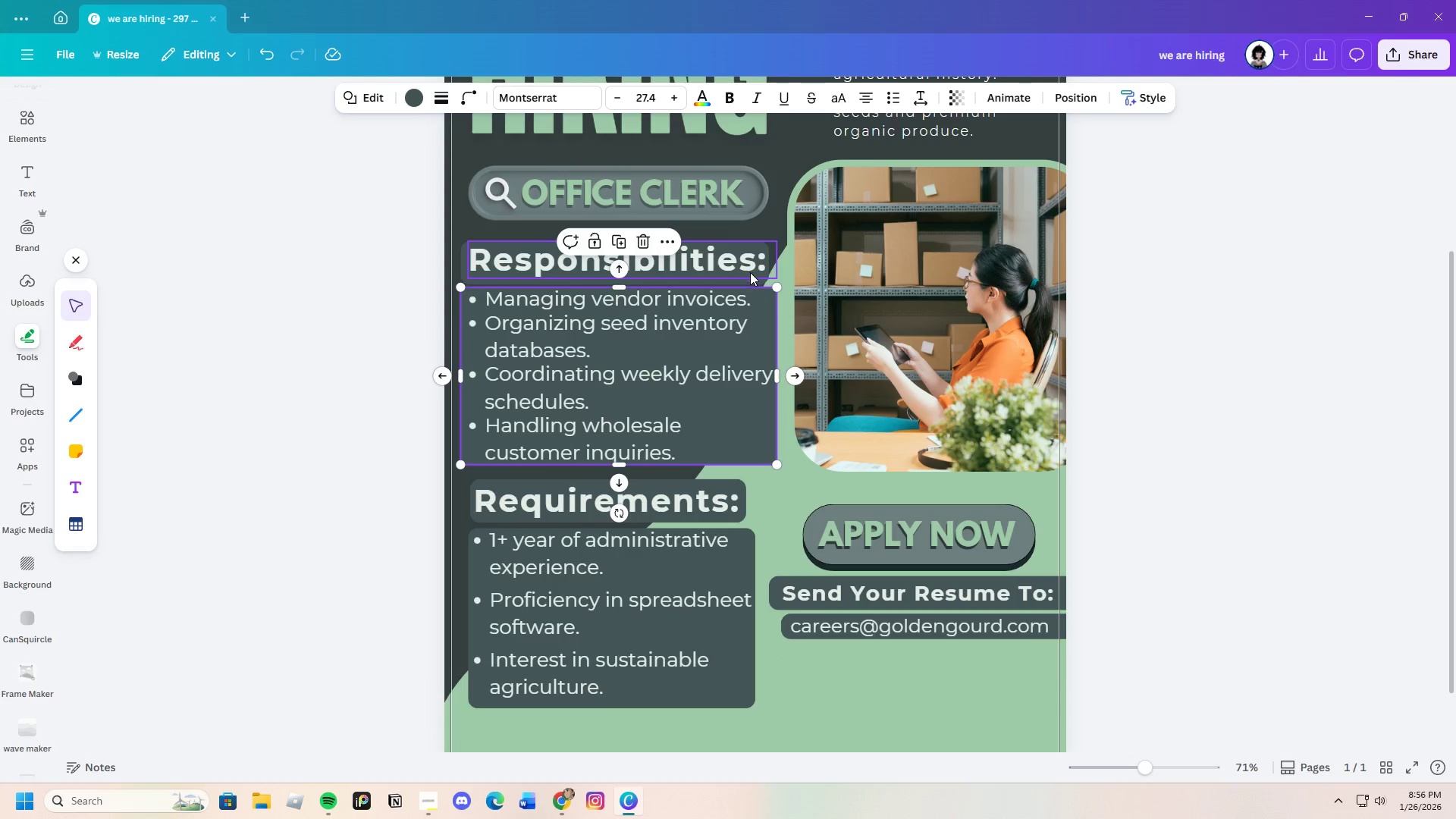 
left_click([463, 276])
 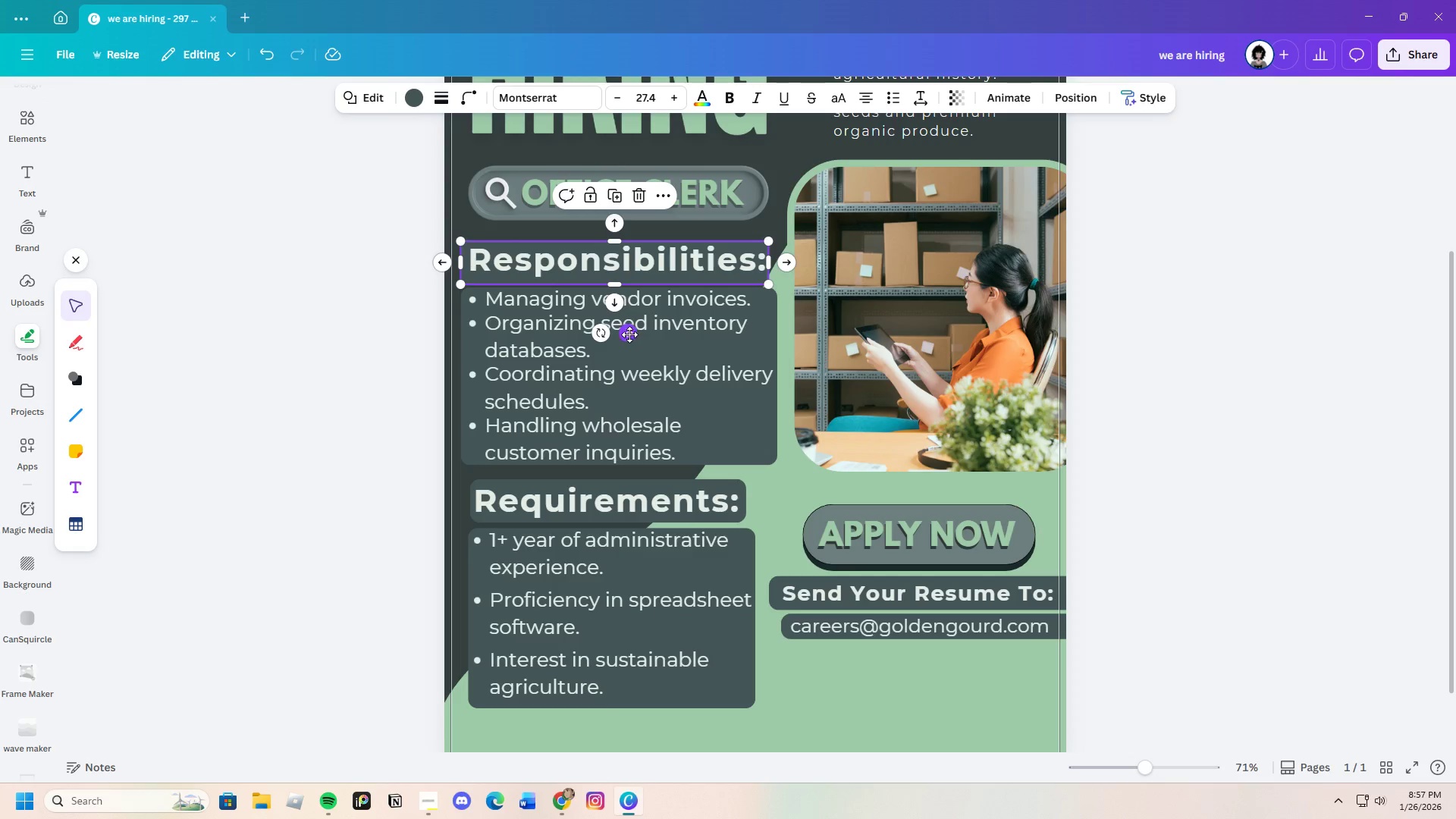 
left_click_drag(start_coordinate=[629, 333], to_coordinate=[630, 328])
 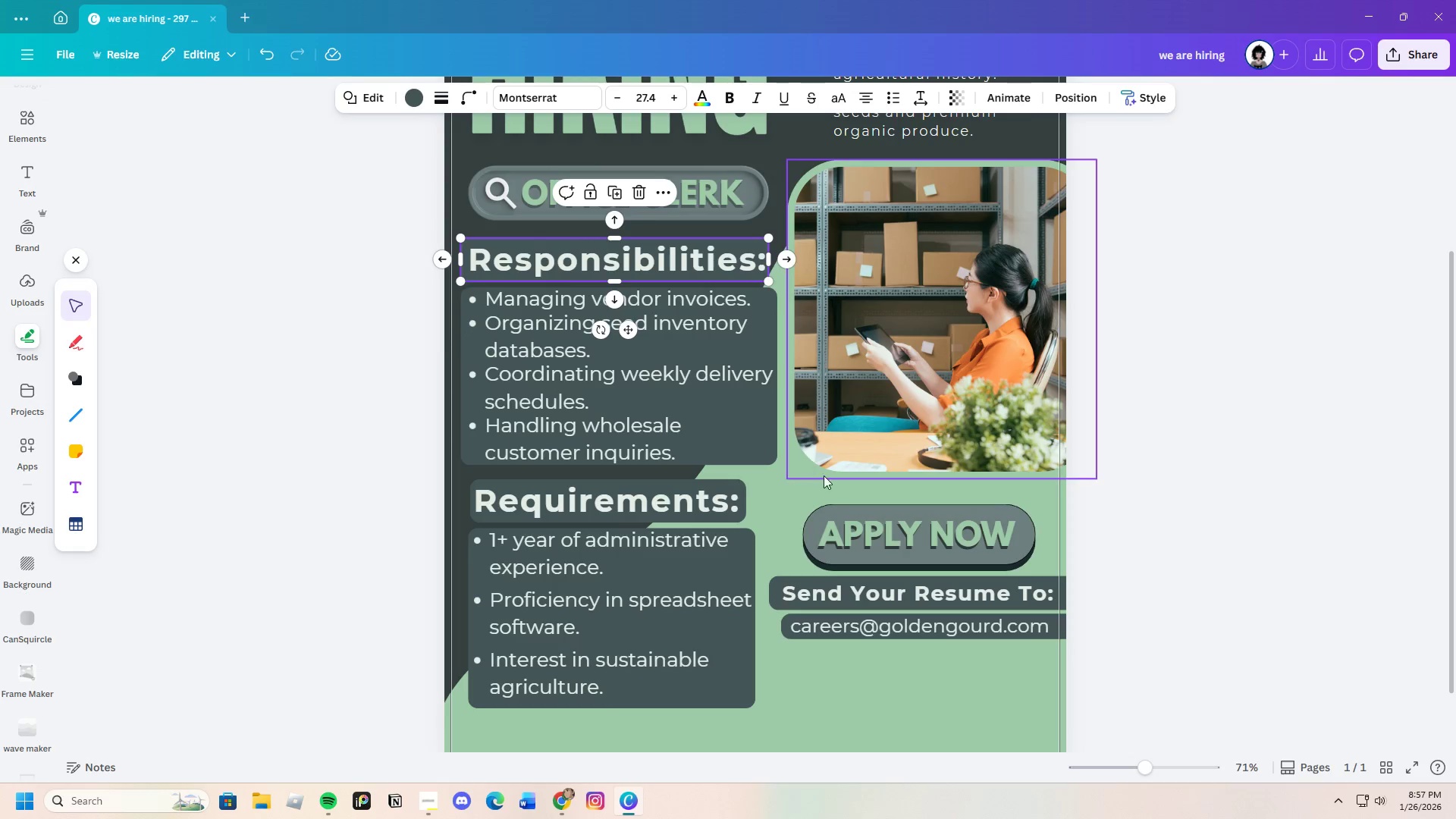 
left_click([1116, 519])
 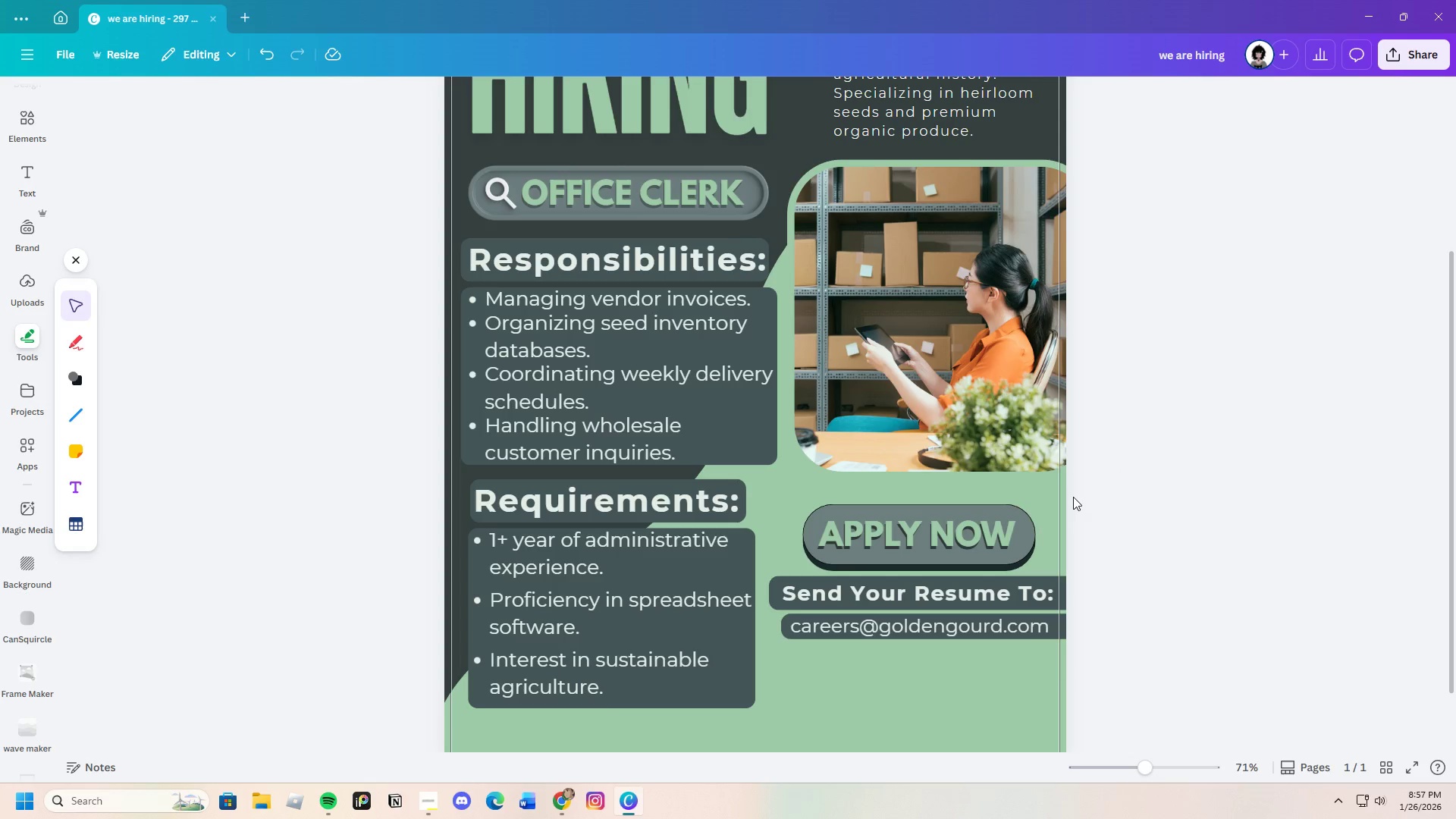 
wait(12.48)
 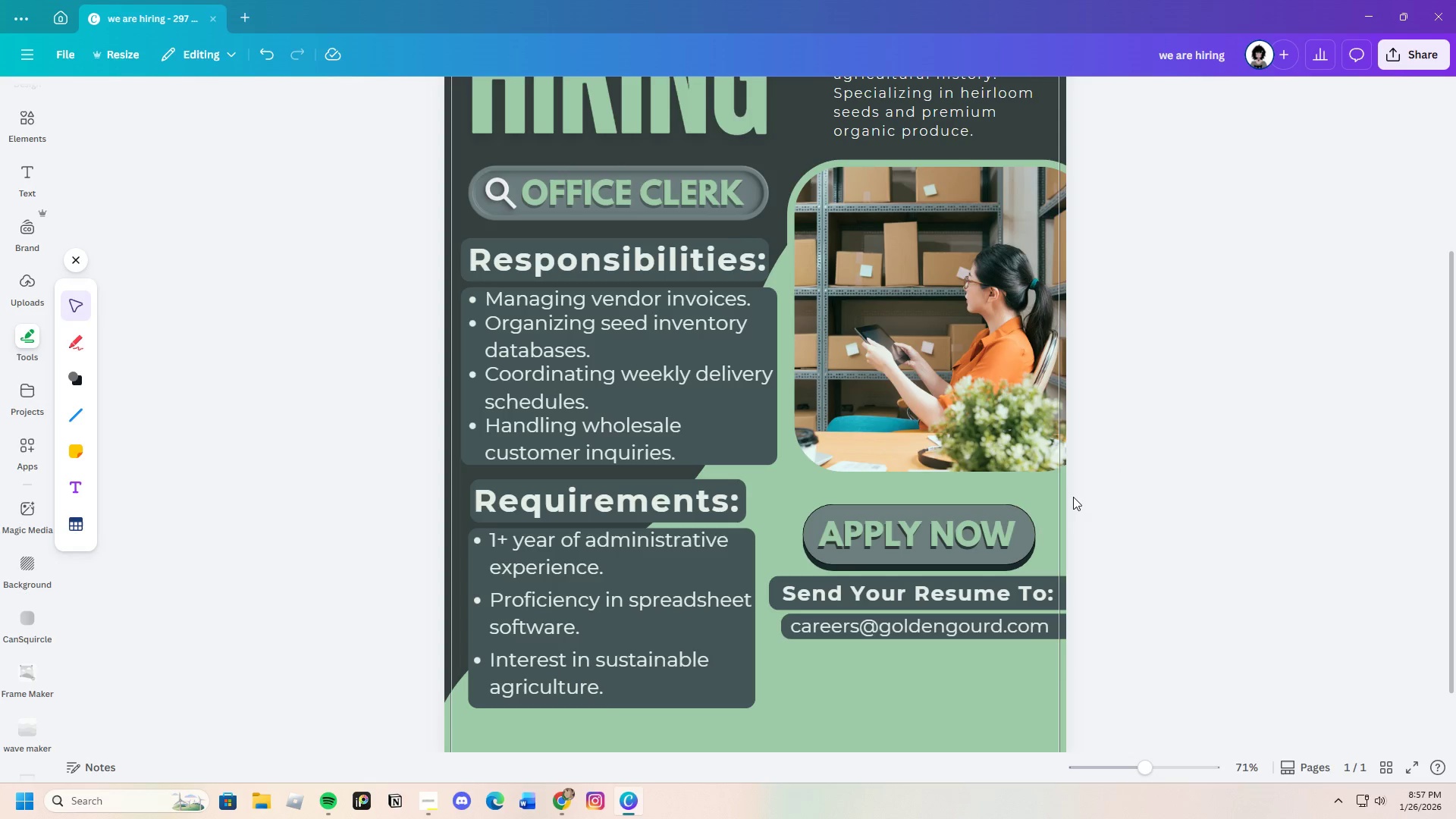 
left_click_drag(start_coordinate=[1152, 770], to_coordinate=[1134, 787])
 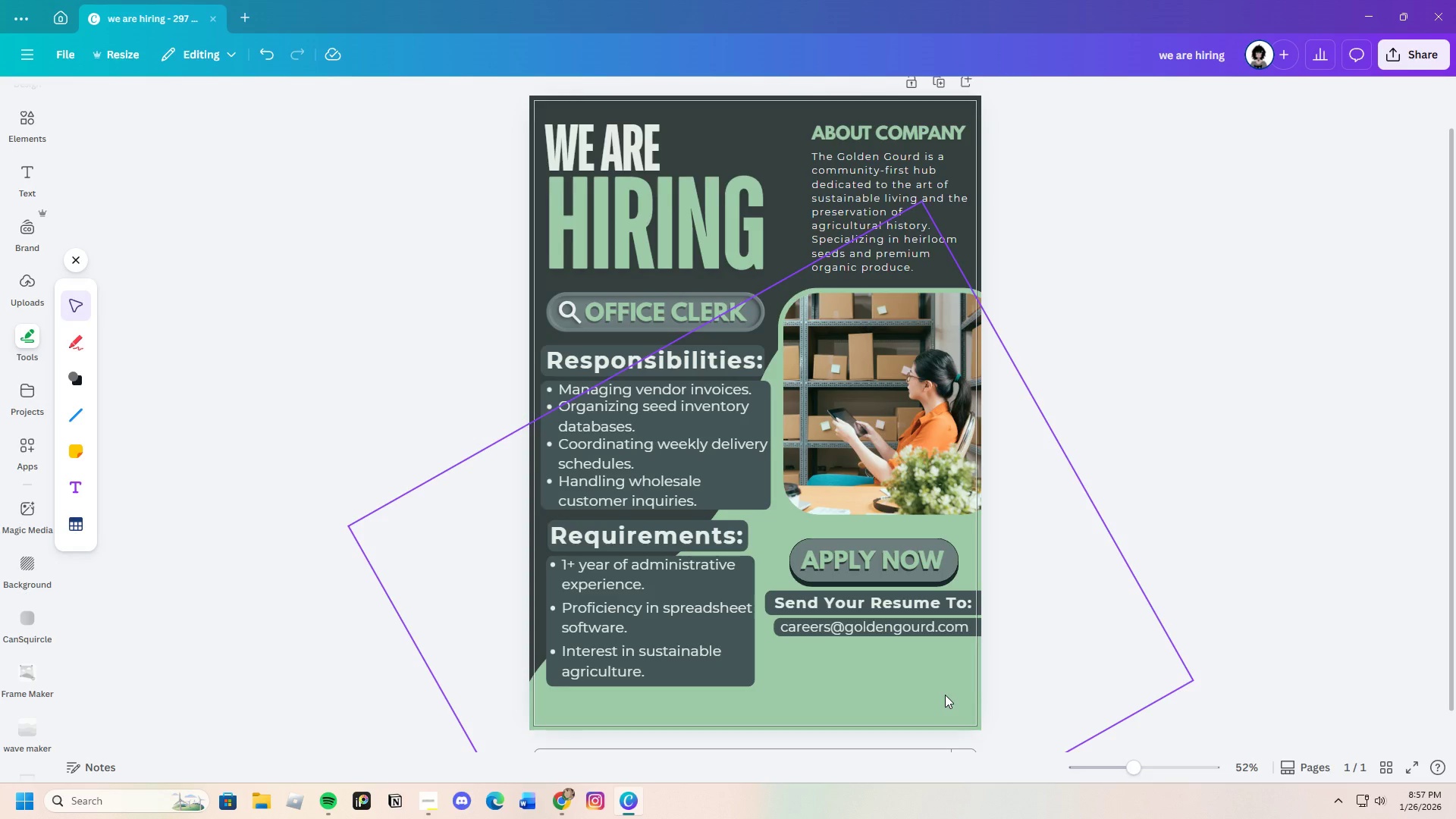 
left_click([944, 695])
 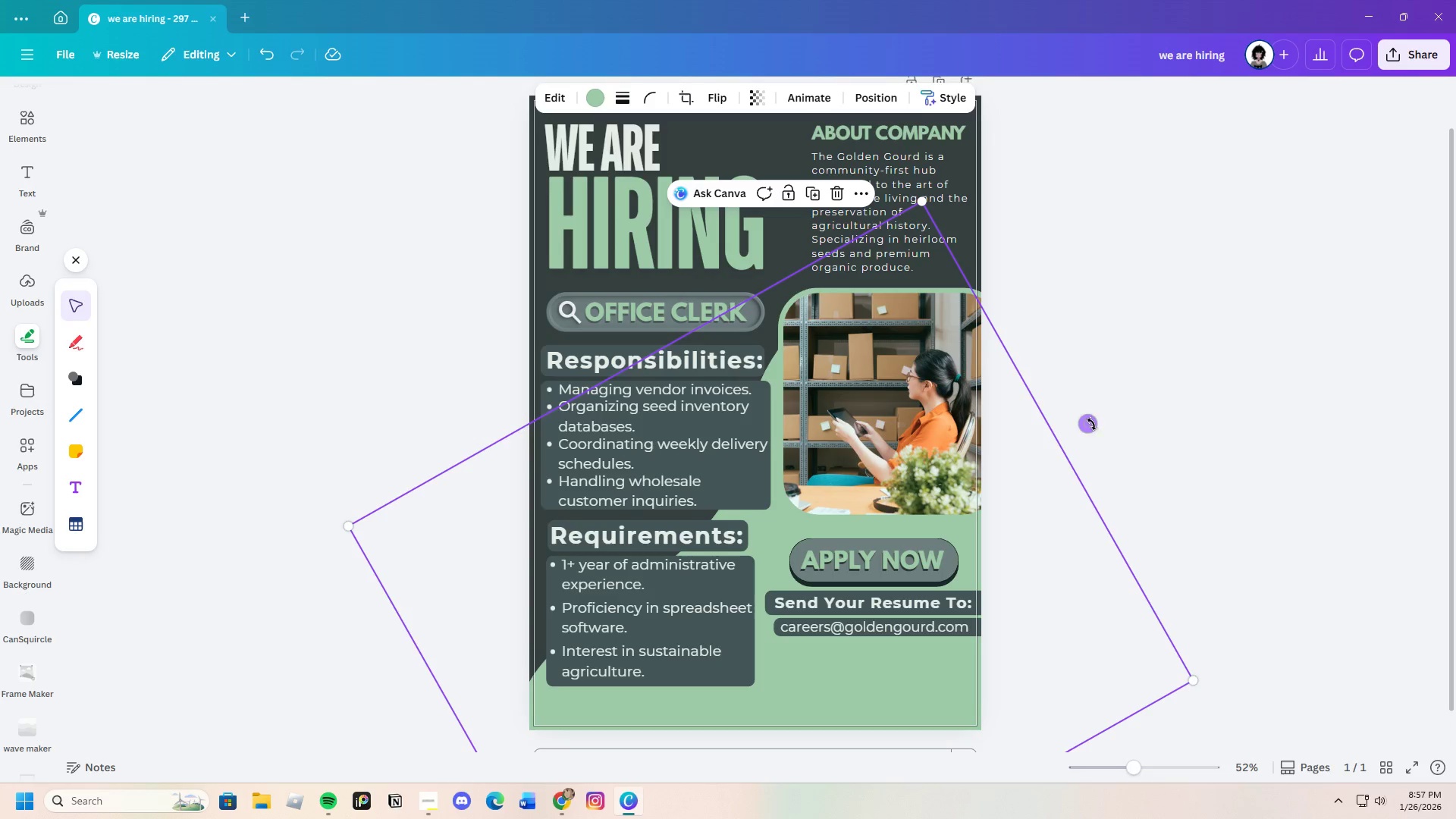 
left_click_drag(start_coordinate=[1090, 423], to_coordinate=[1095, 484])
 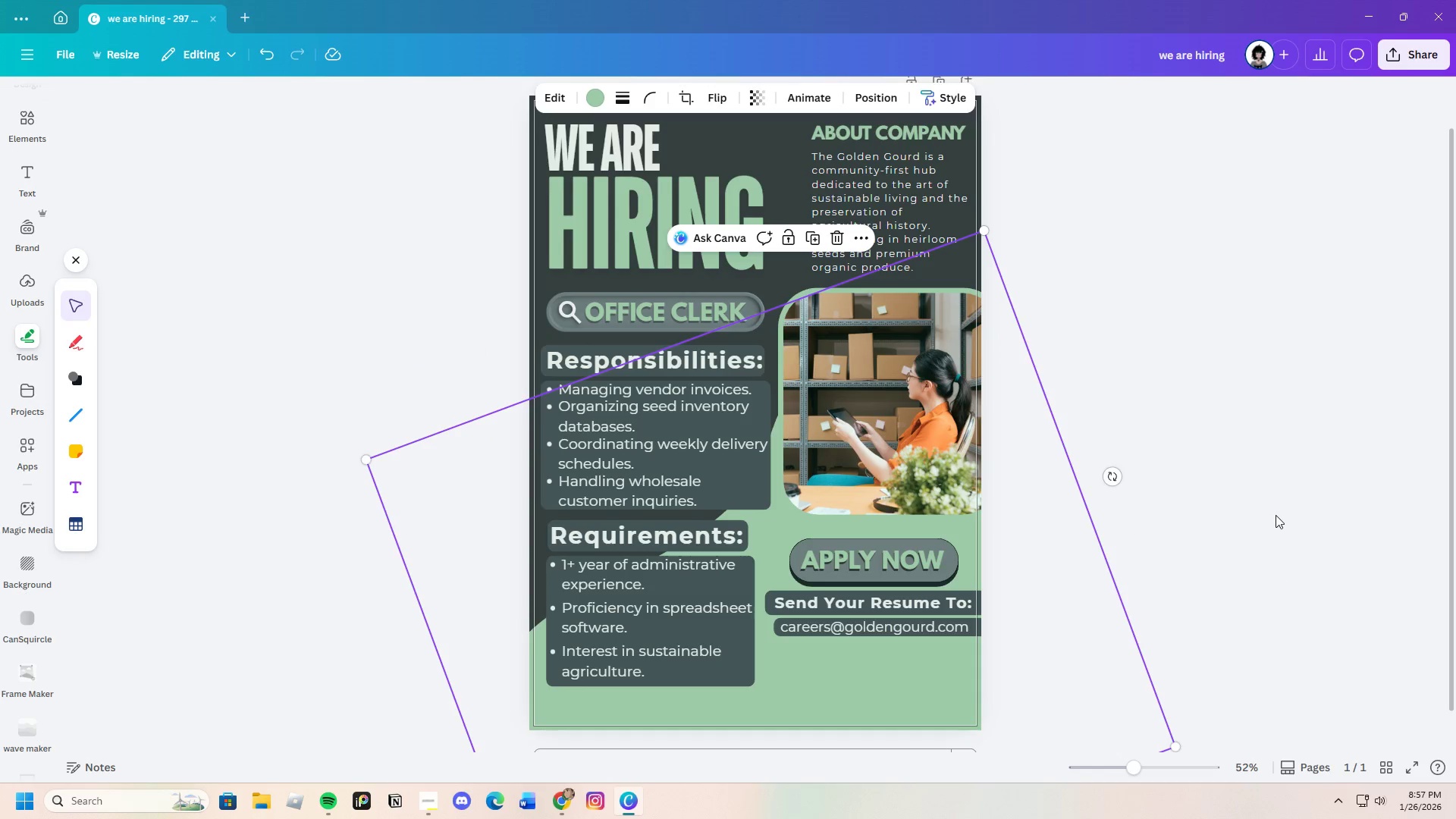 
left_click([1274, 513])
 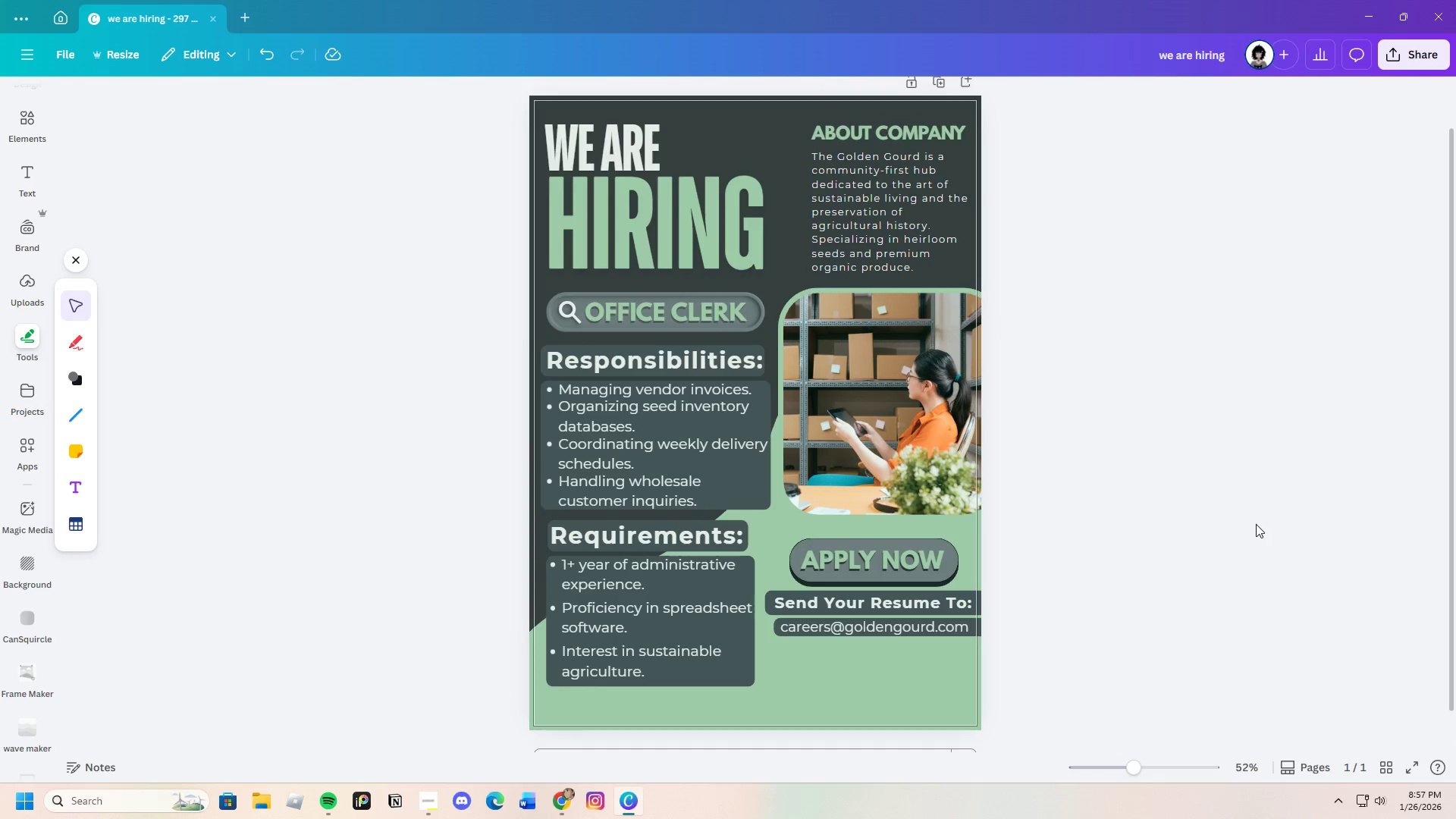 
scroll: coordinate [1246, 524], scroll_direction: down, amount: 4.0
 